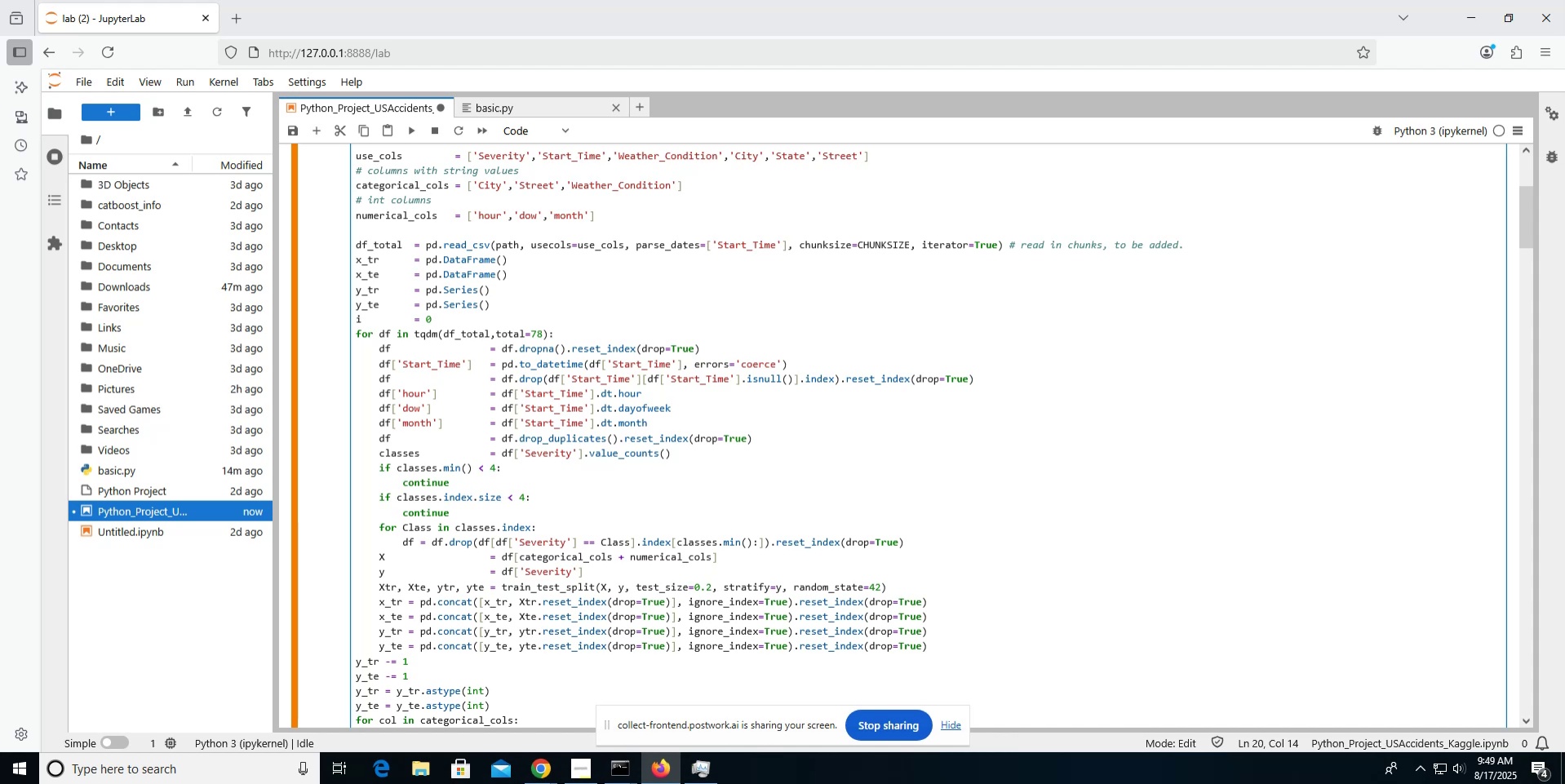 
wait(30.04)
 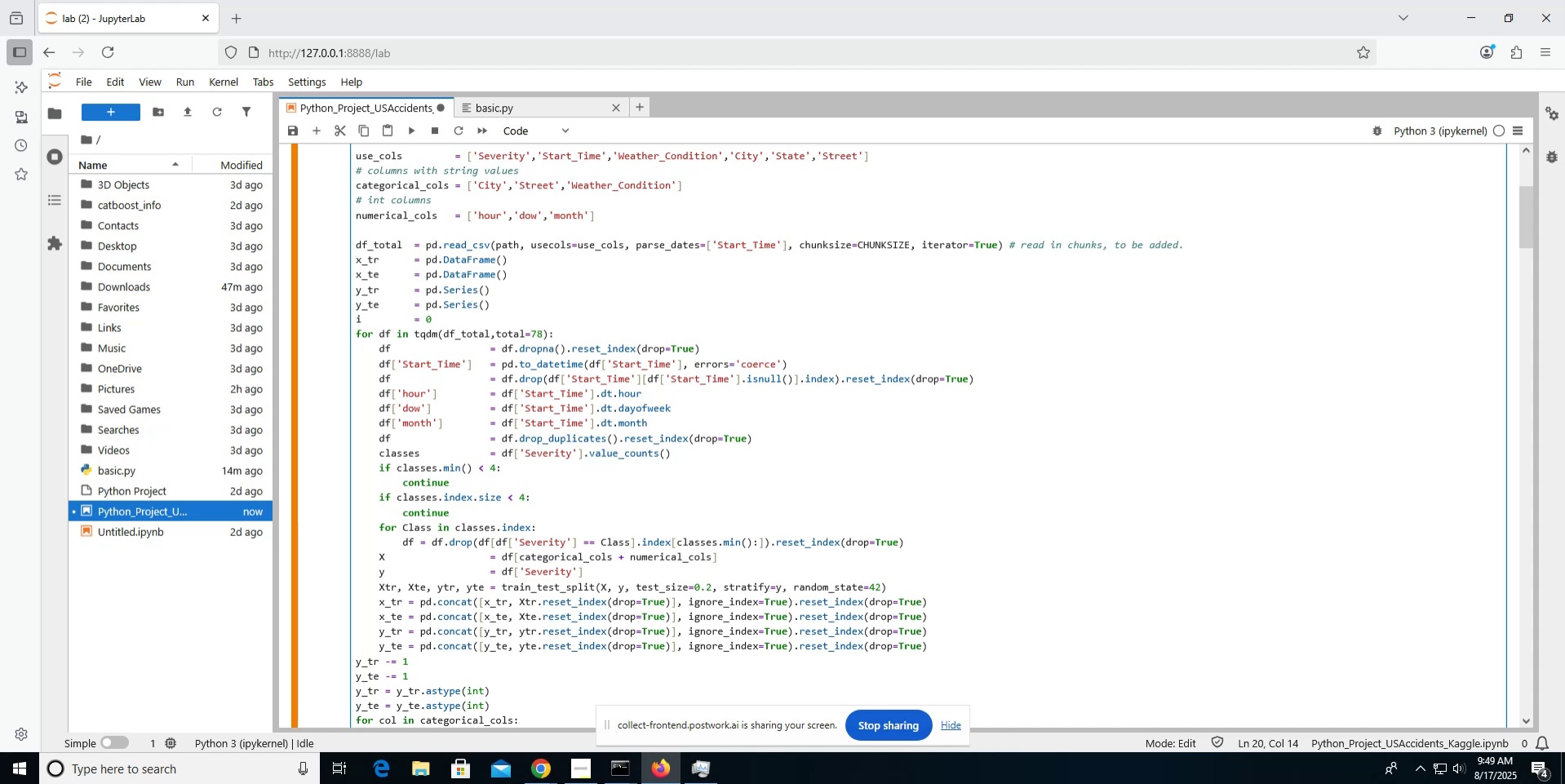 
left_click([508, 319])
 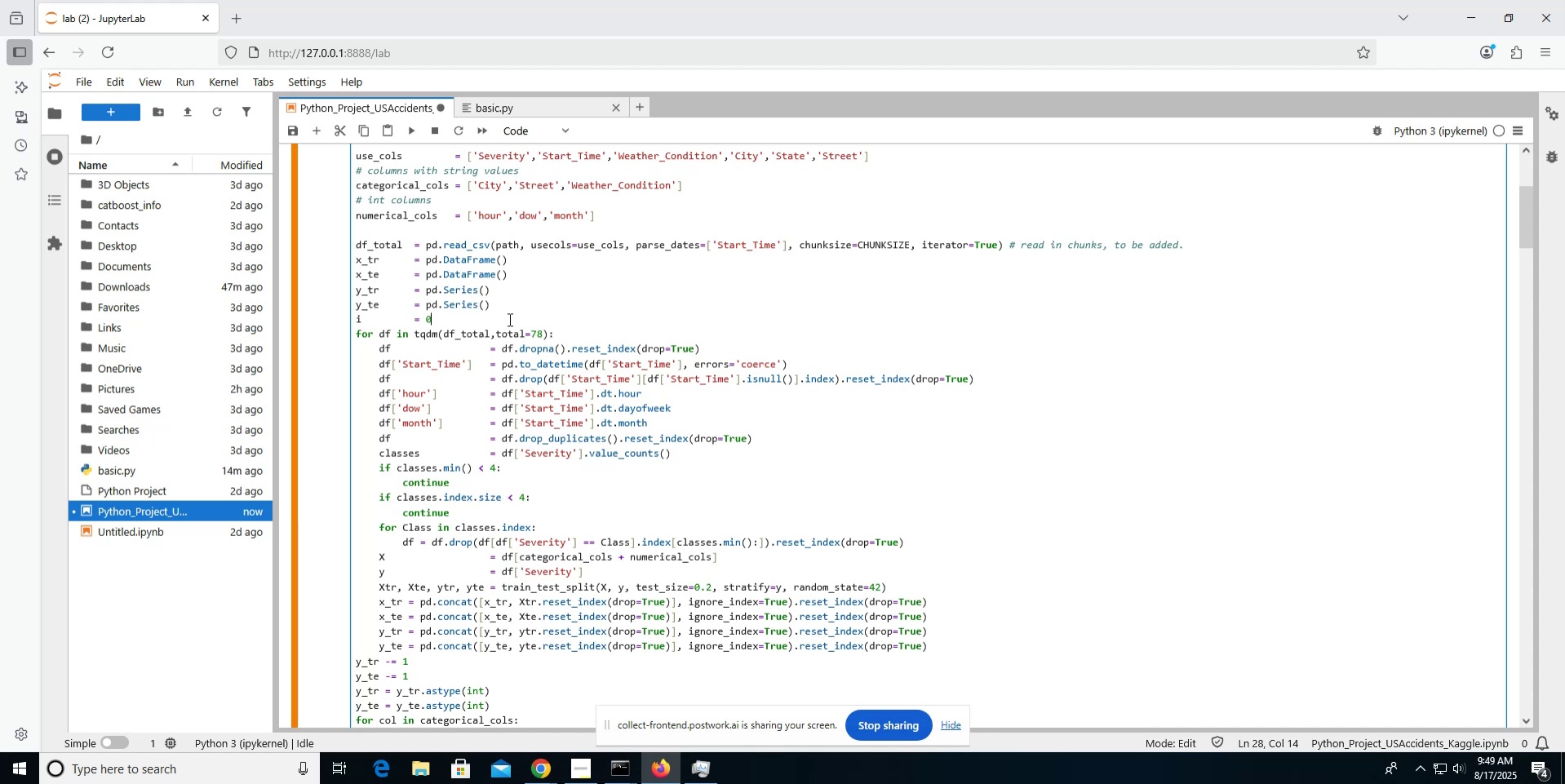 
key(ArrowRight)
 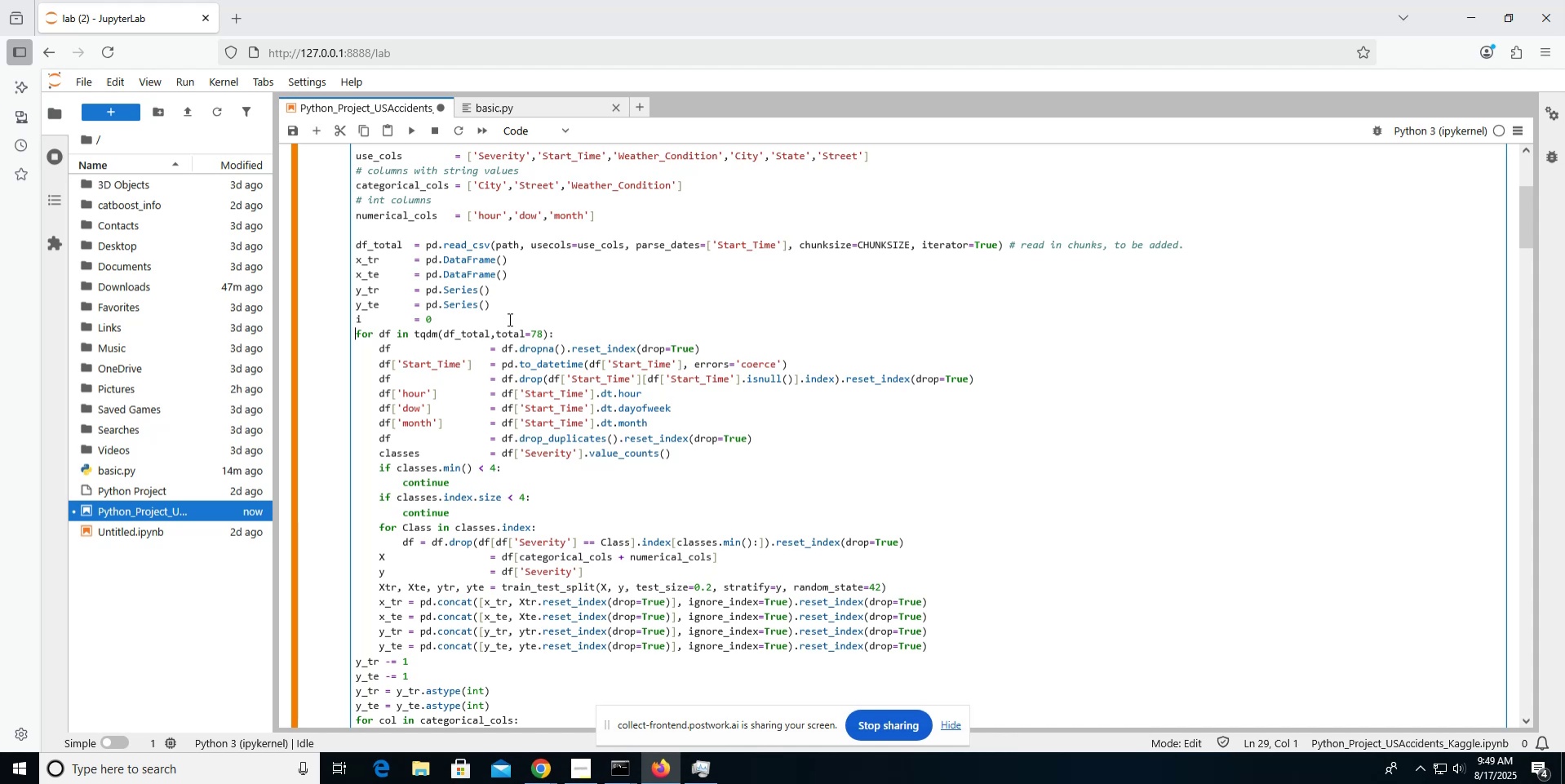 
key(Shift+ArrowUp)
 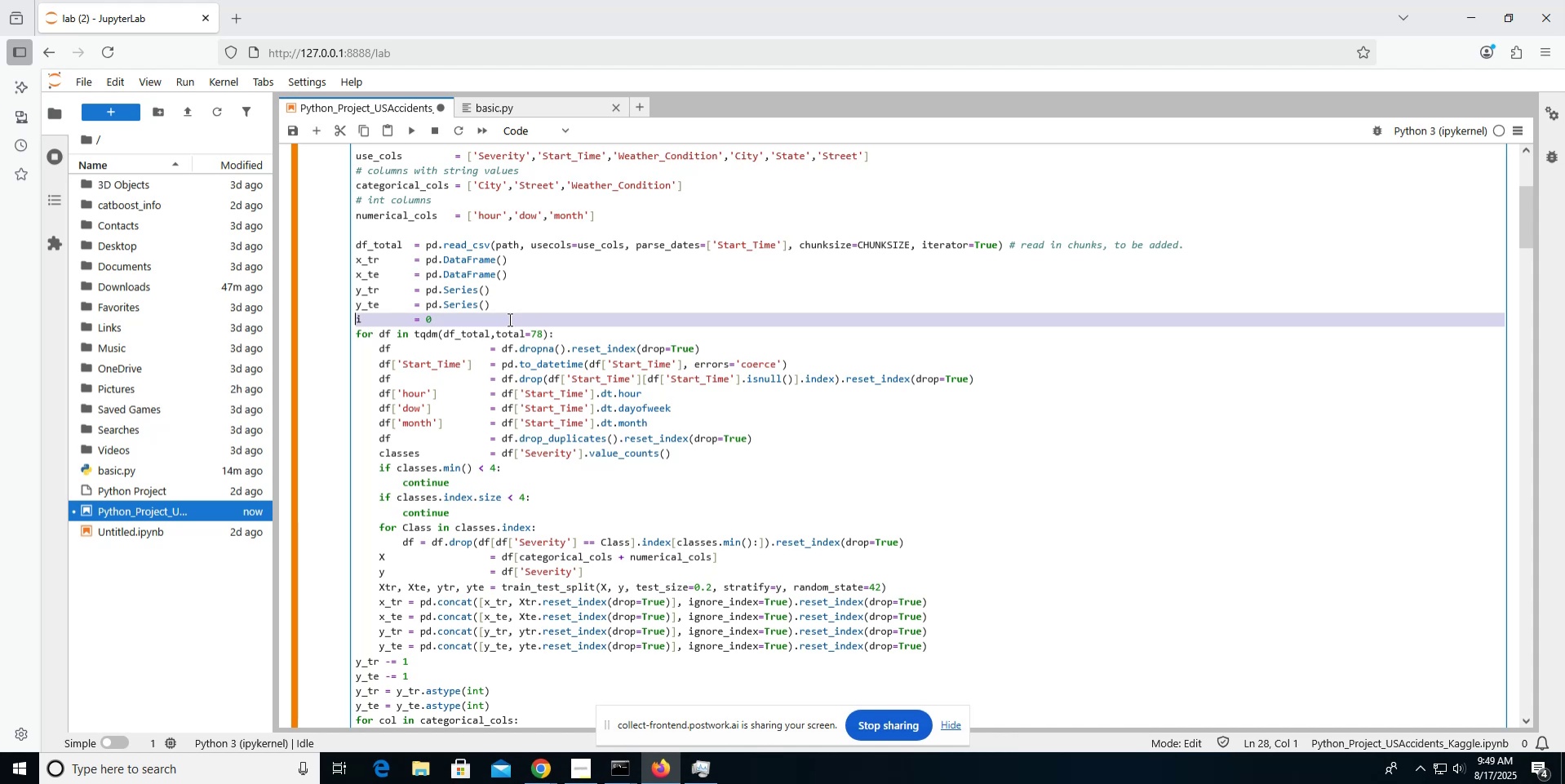 
key(Backspace)
 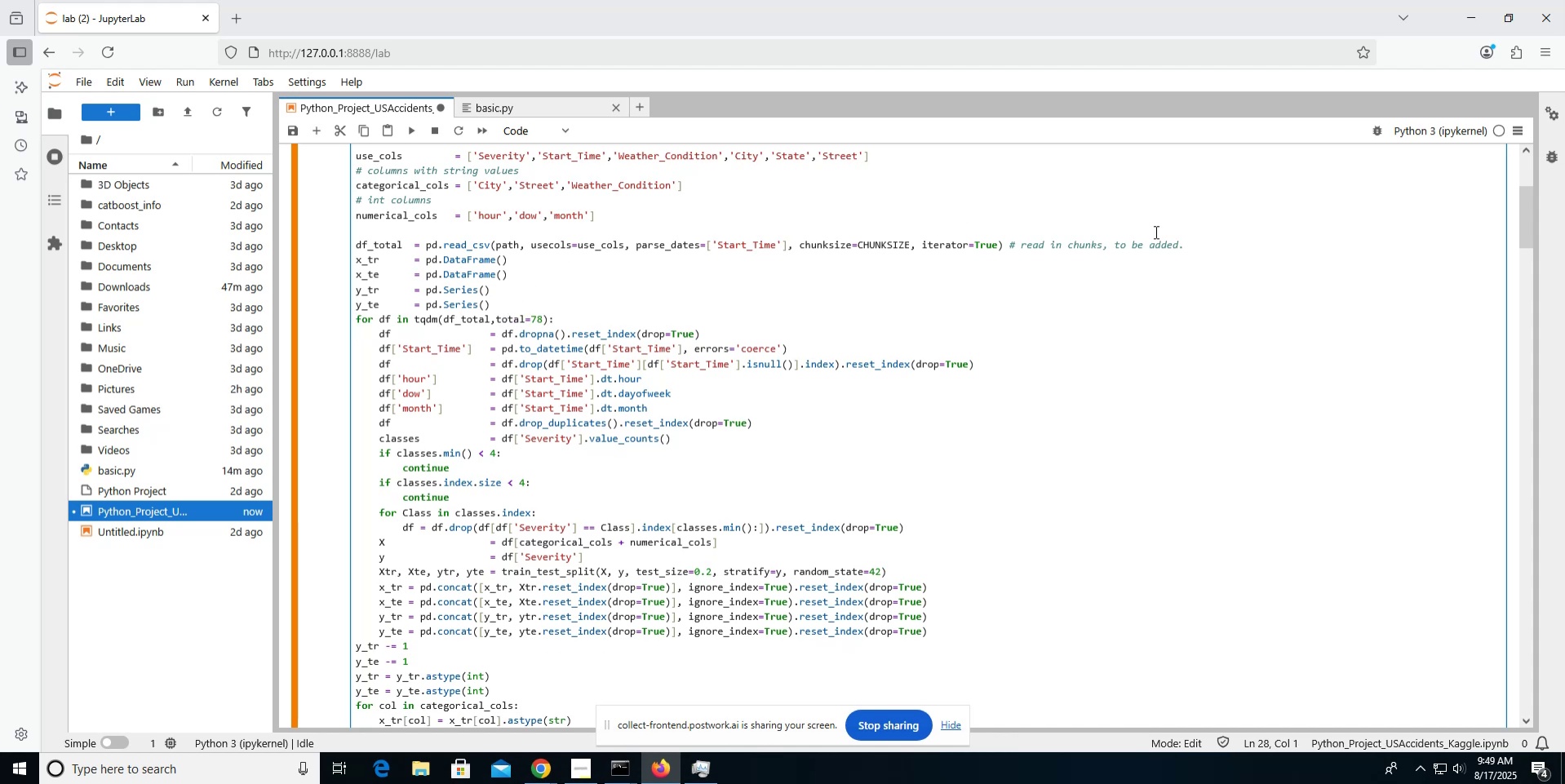 
left_click([1194, 241])
 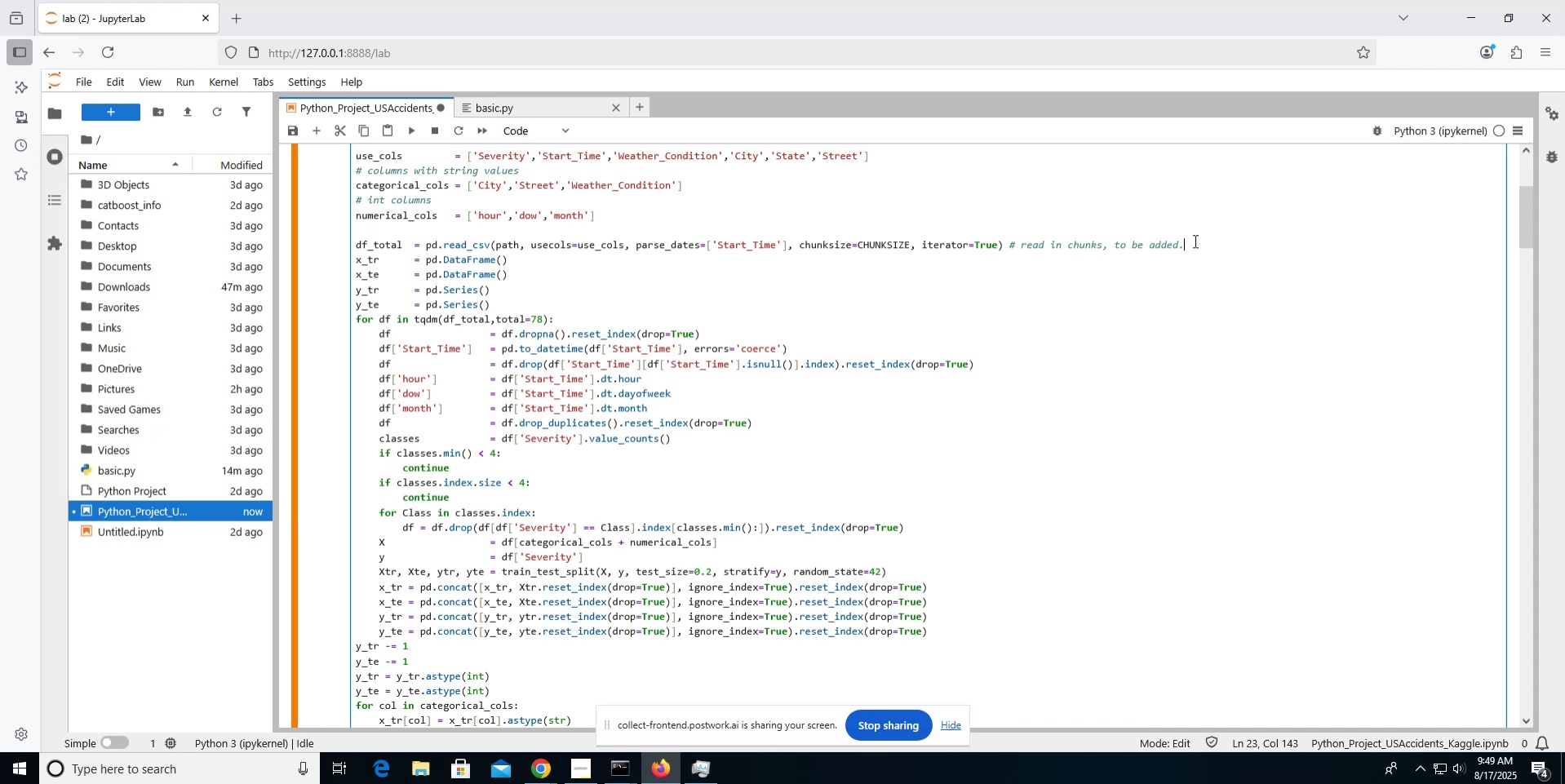 
key(Enter)
 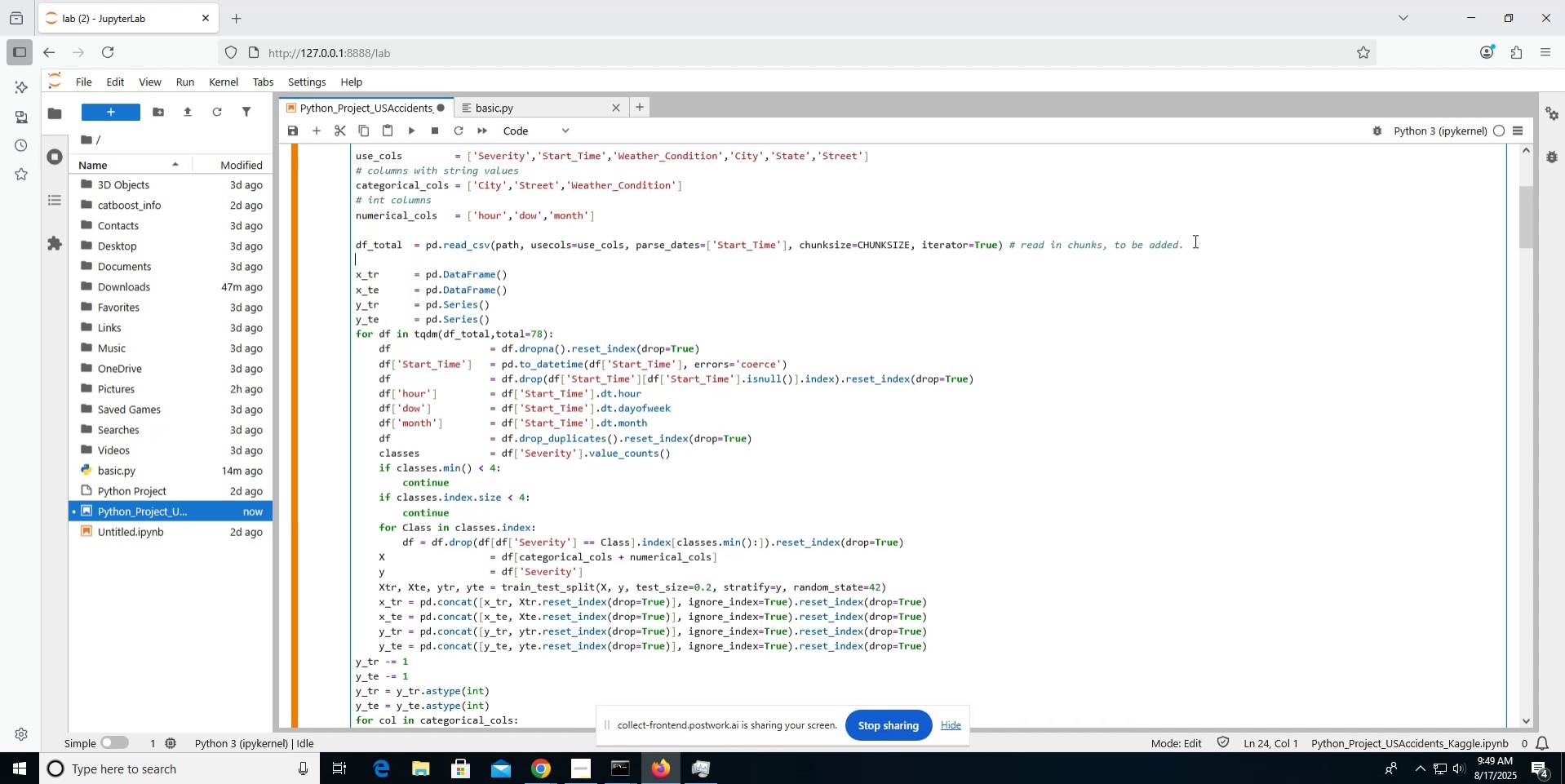 
type(# initialize empty values to concatenate chunks)
 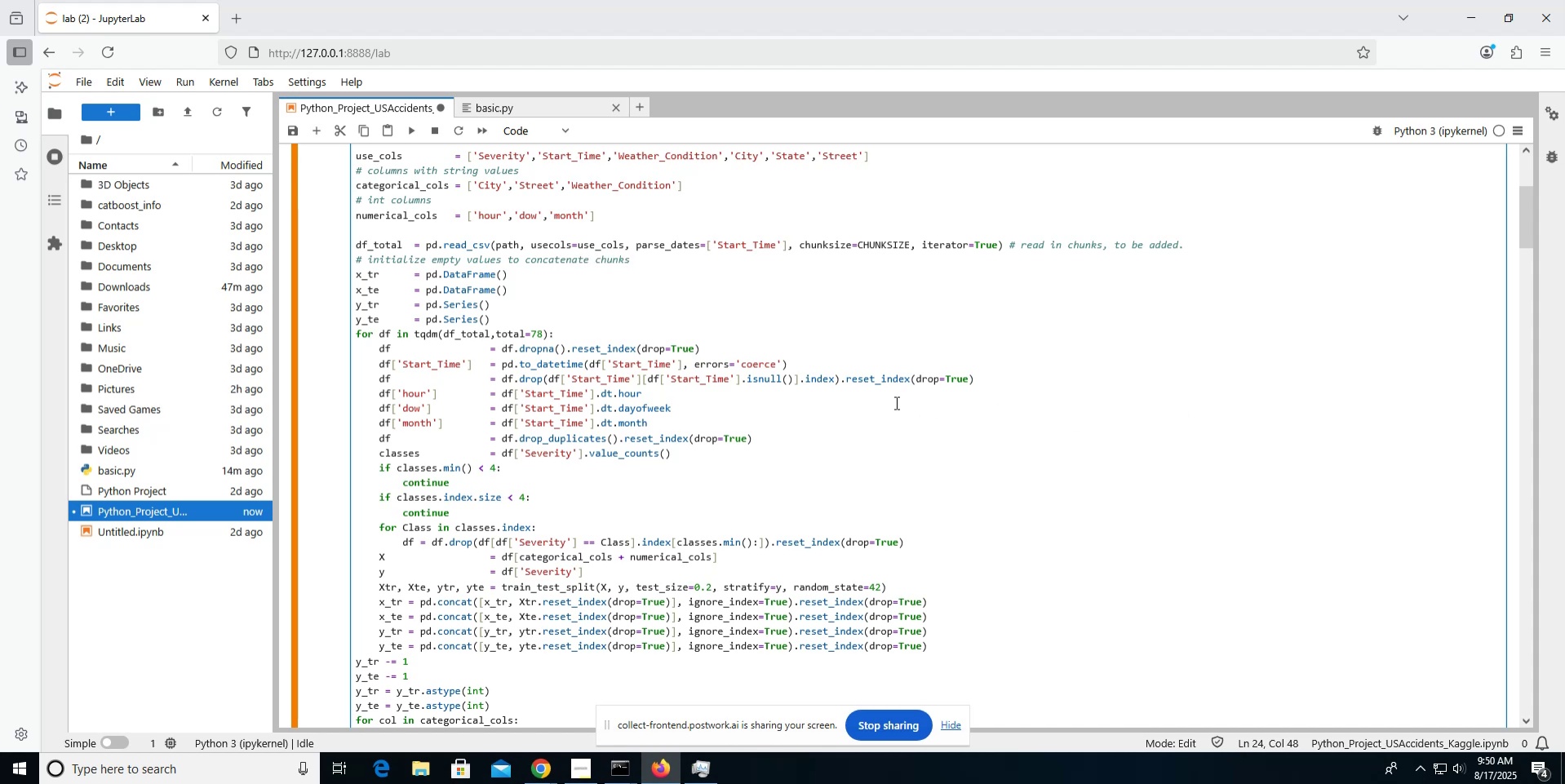 
left_click([738, 341])
 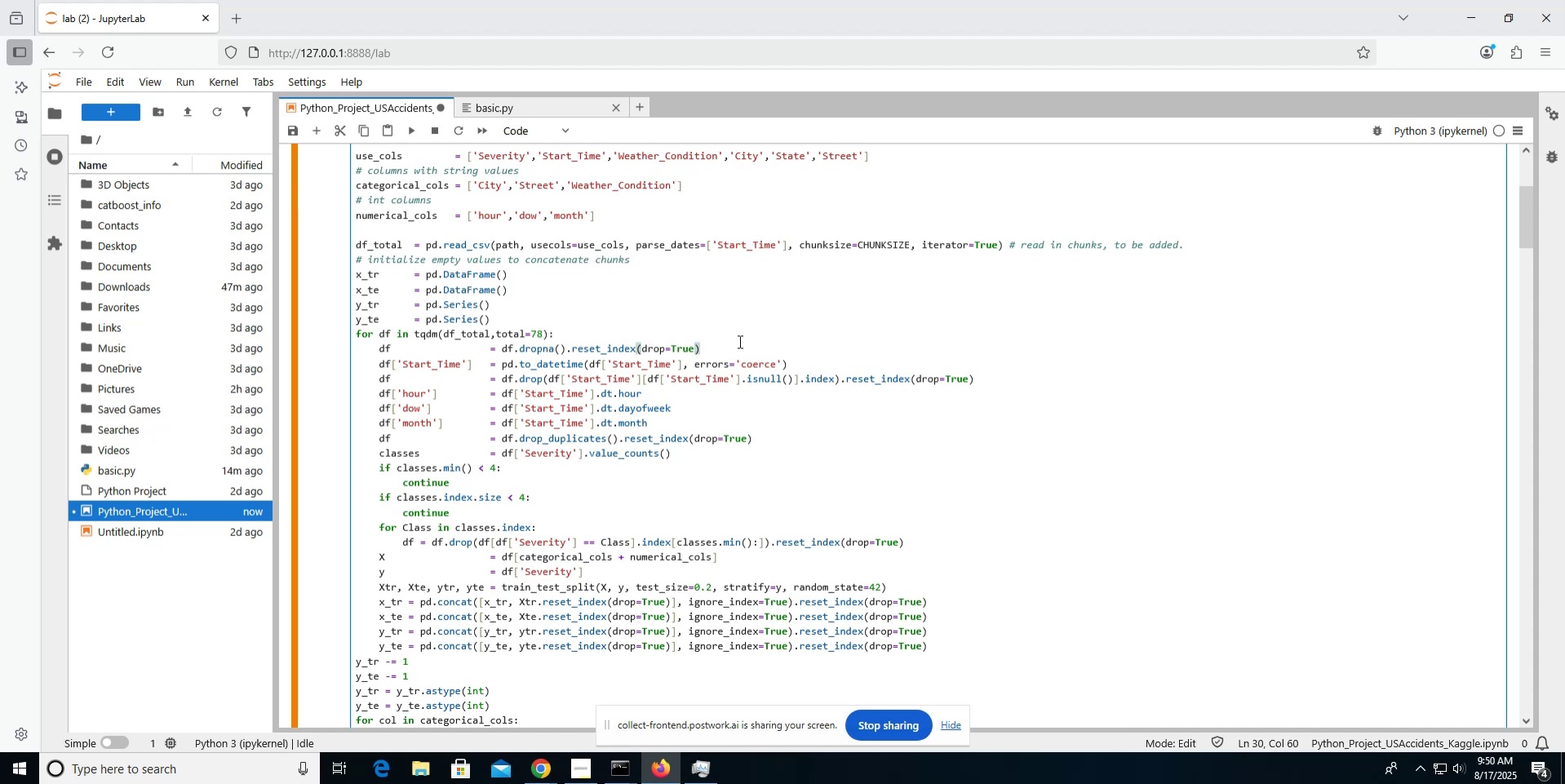 
key(ArrowUp)
 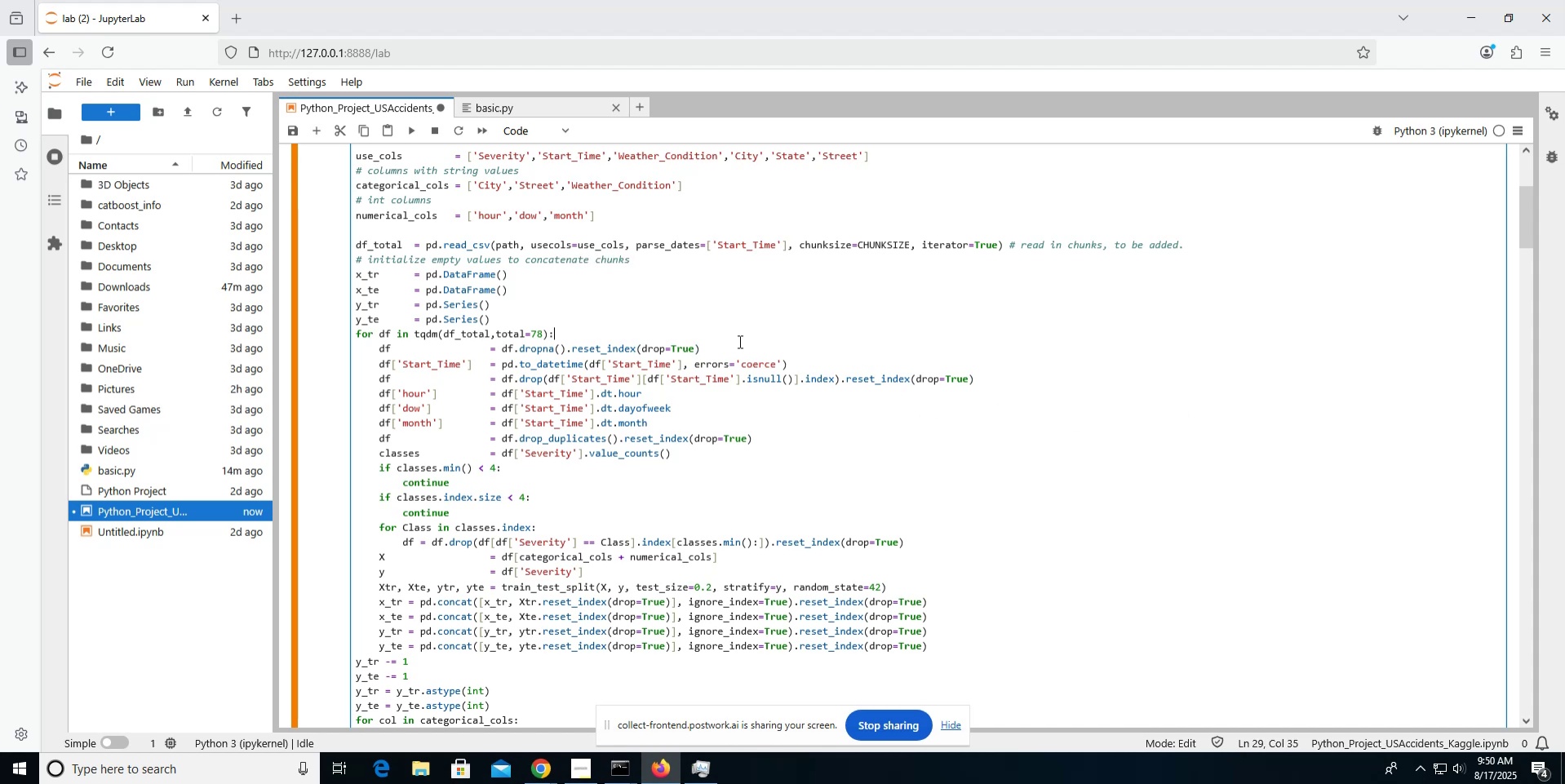 
key(Enter)
 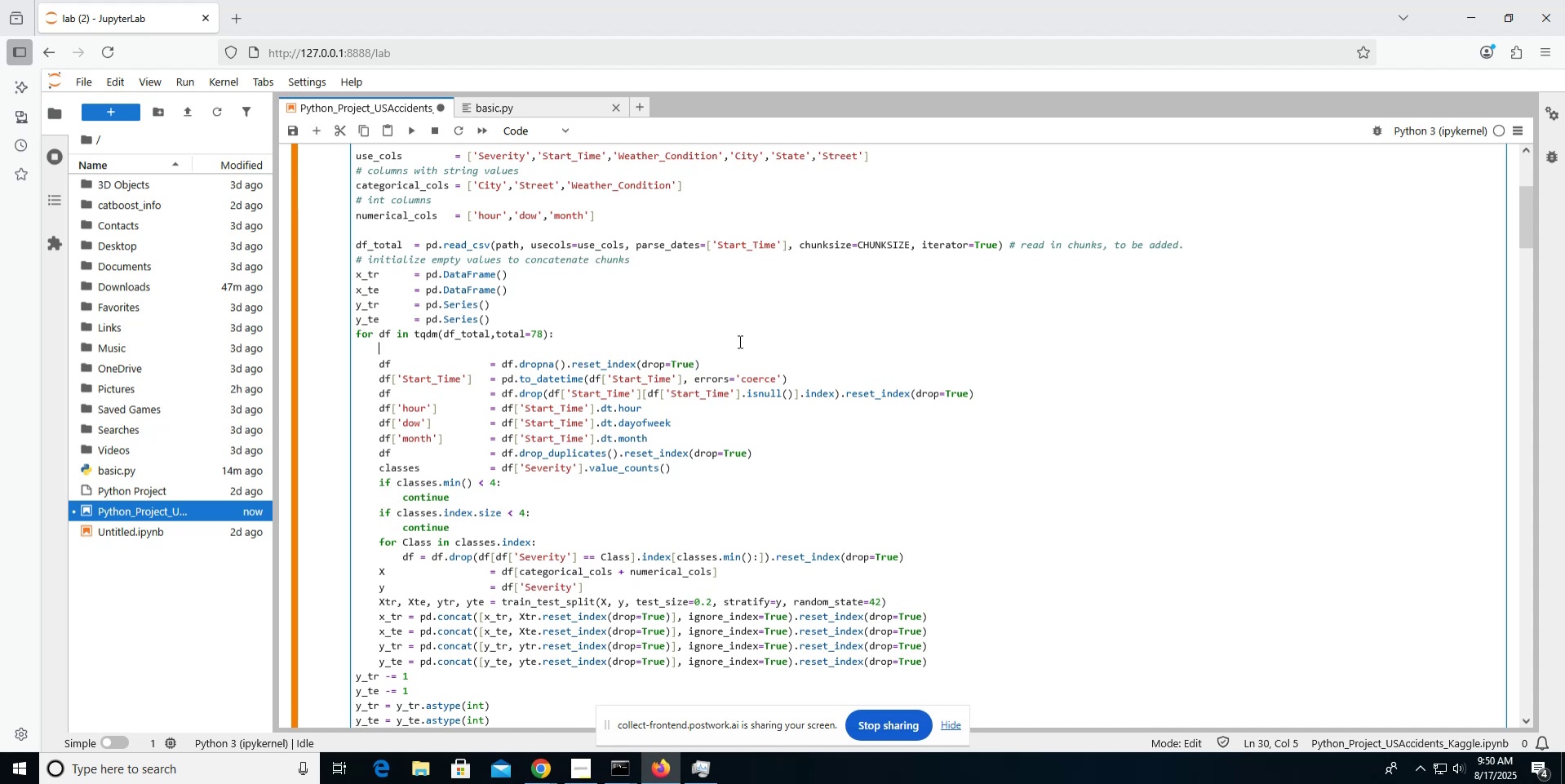 
type(# read )
key(Backspace)
key(Backspace)
type(d data and remove rows  with nan values in any column)
 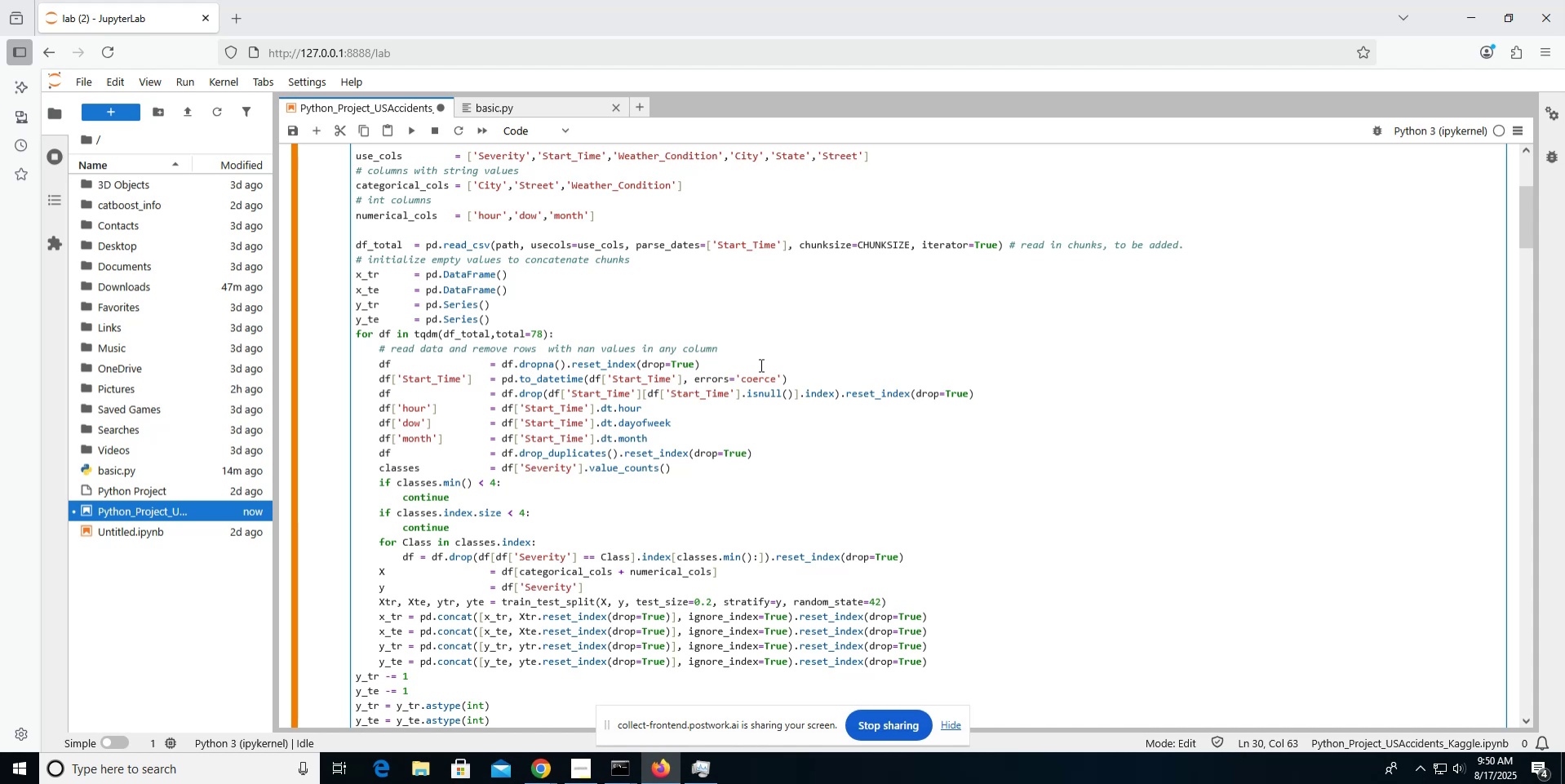 
left_click([755, 361])
 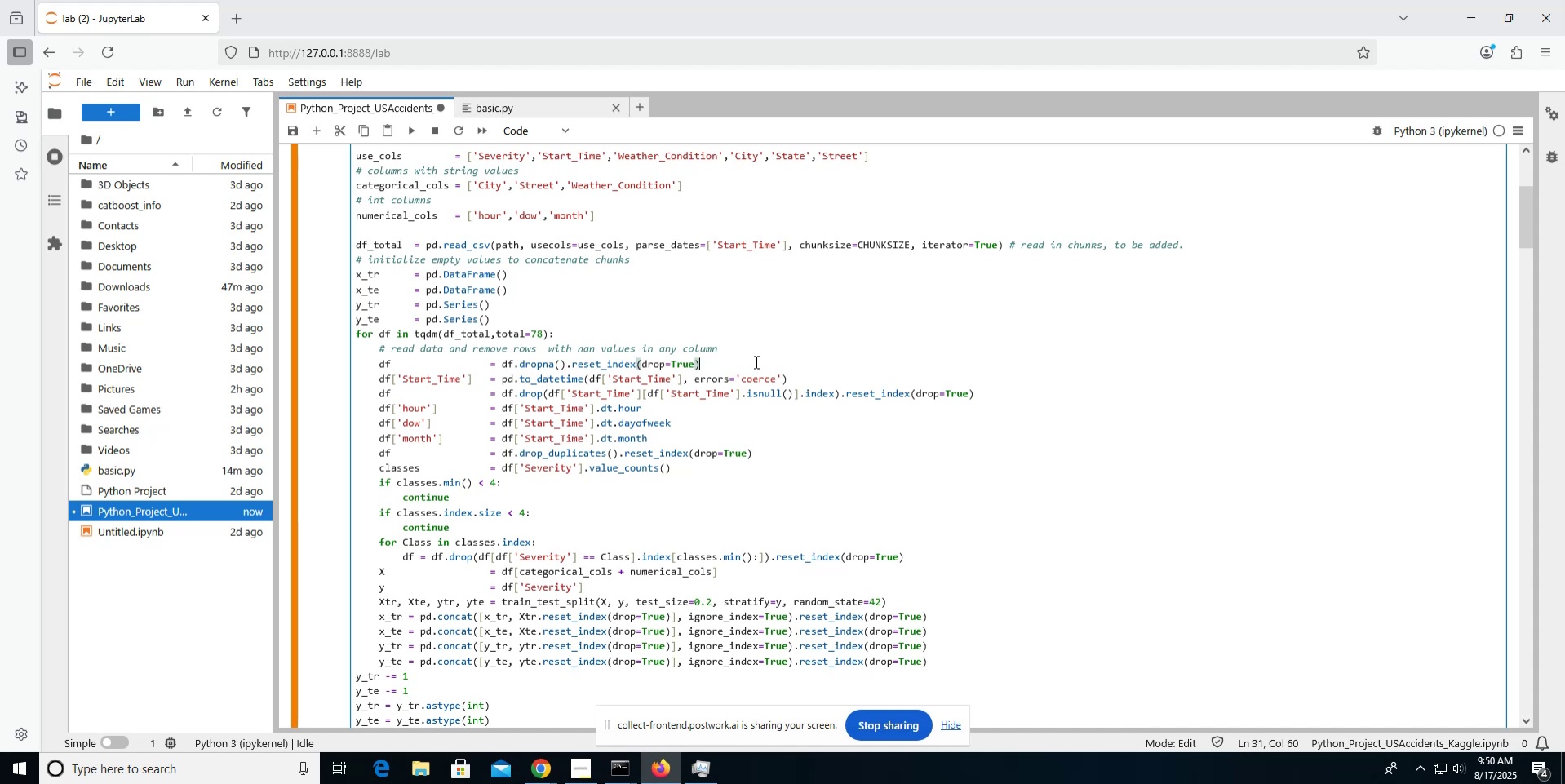 
key(Enter)
 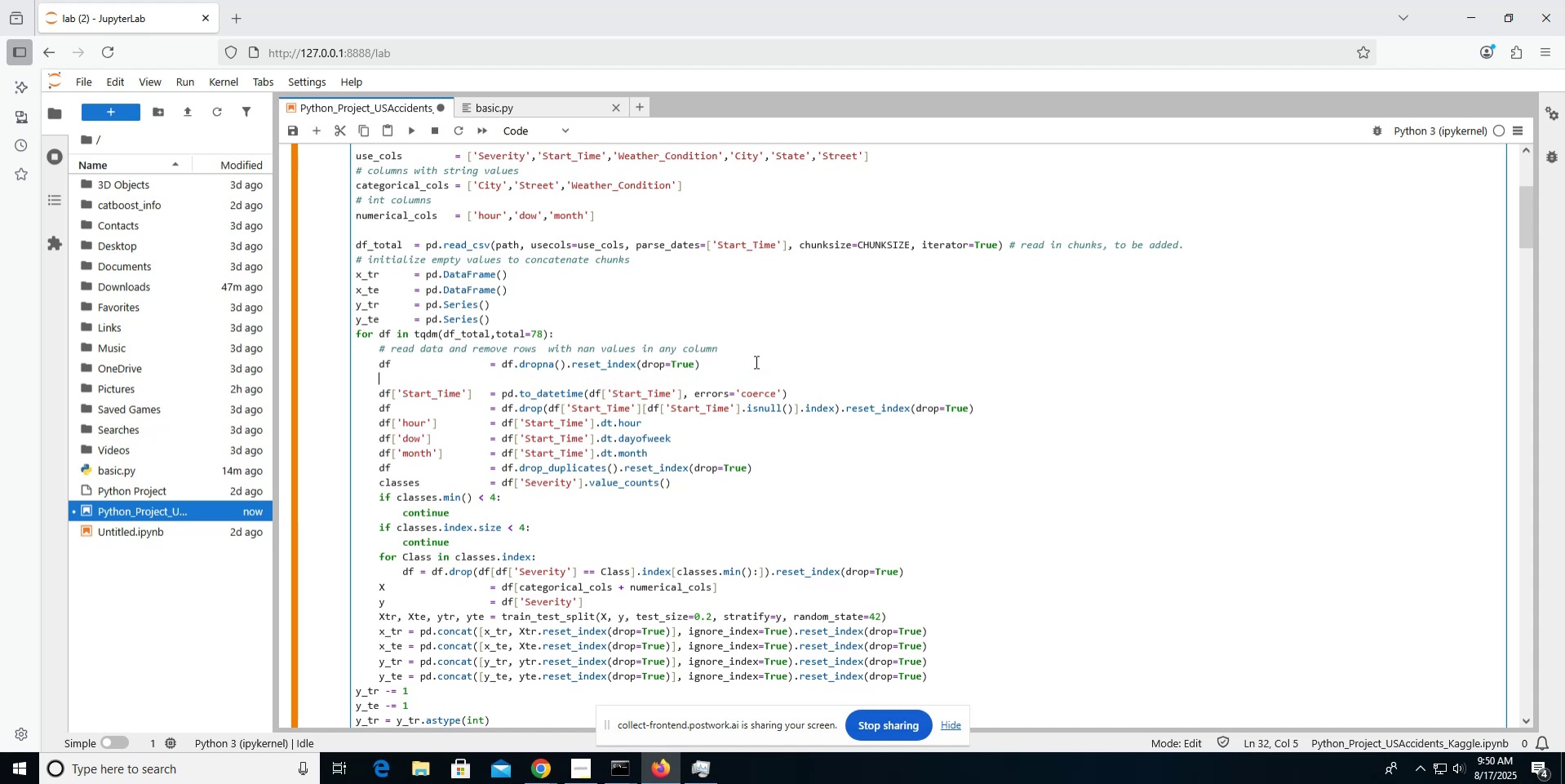 
type(# cp)
key(Backspace)
type(onvert data)
key(Backspace)
type(es to propo)
key(Backspace)
type(er )
 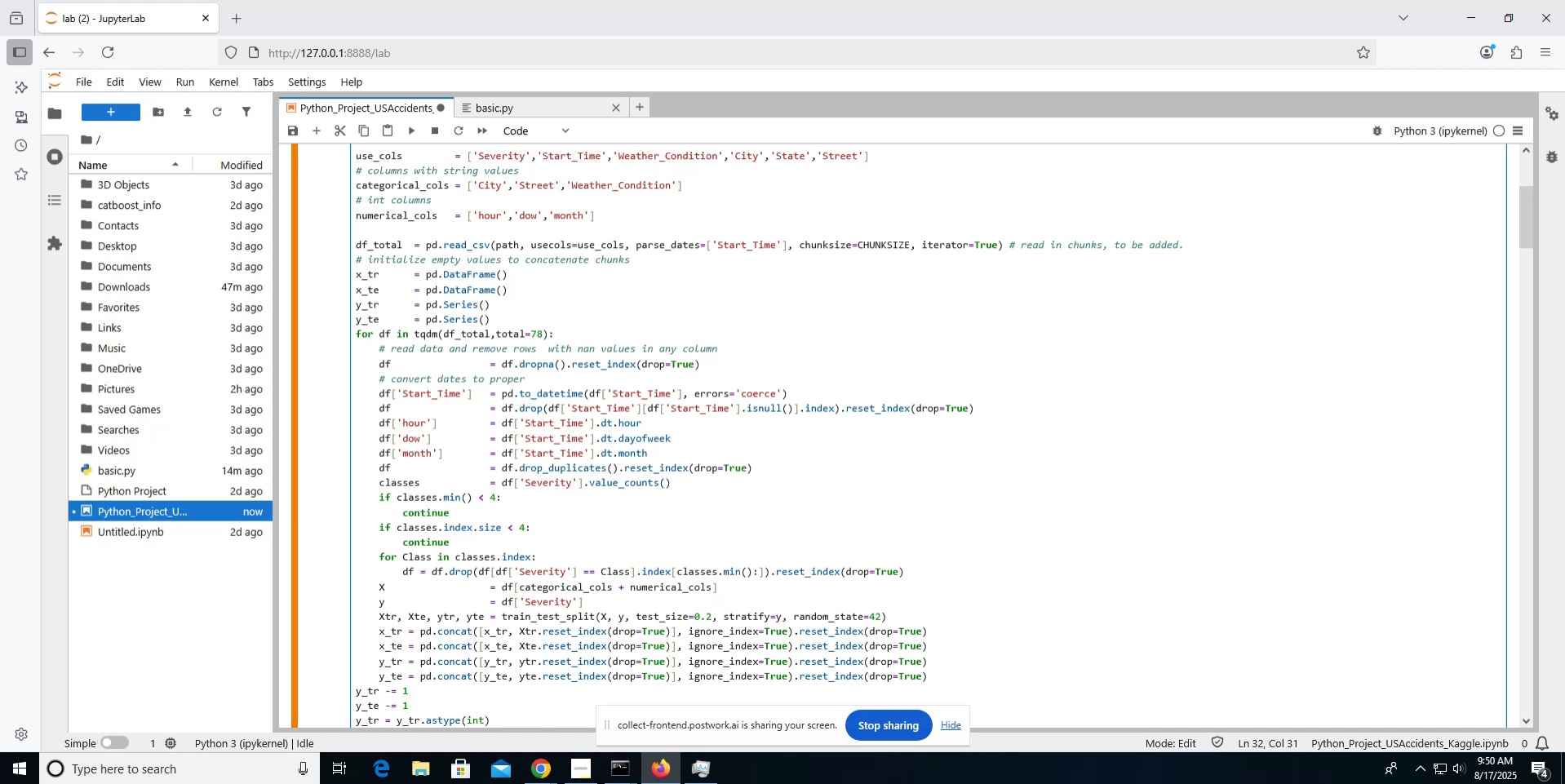 
type(format)
 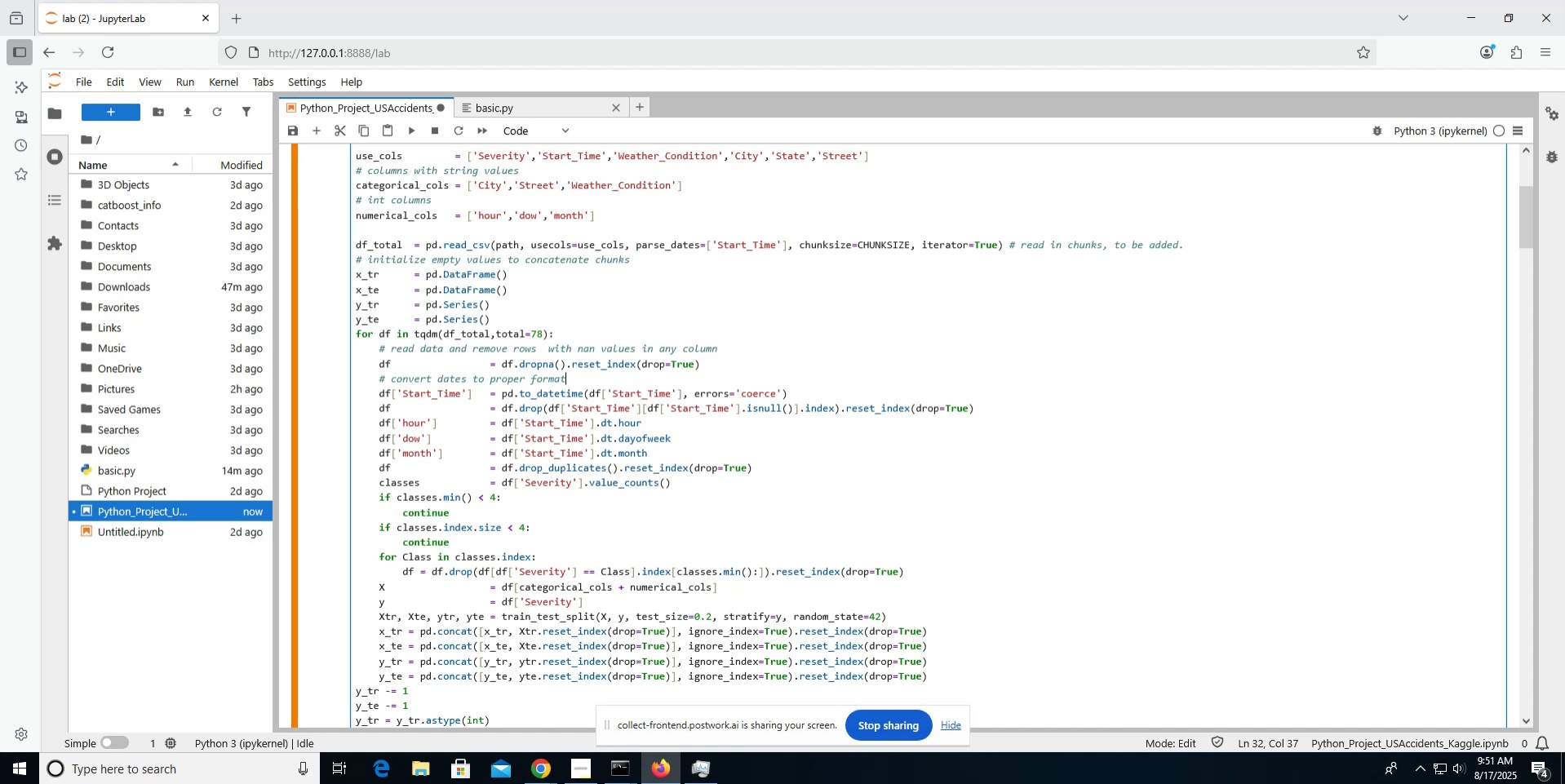 
wait(43.61)
 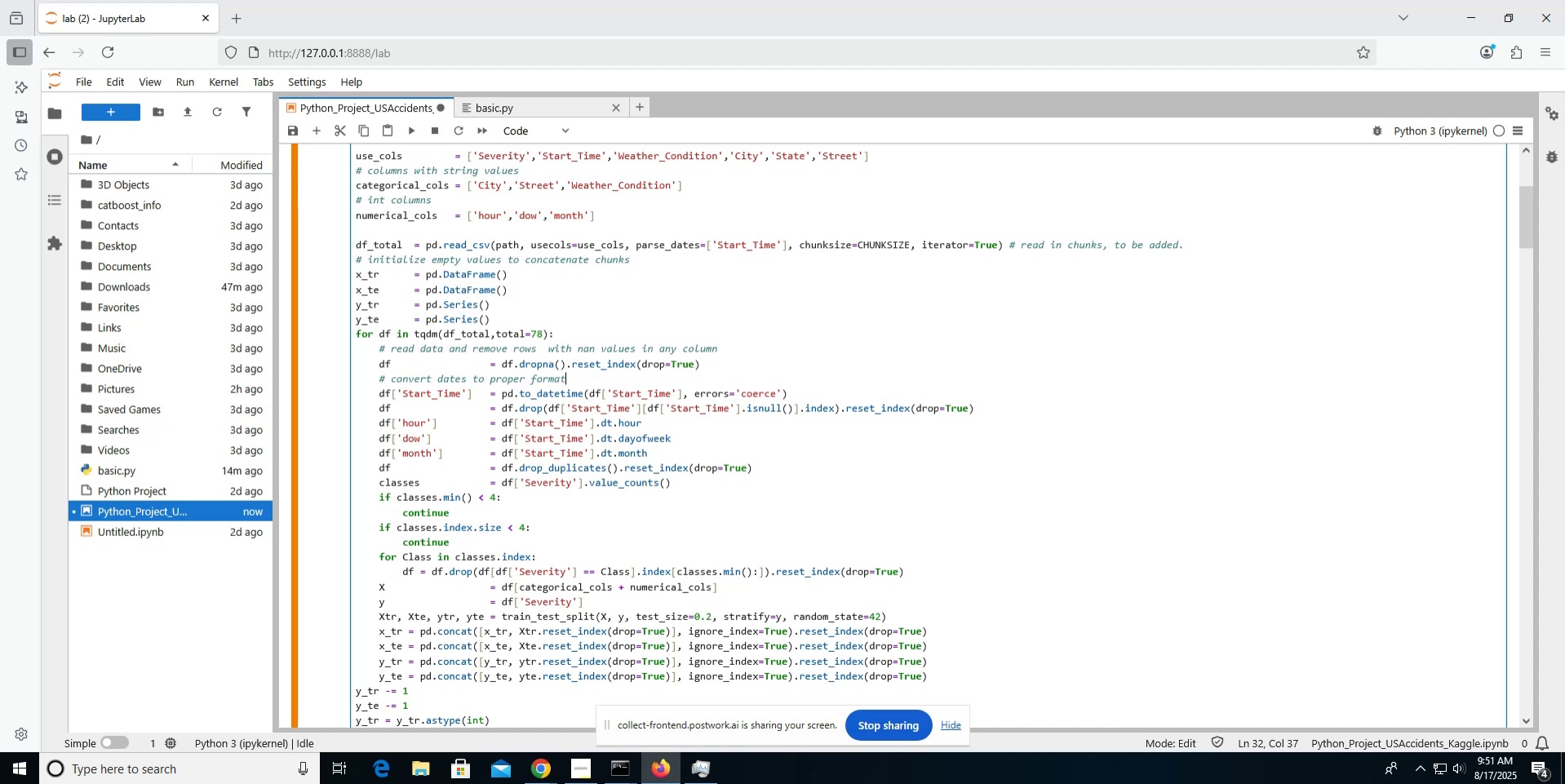 
type( nd )
 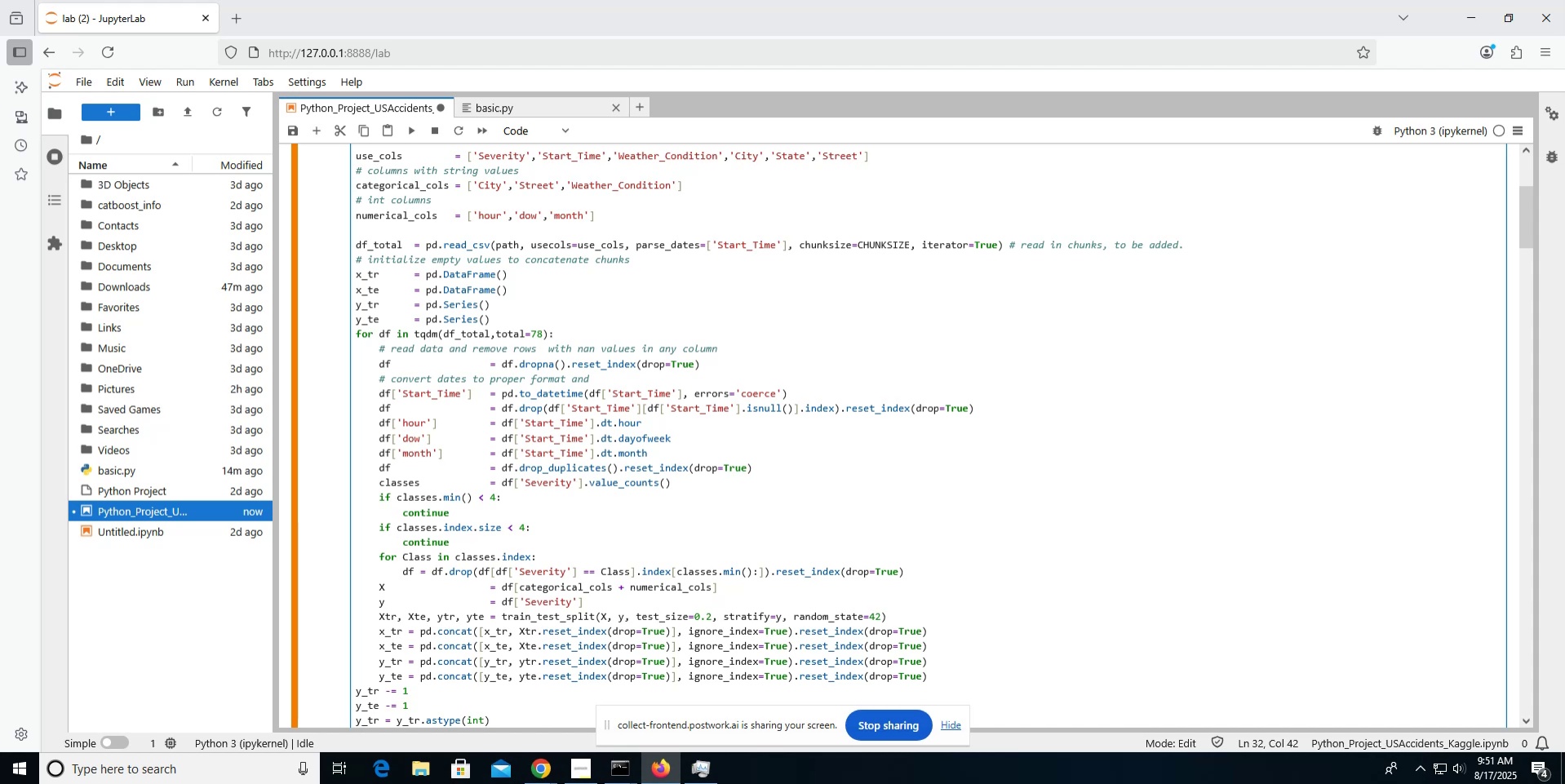 
wait(12.2)
 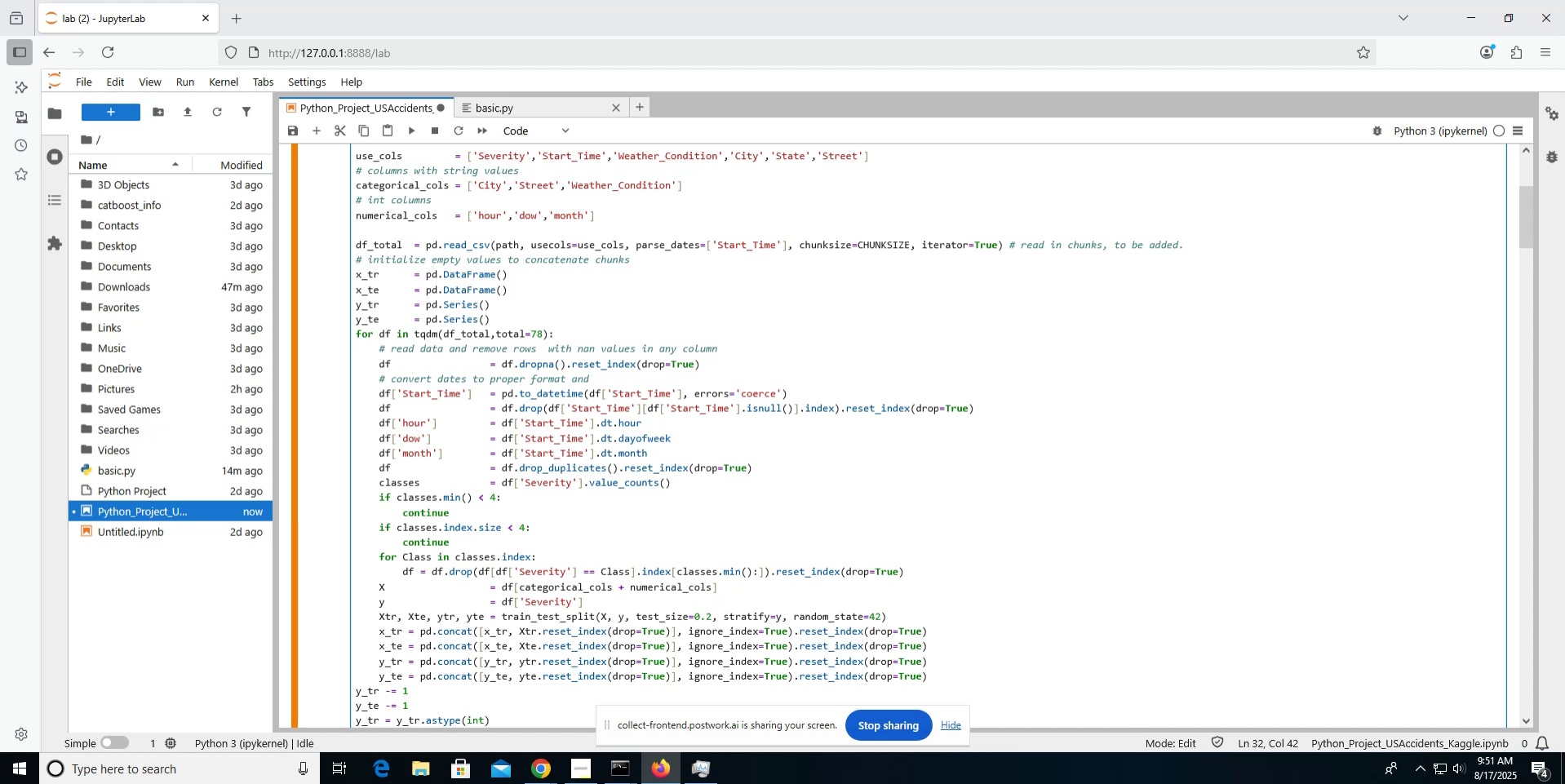 
type(if)
key(Backspace)
key(Backspace)
type(convert the non standard ones to nan)
 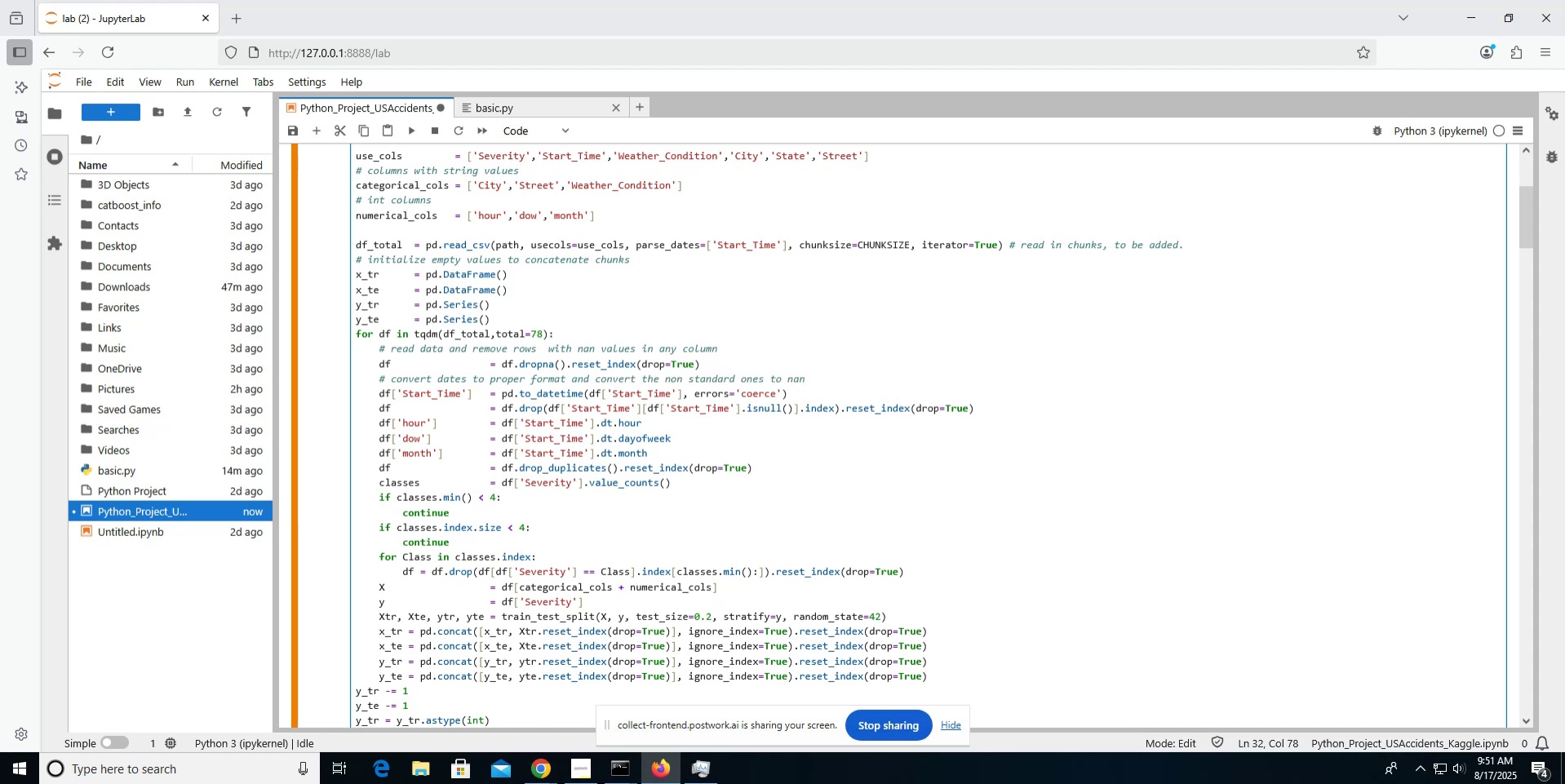 
key(ArrowRight)
 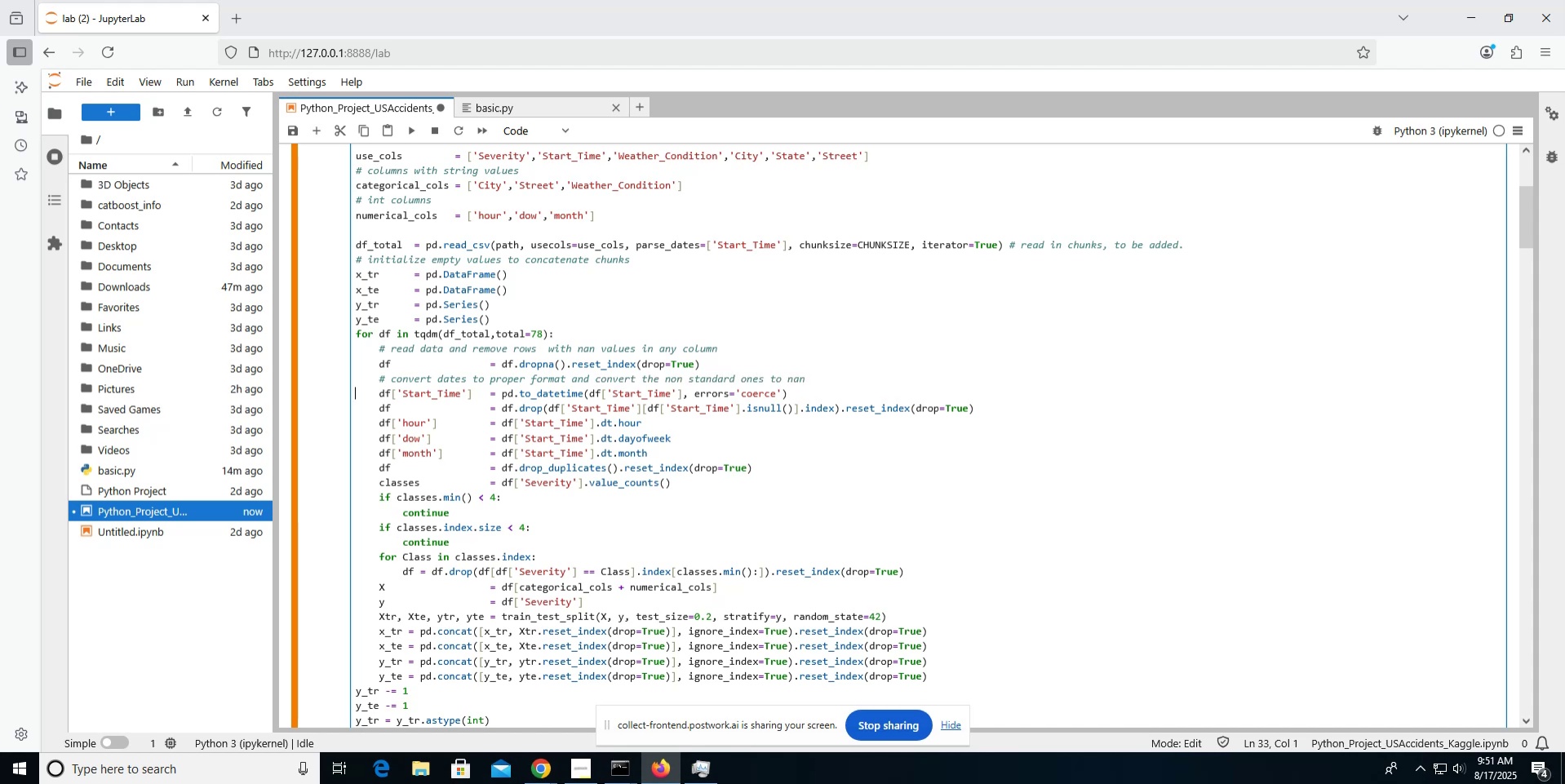 
hold_key(key=ShiftLeft, duration=1.19)
 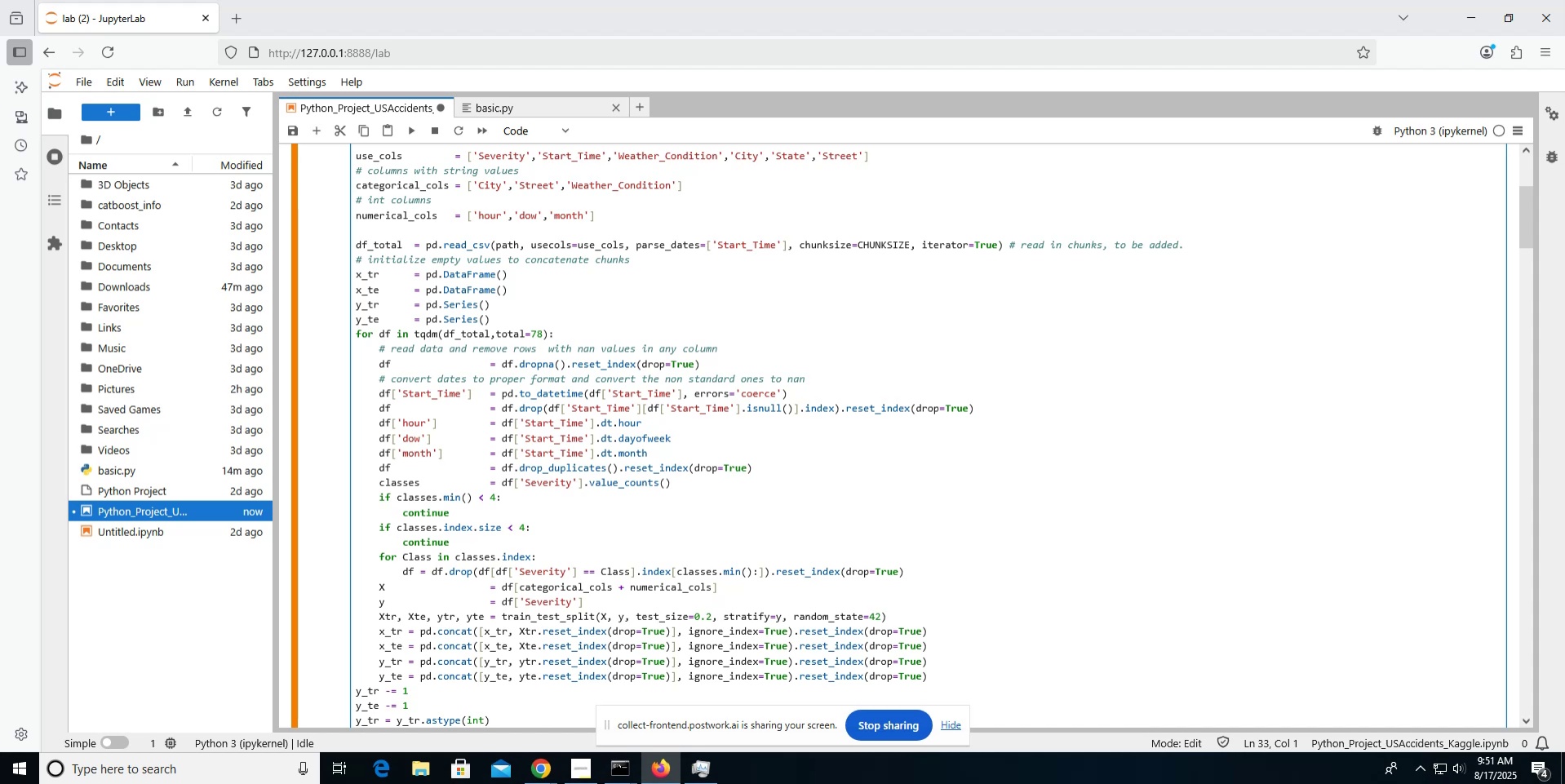 
key(ArrowUp)
 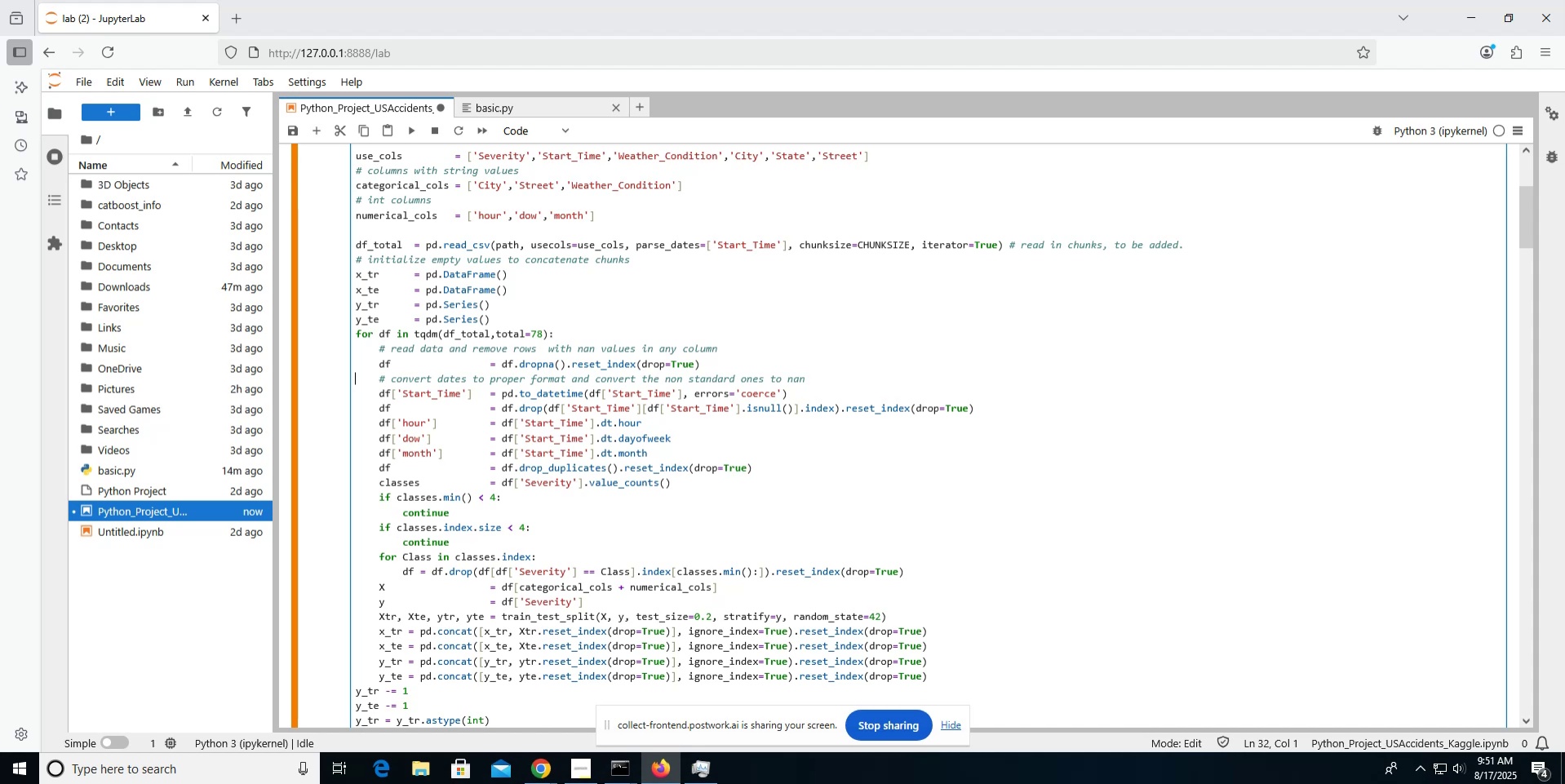 
key(ArrowUp)
 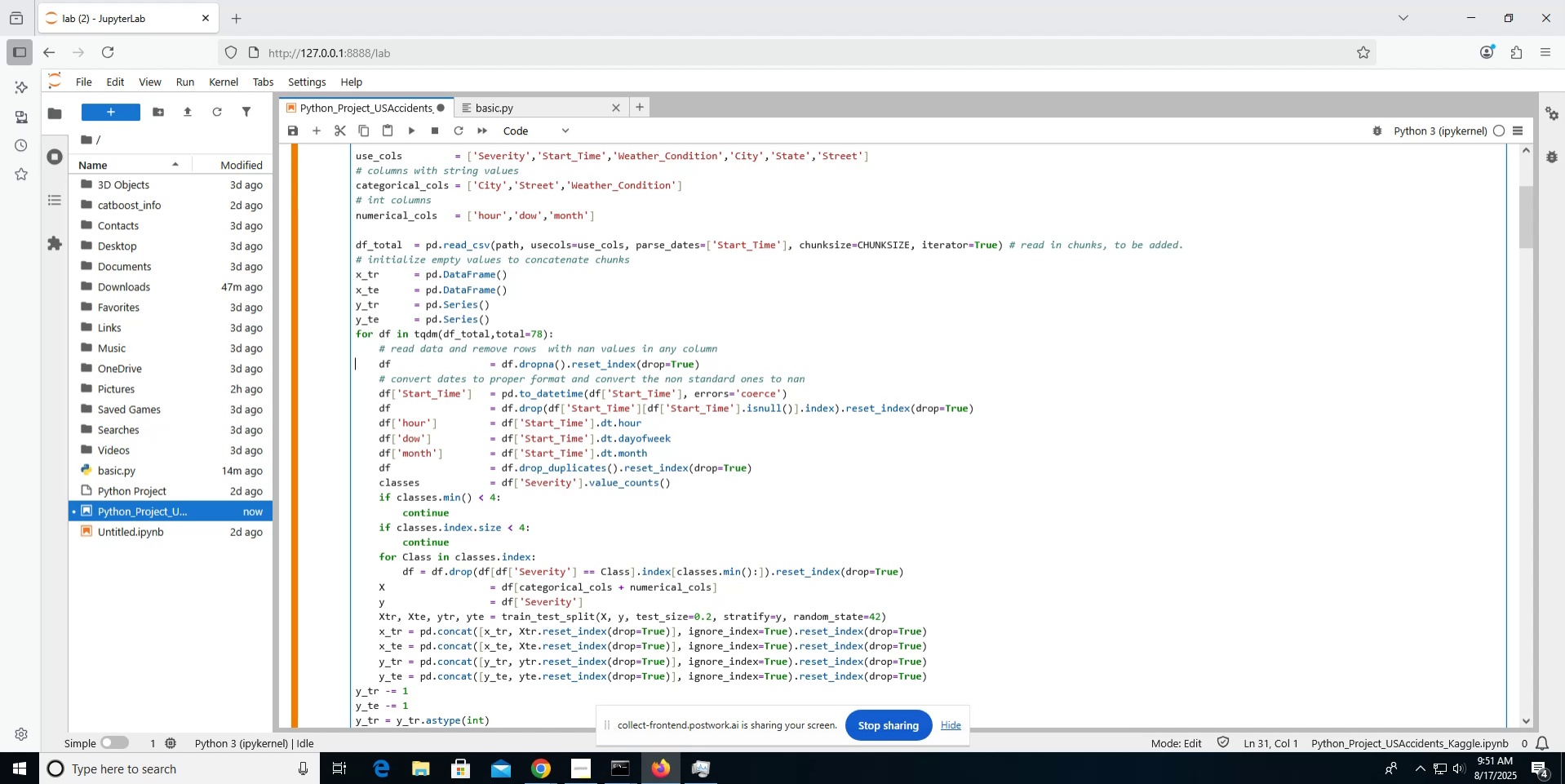 
key(Shift+ArrowDown)
 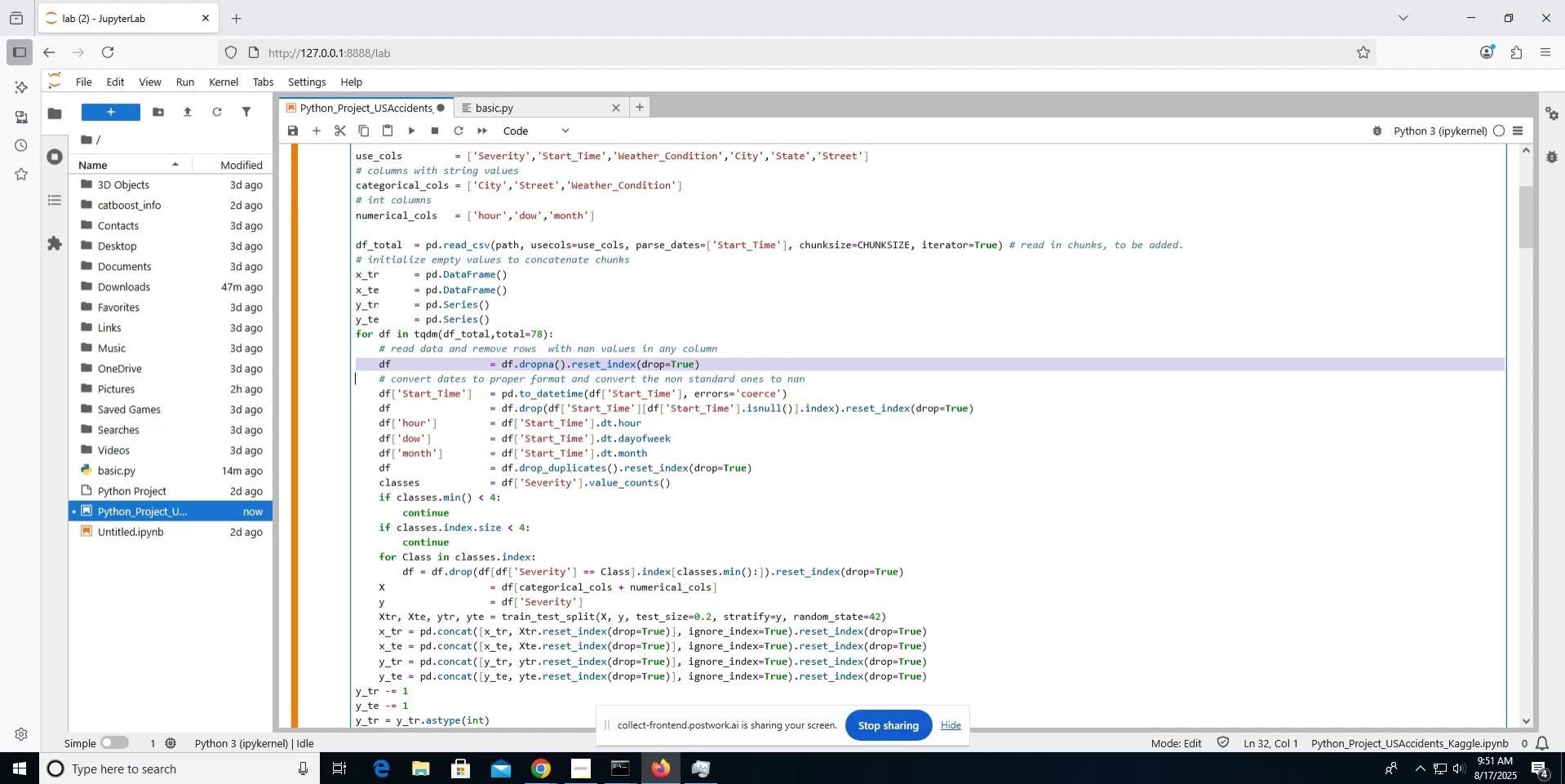 
wait(11.2)
 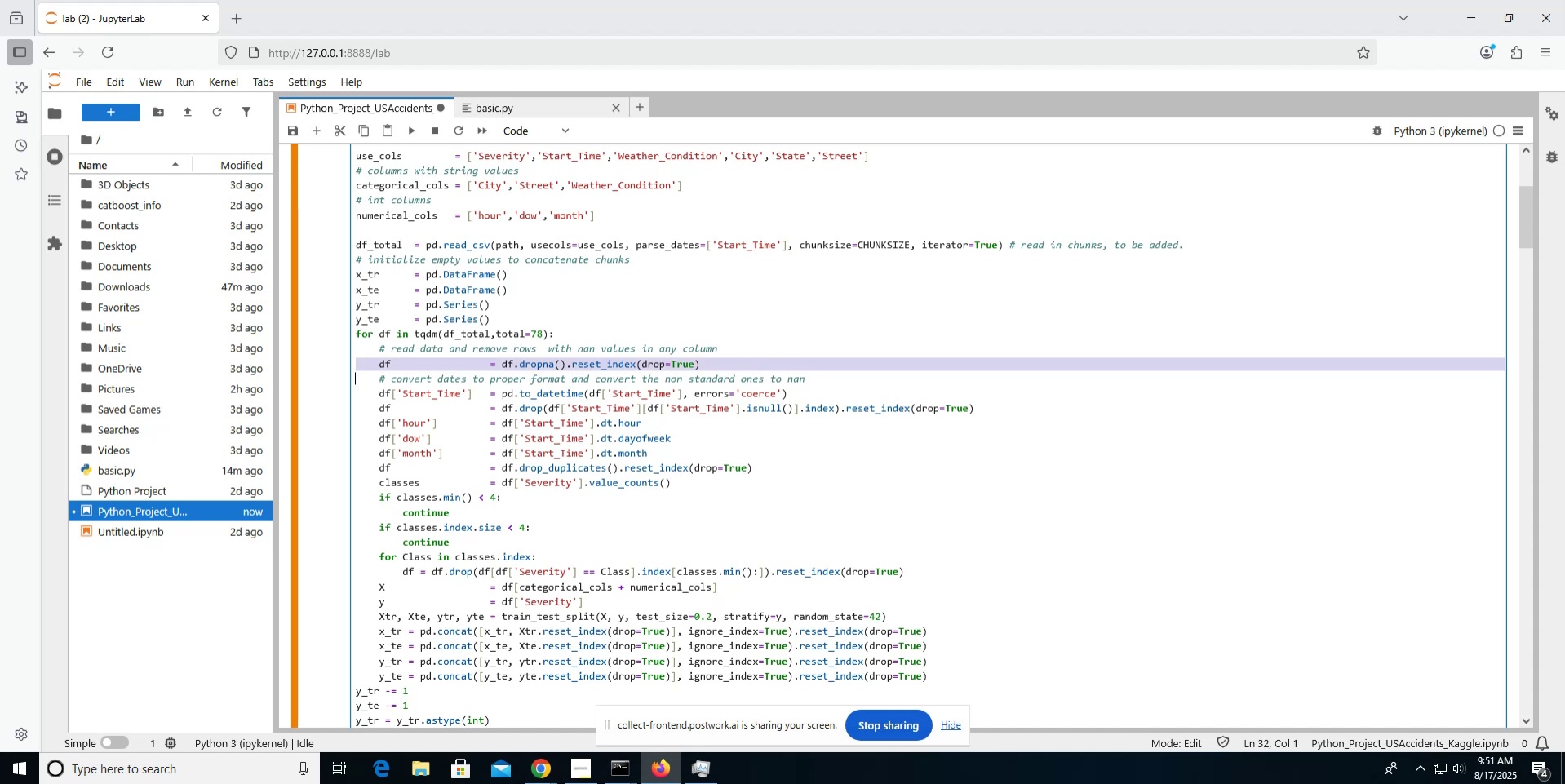 
key(ArrowDown)
 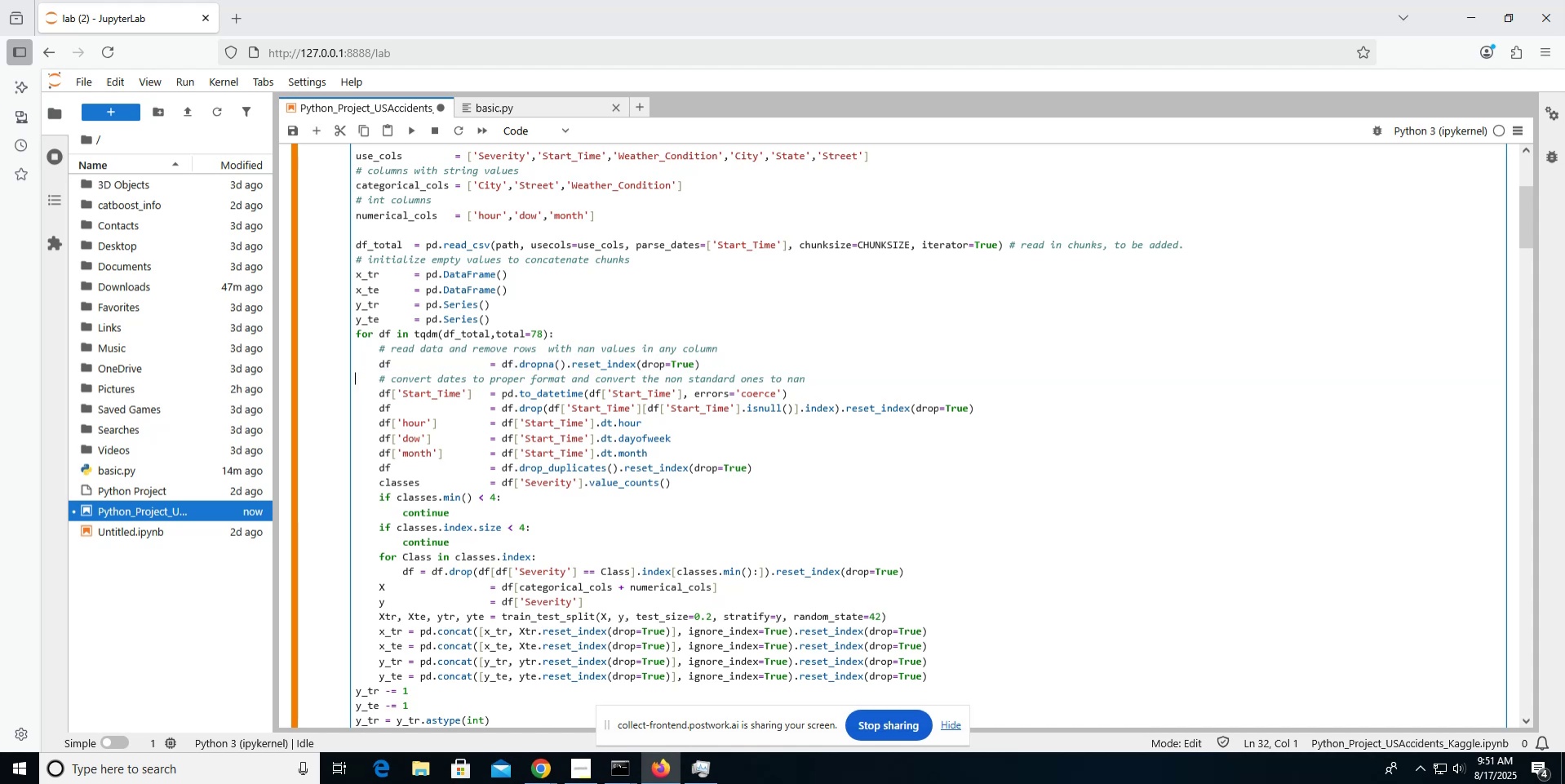 
key(ArrowDown)
 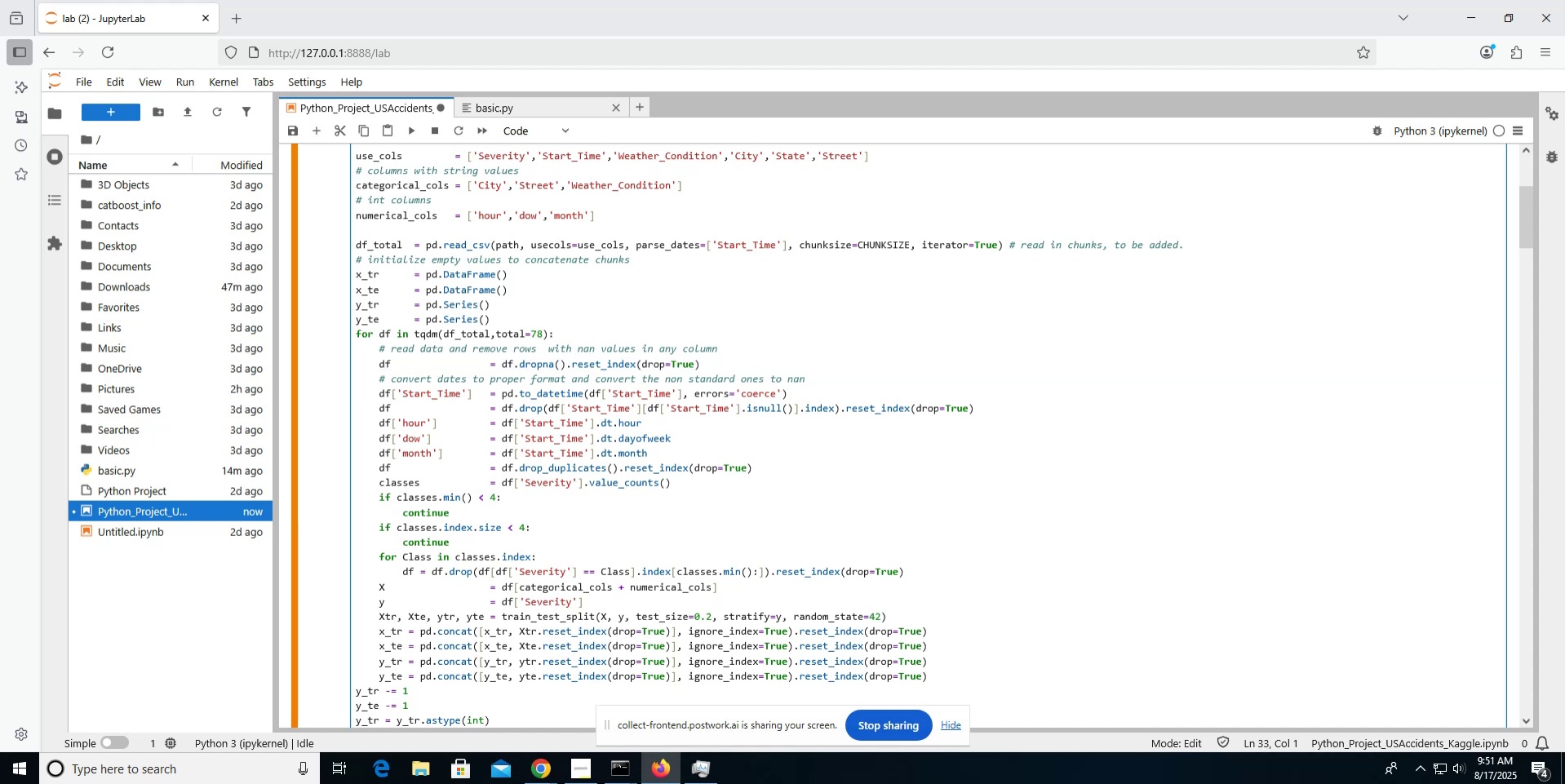 
key(ArrowDown)
 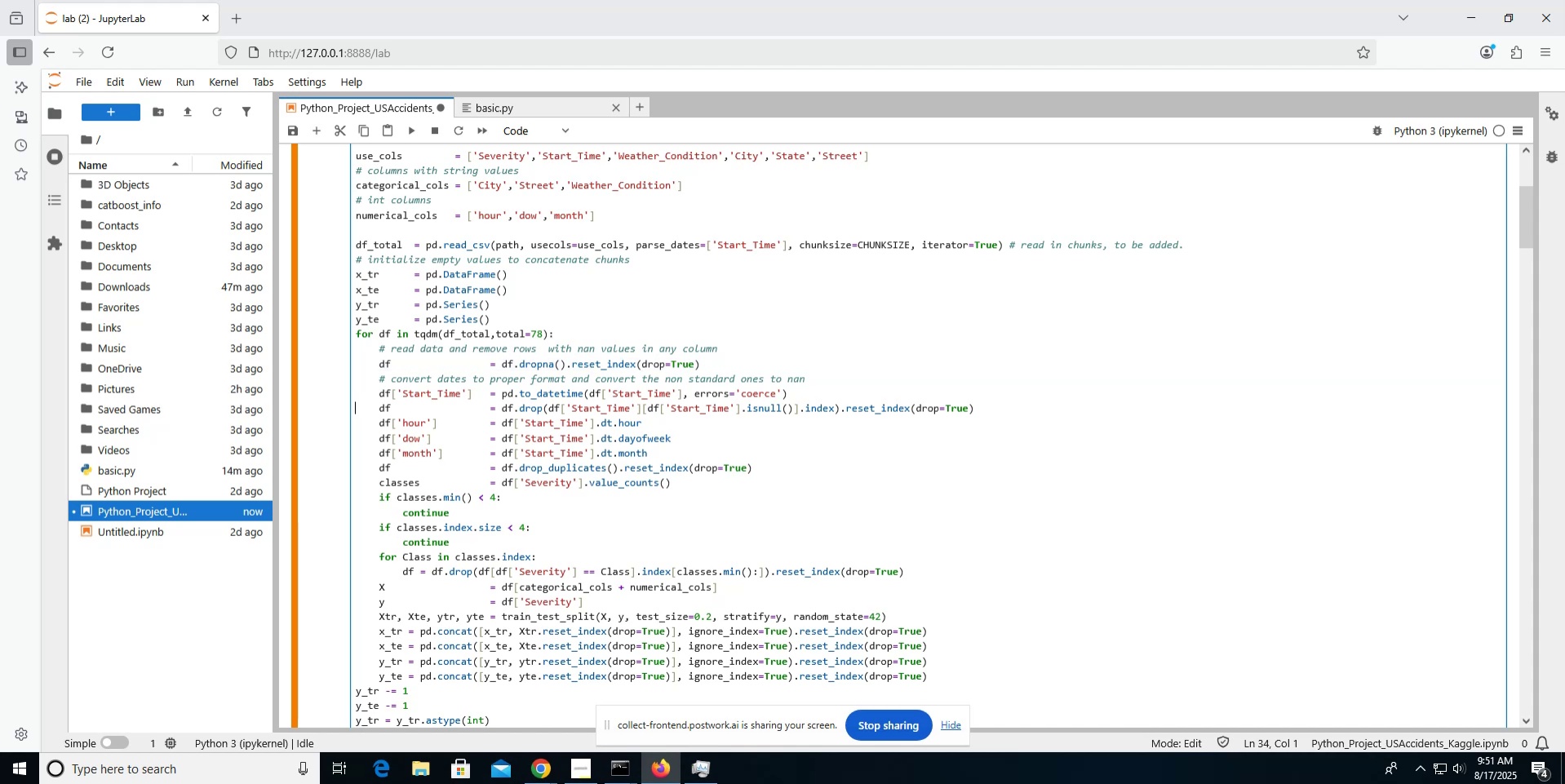 
key(ArrowLeft)
 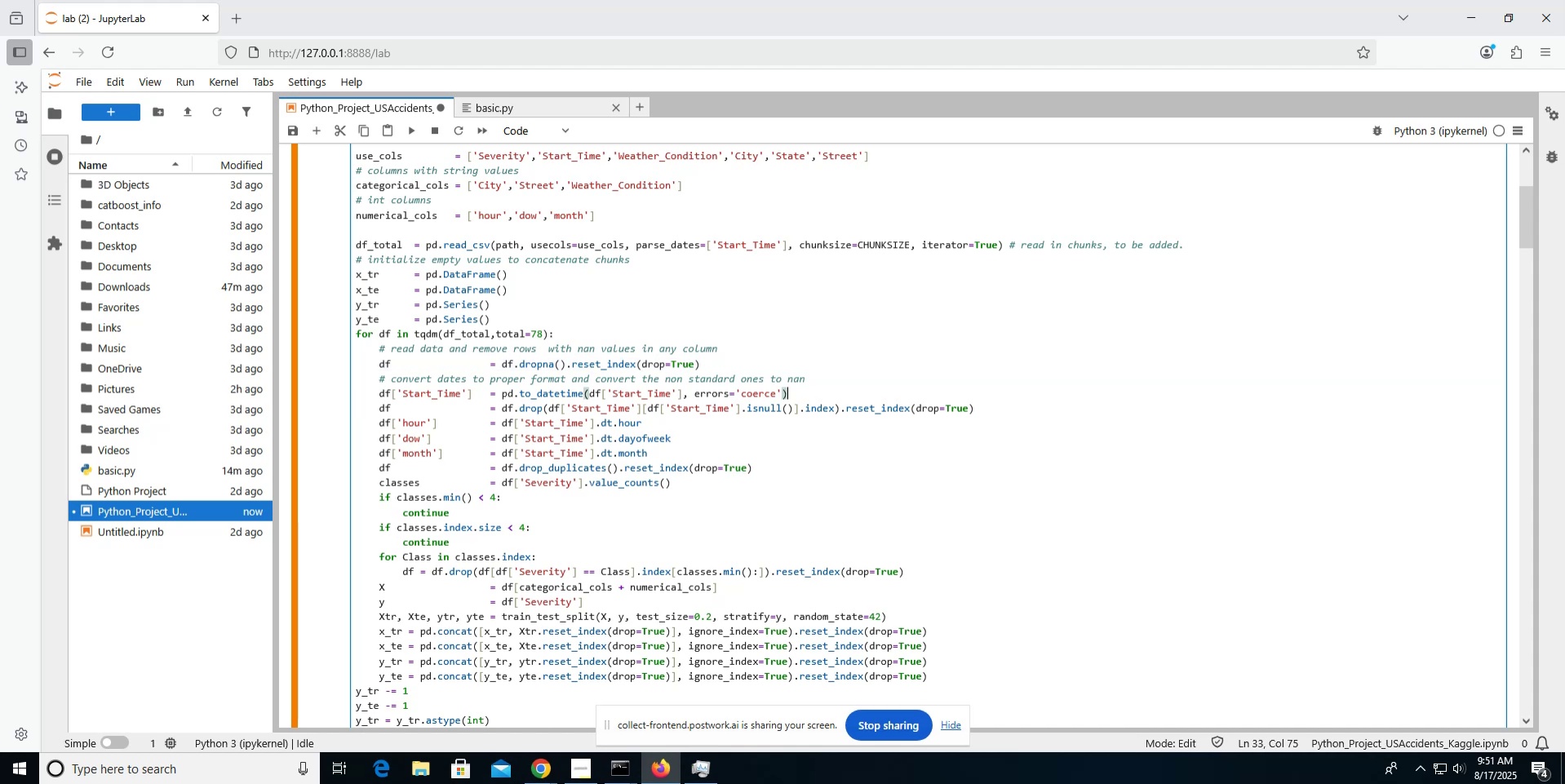 
key(Enter)
 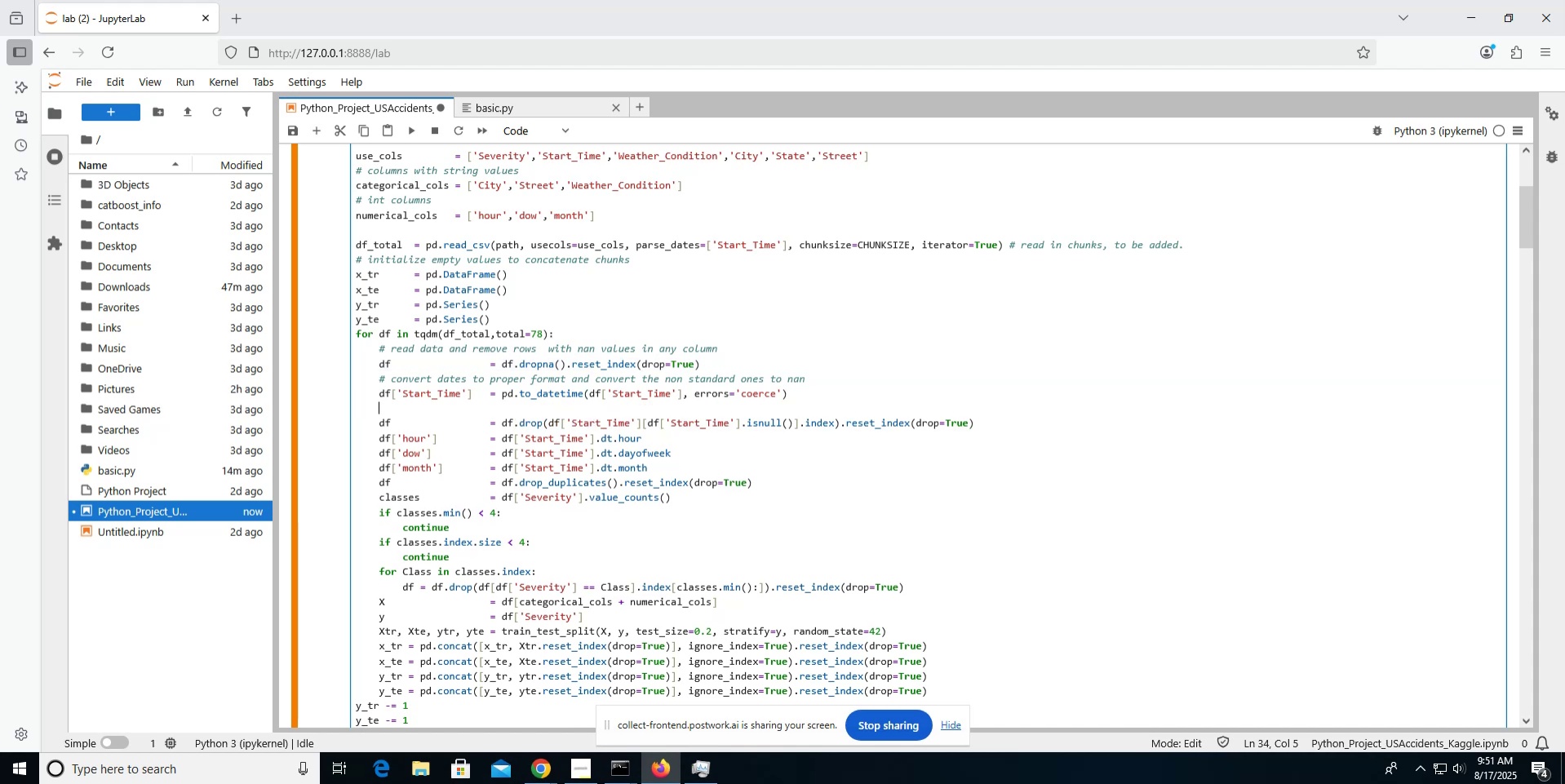 
type(# drop da)
key(Backspace)
key(Backspace)
type(rows with nan dates.)
 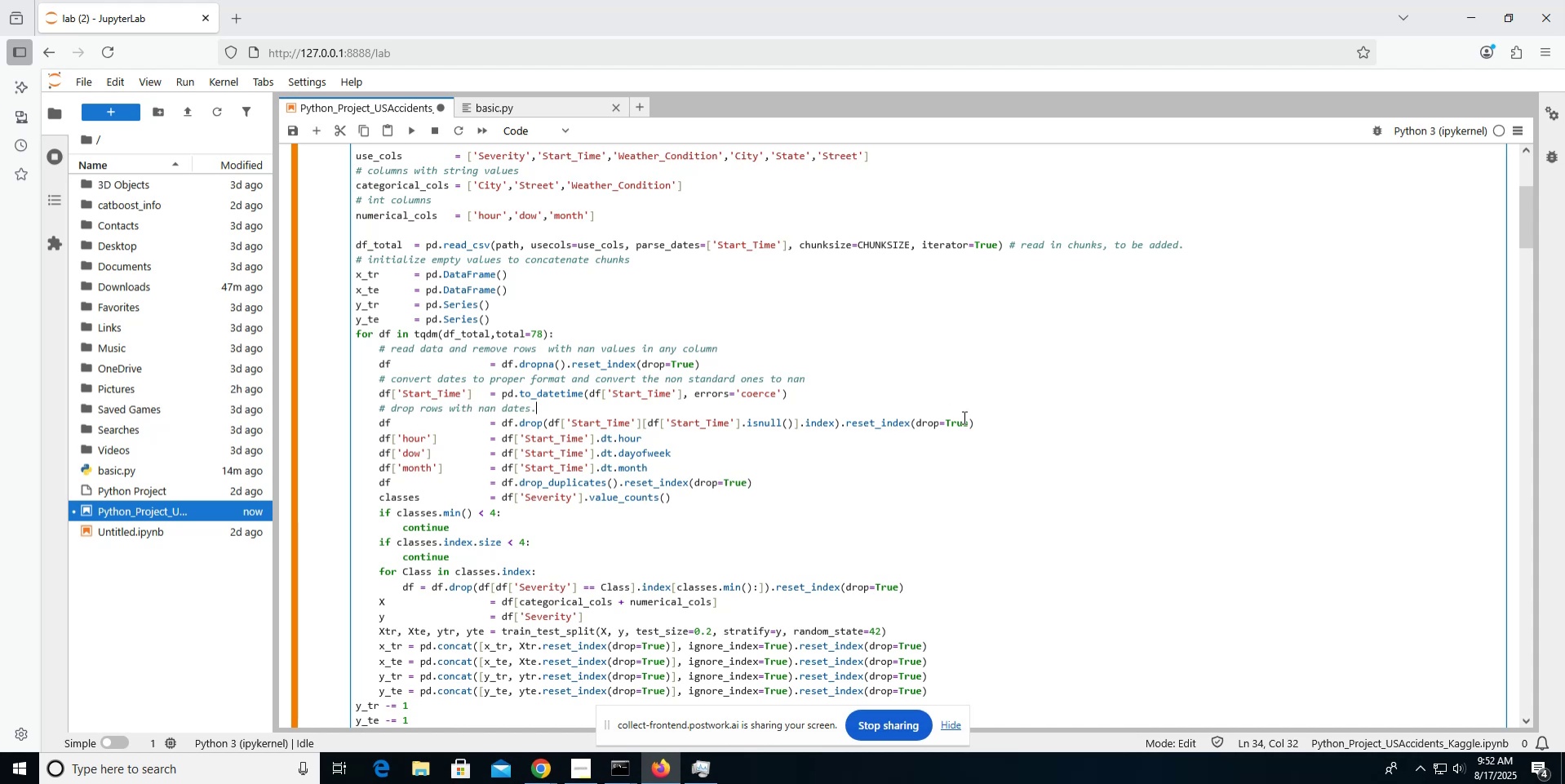 
left_click([987, 420])
 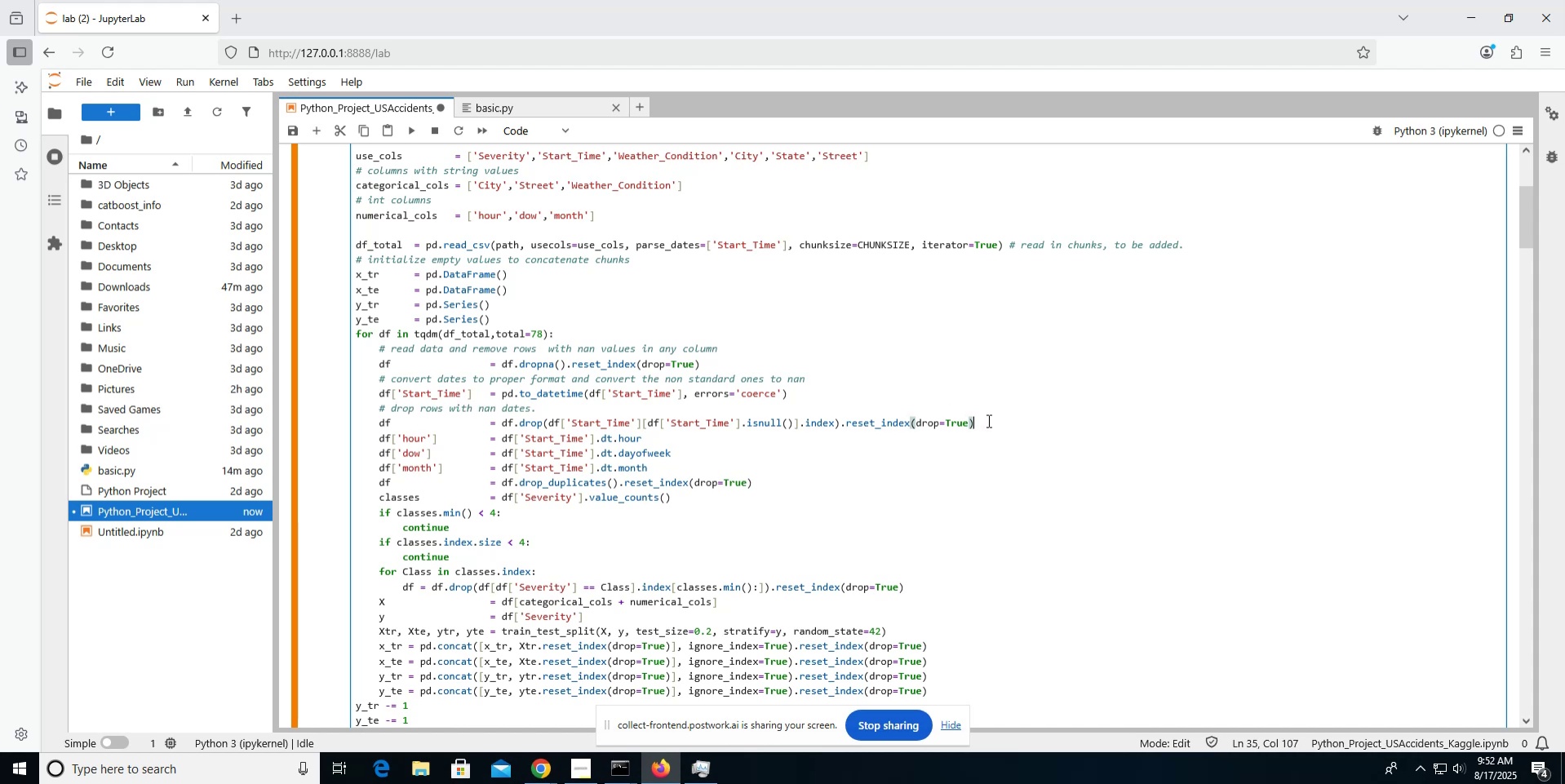 
key(Enter)
 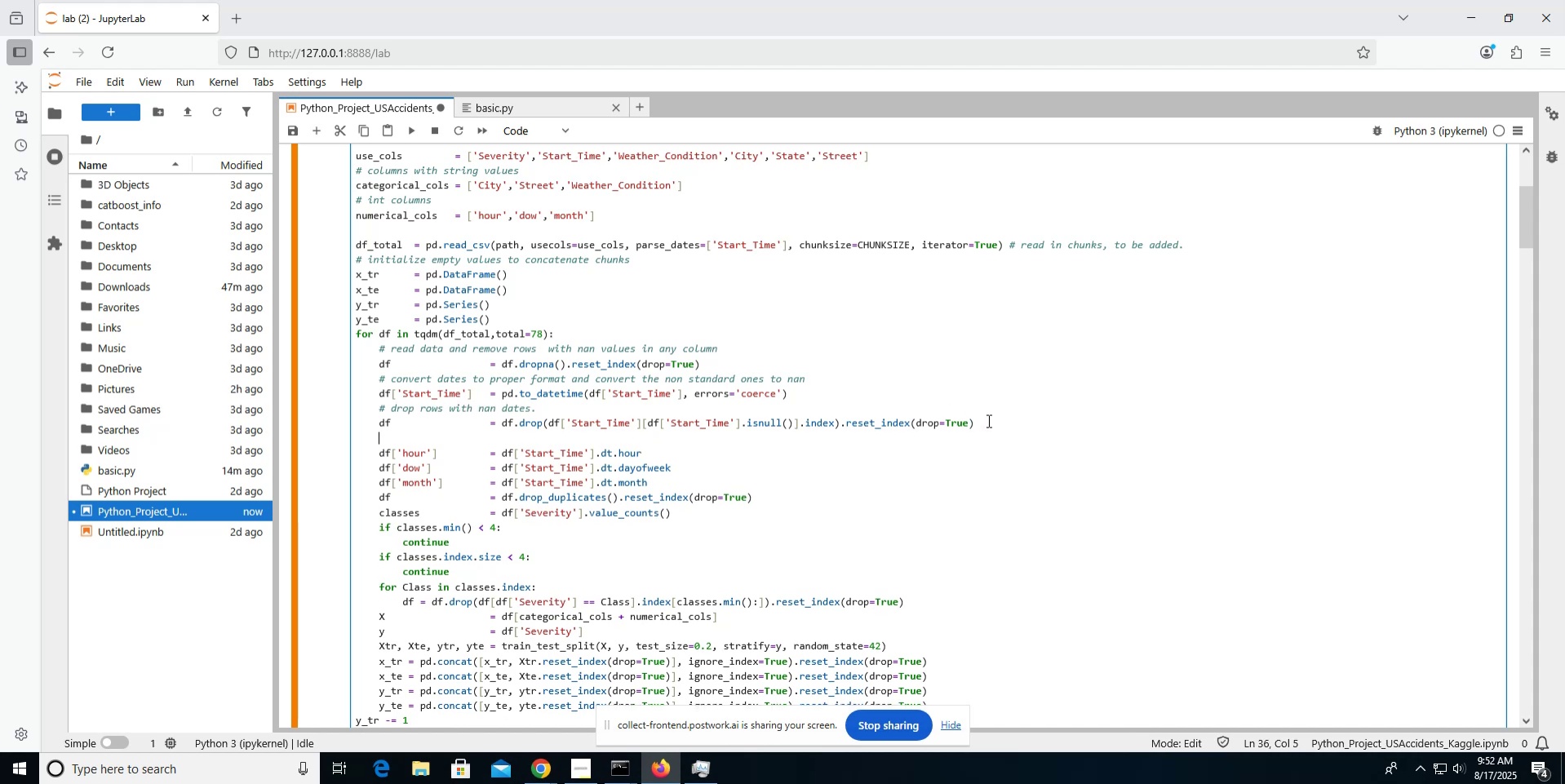 
type(# get )
key(Backspace)
key(Backspace)
key(Backspace)
key(Backspace)
type(extract hour of day of )
key(Backspace)
key(Backspace)
key(Backspace)
type(from time.)
 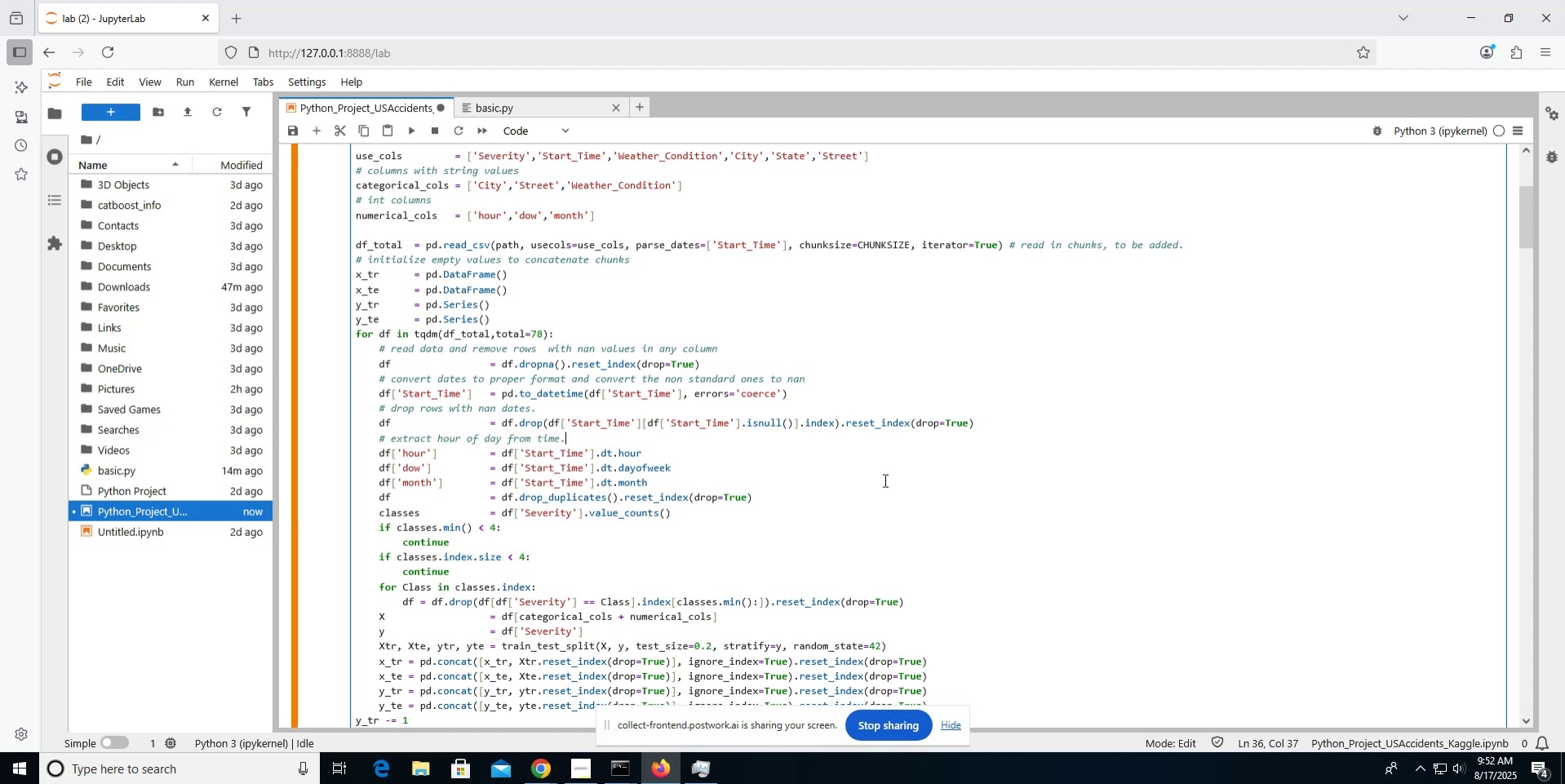 
key(Enter)
 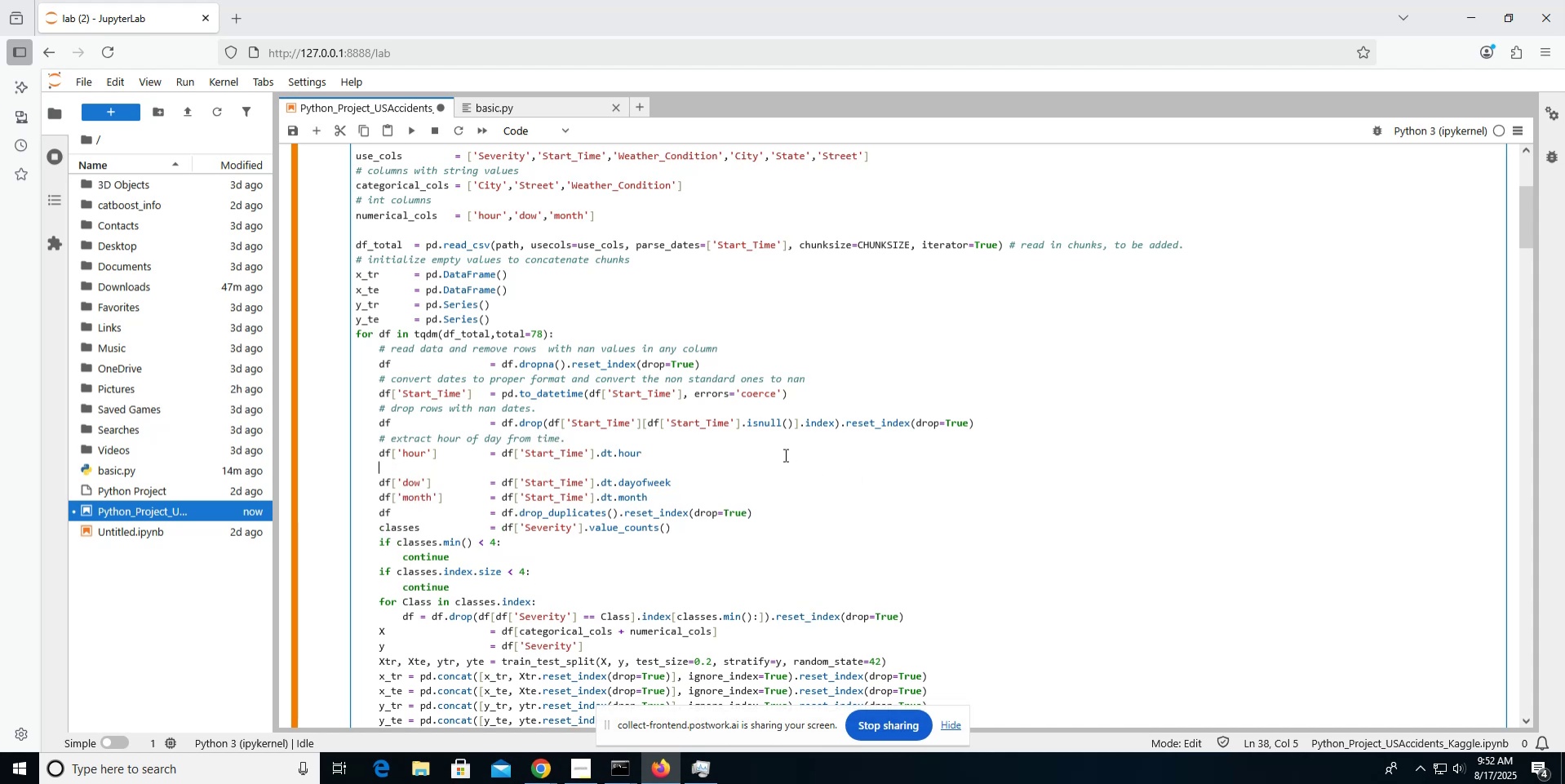 
type(# extract day of week from time.)
 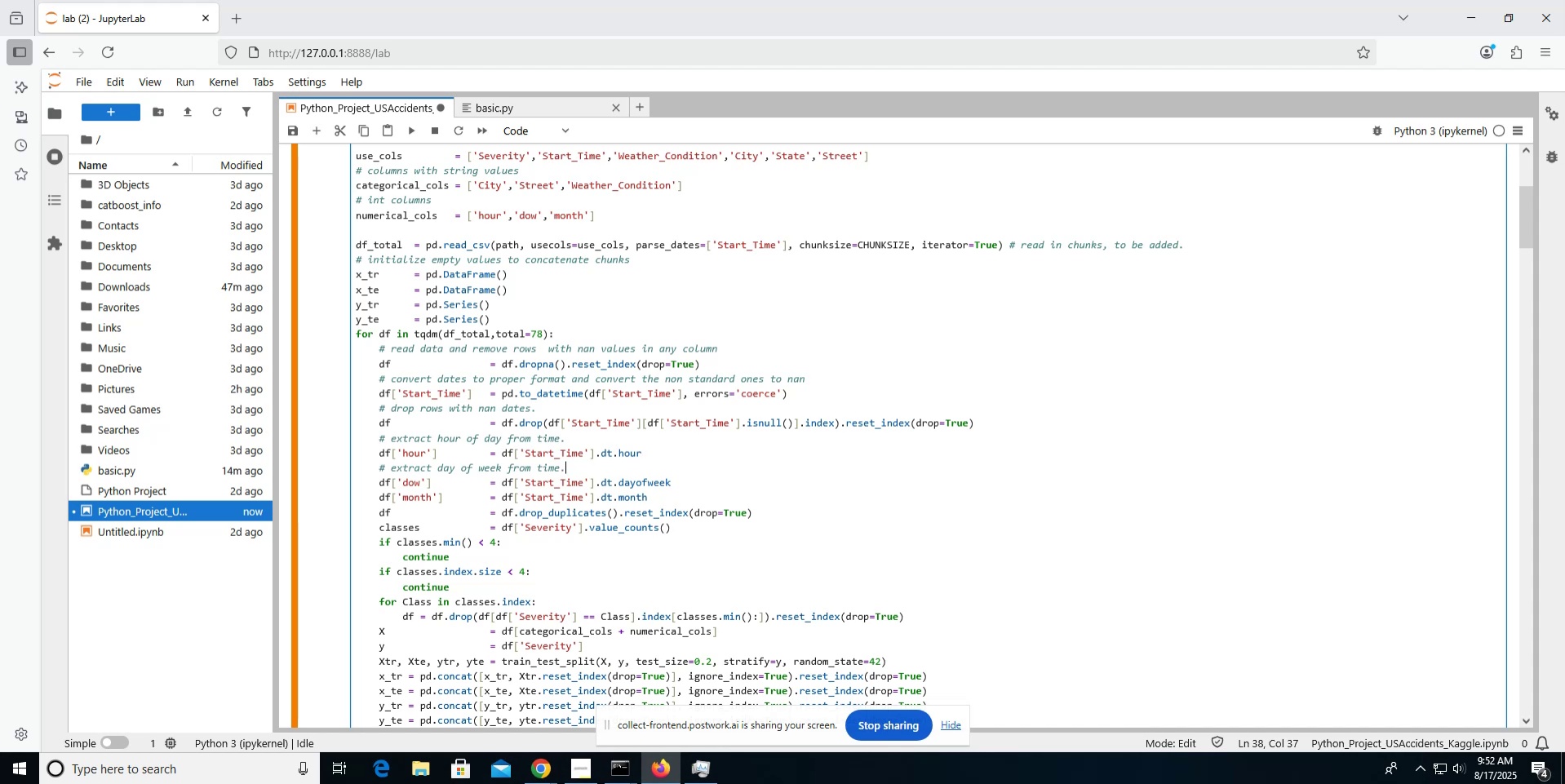 
wait(18.86)
 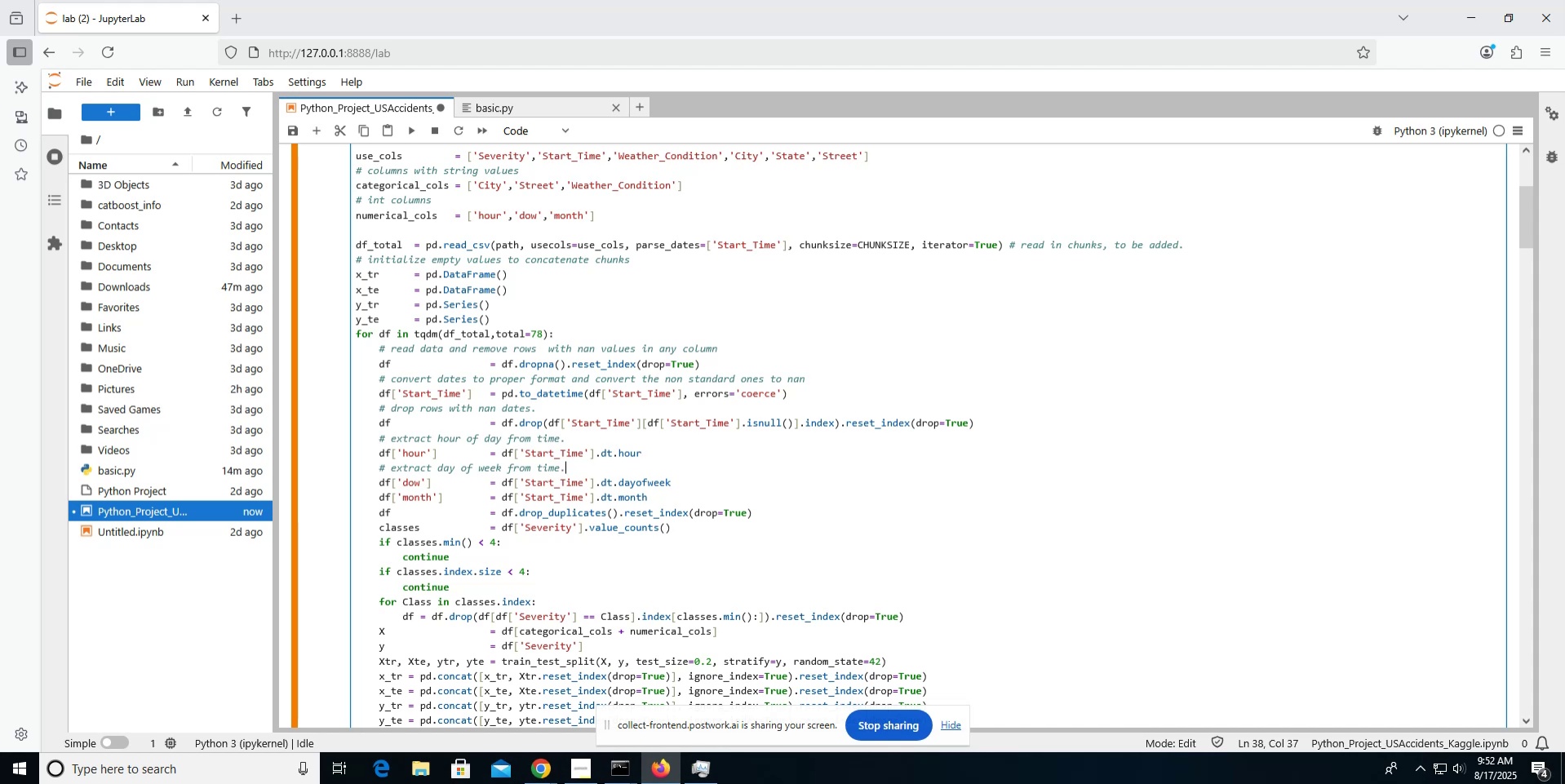 
left_click([734, 481])
 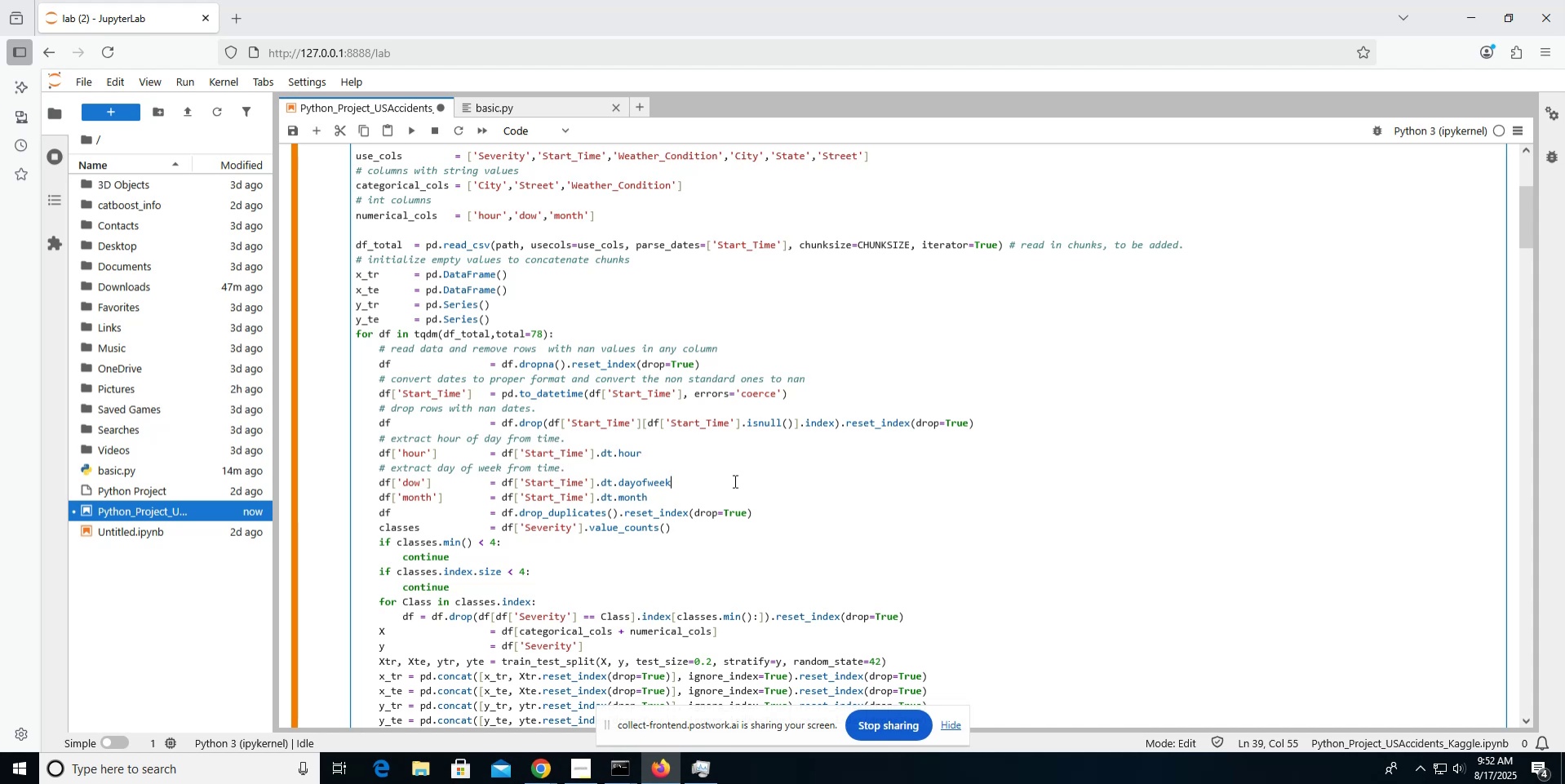 
key(Enter)
 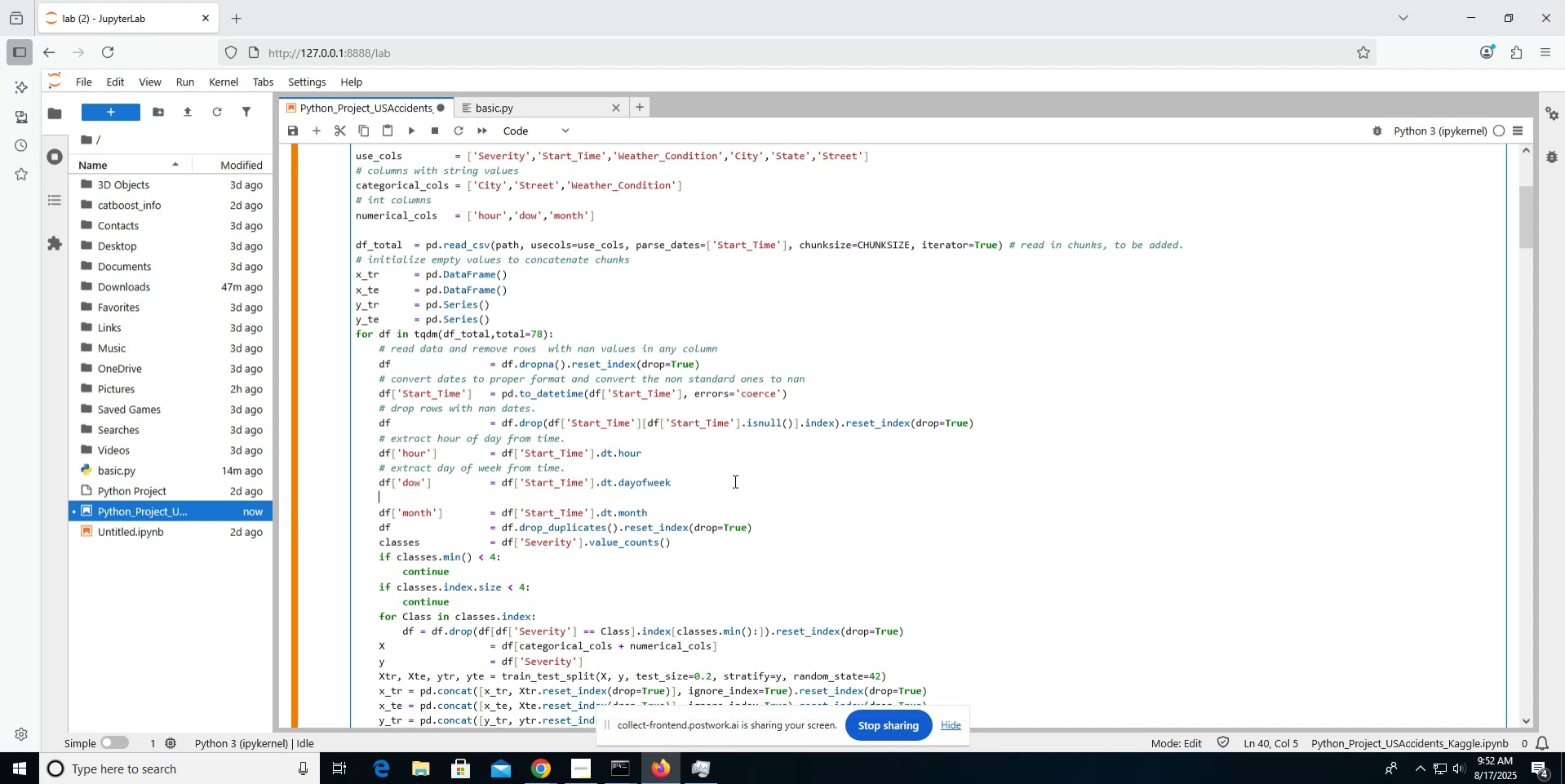 
type(# extract month from time)
 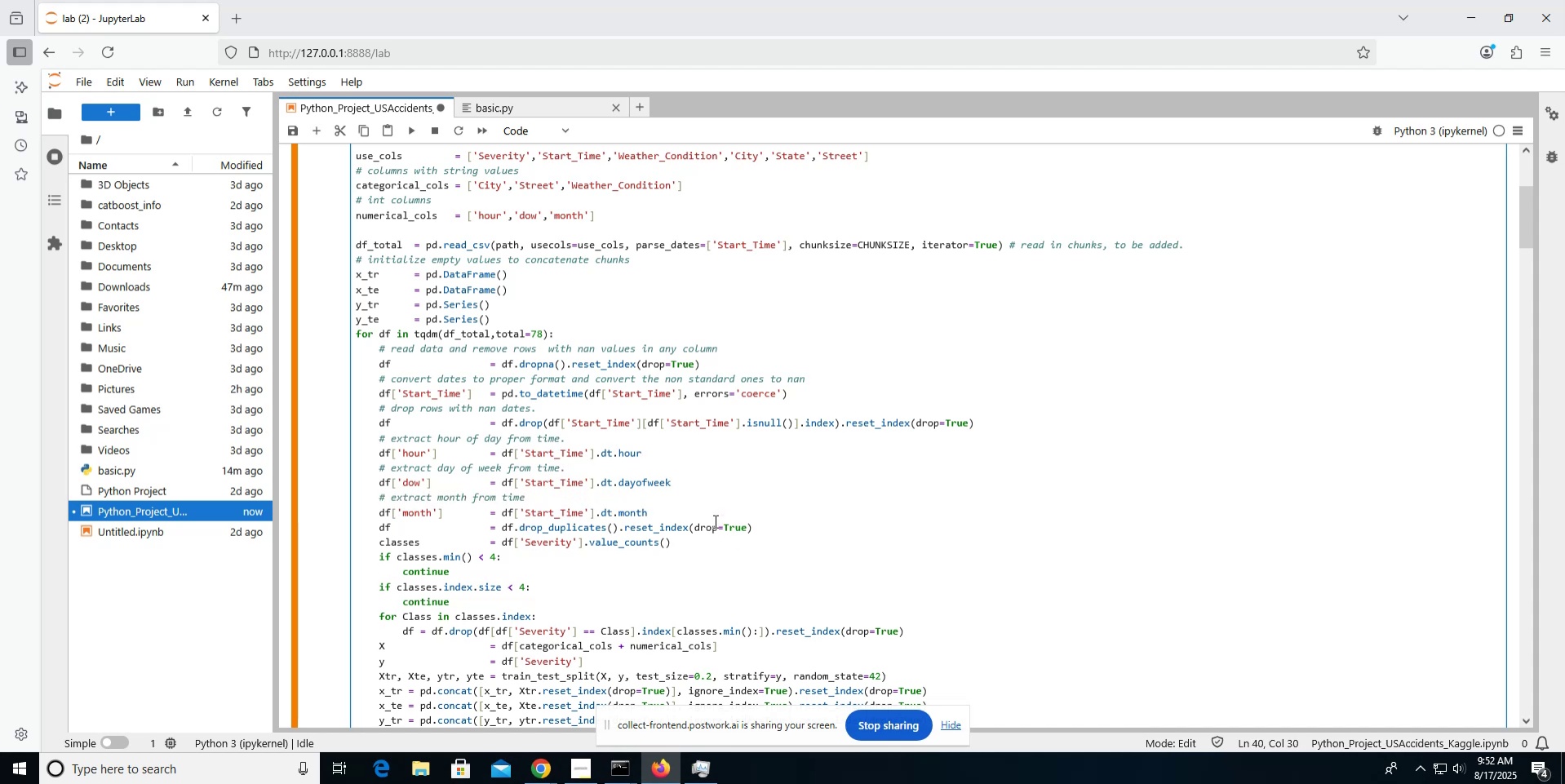 
left_click([695, 510])
 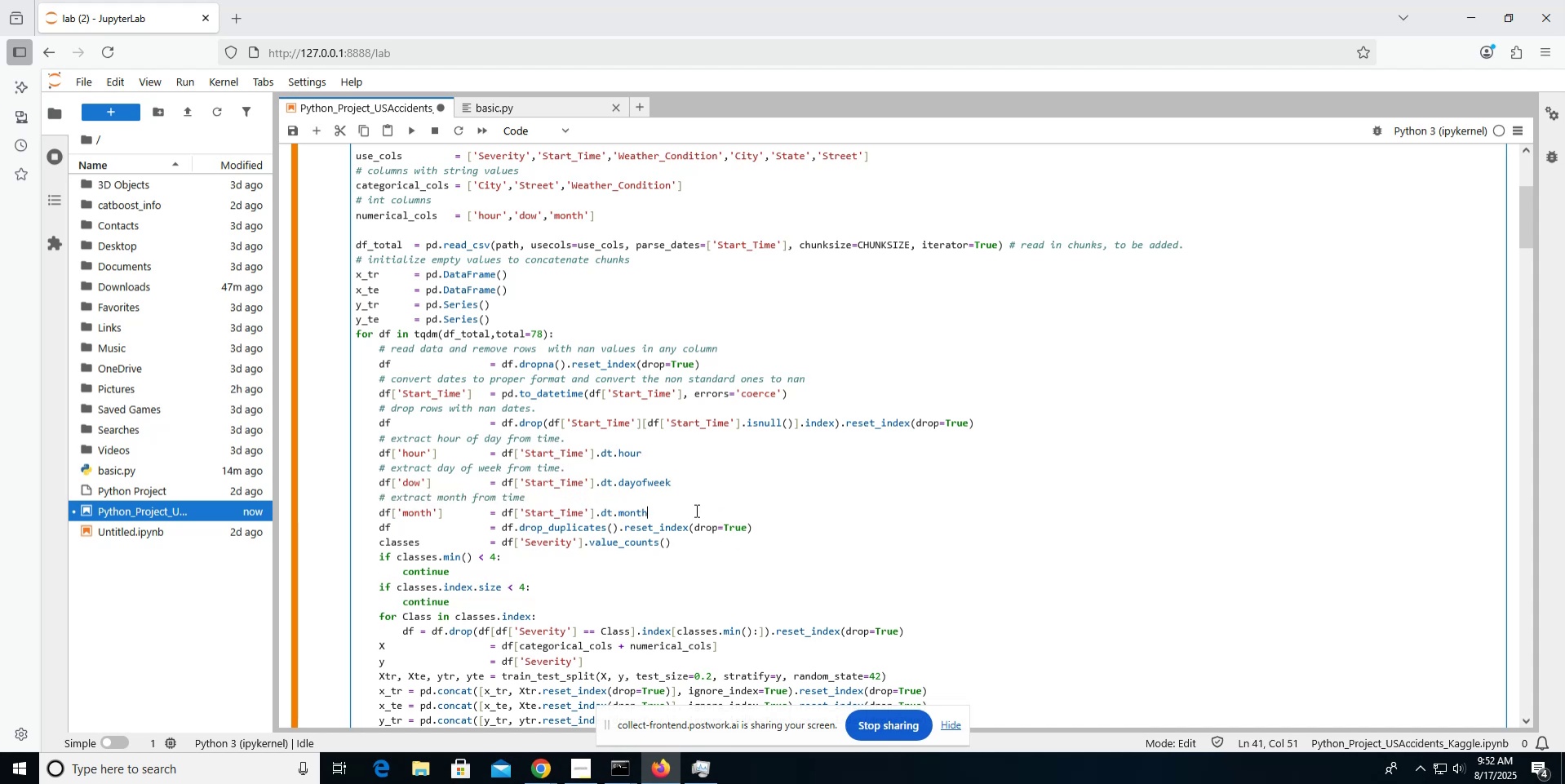 
key(Enter)
 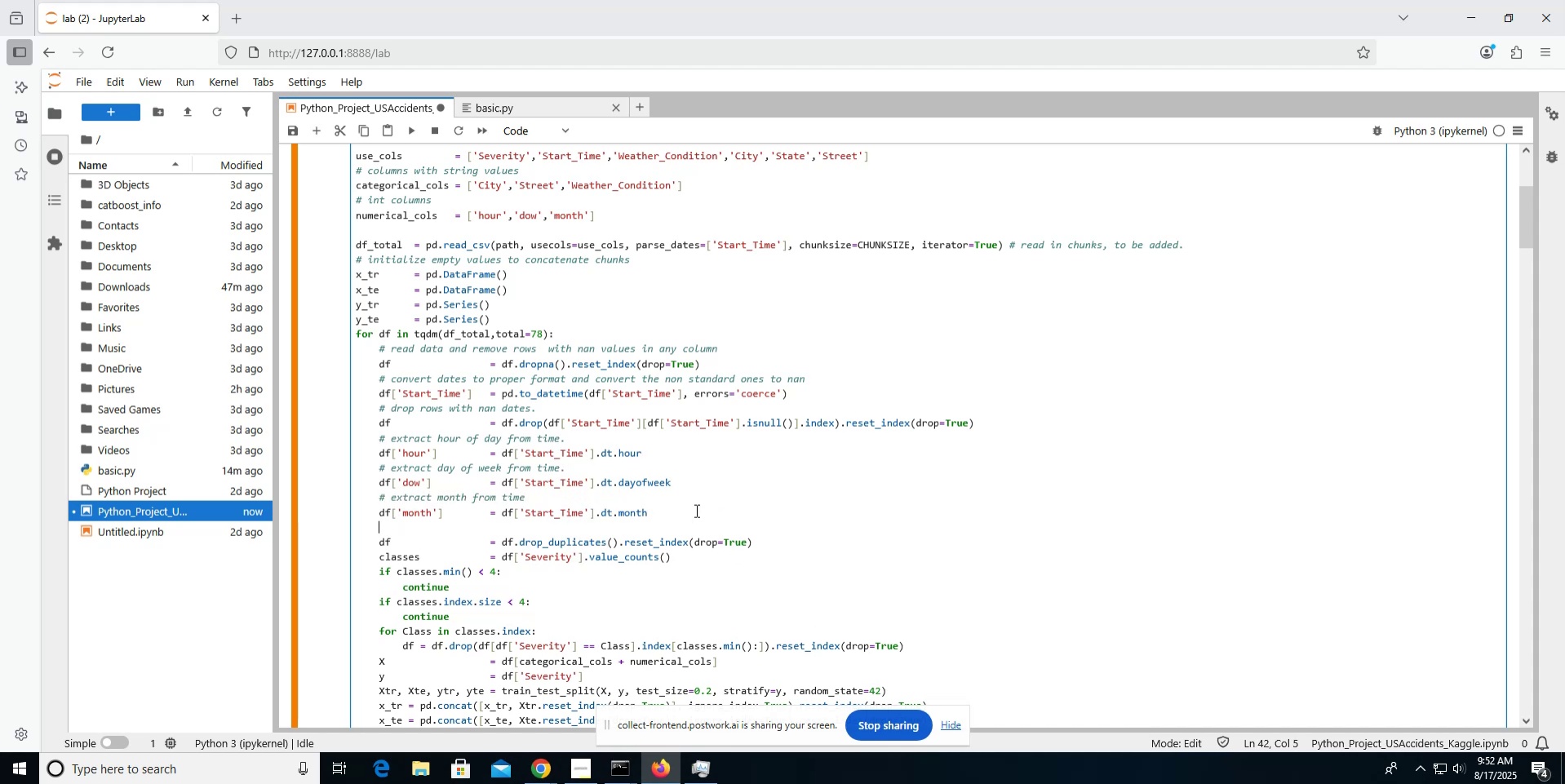 
hold_key(key=ShiftLeft, duration=1.52)
 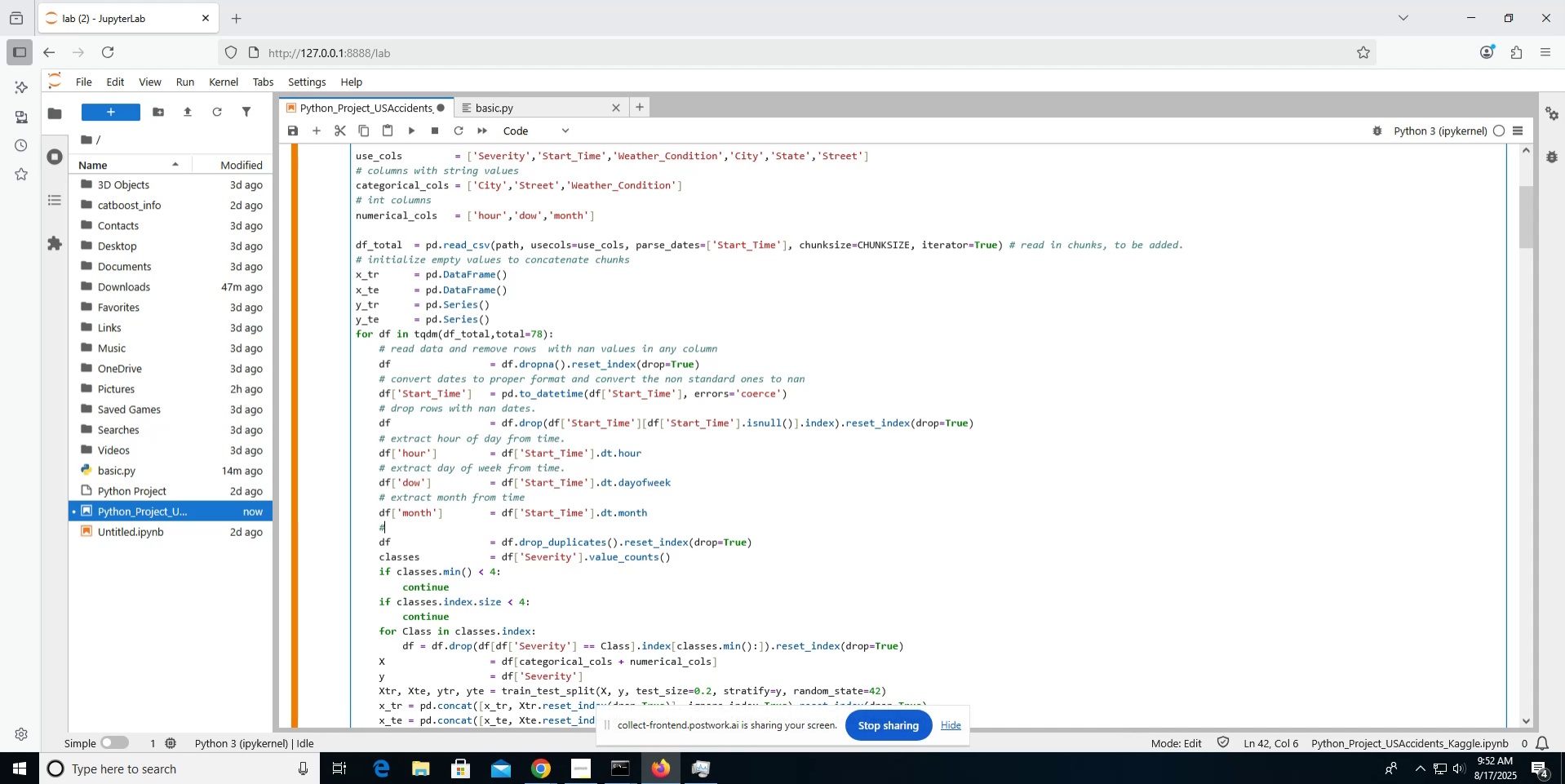 
type(# Remove duplicate rows)
 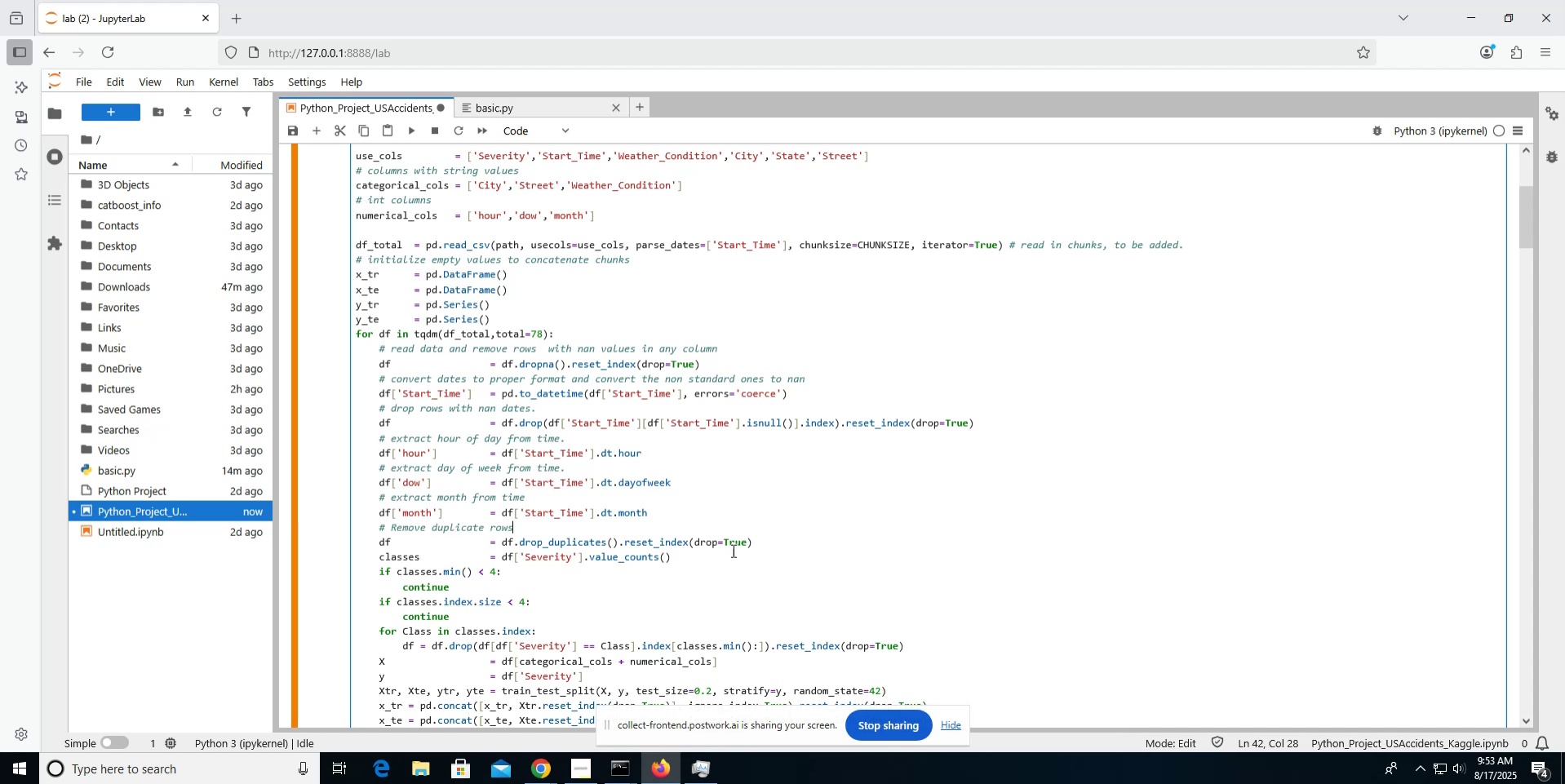 
left_click([760, 543])
 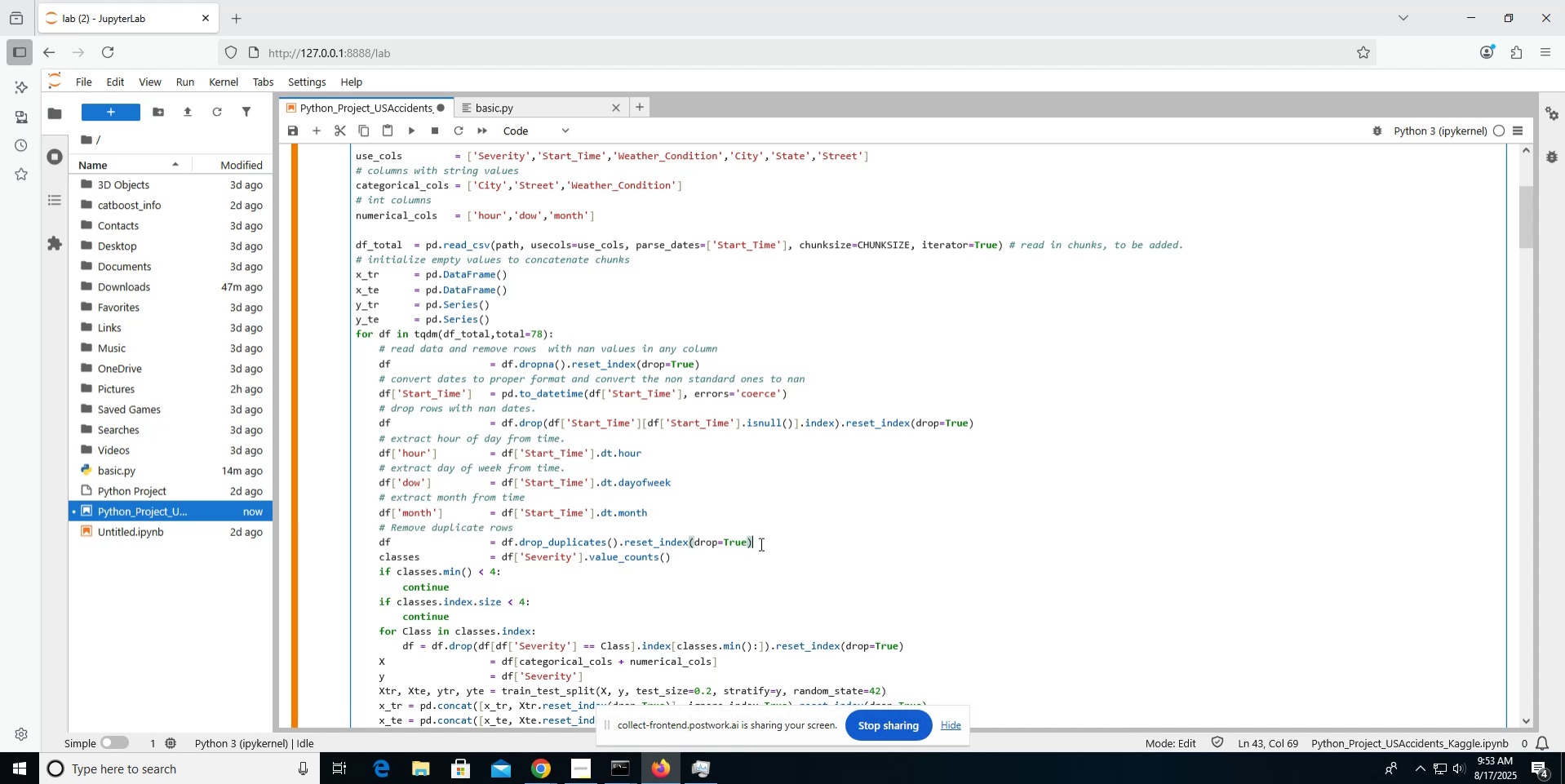 
key(Enter)
 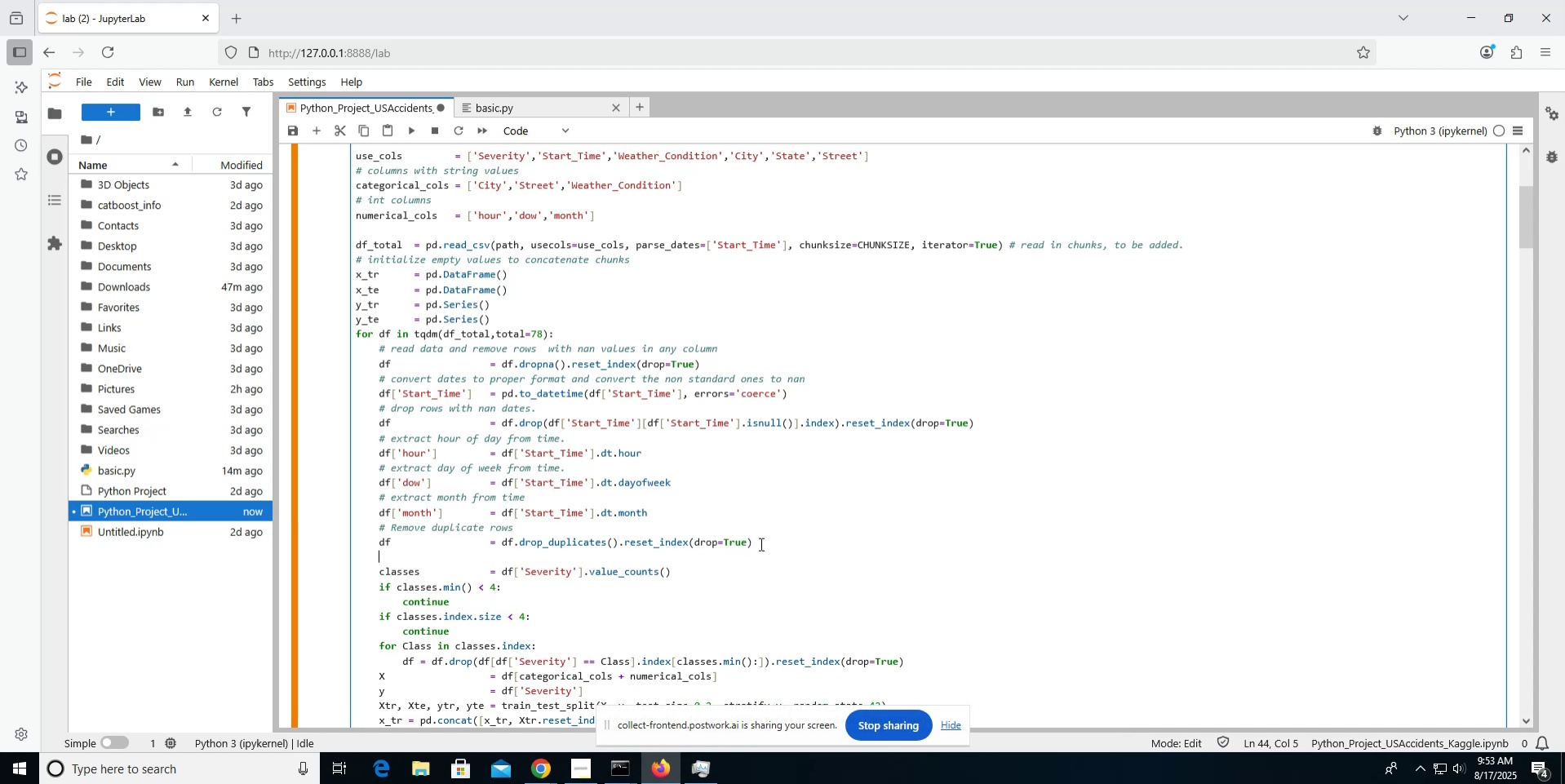 
hold_key(key=ShiftLeft, duration=1.42)
 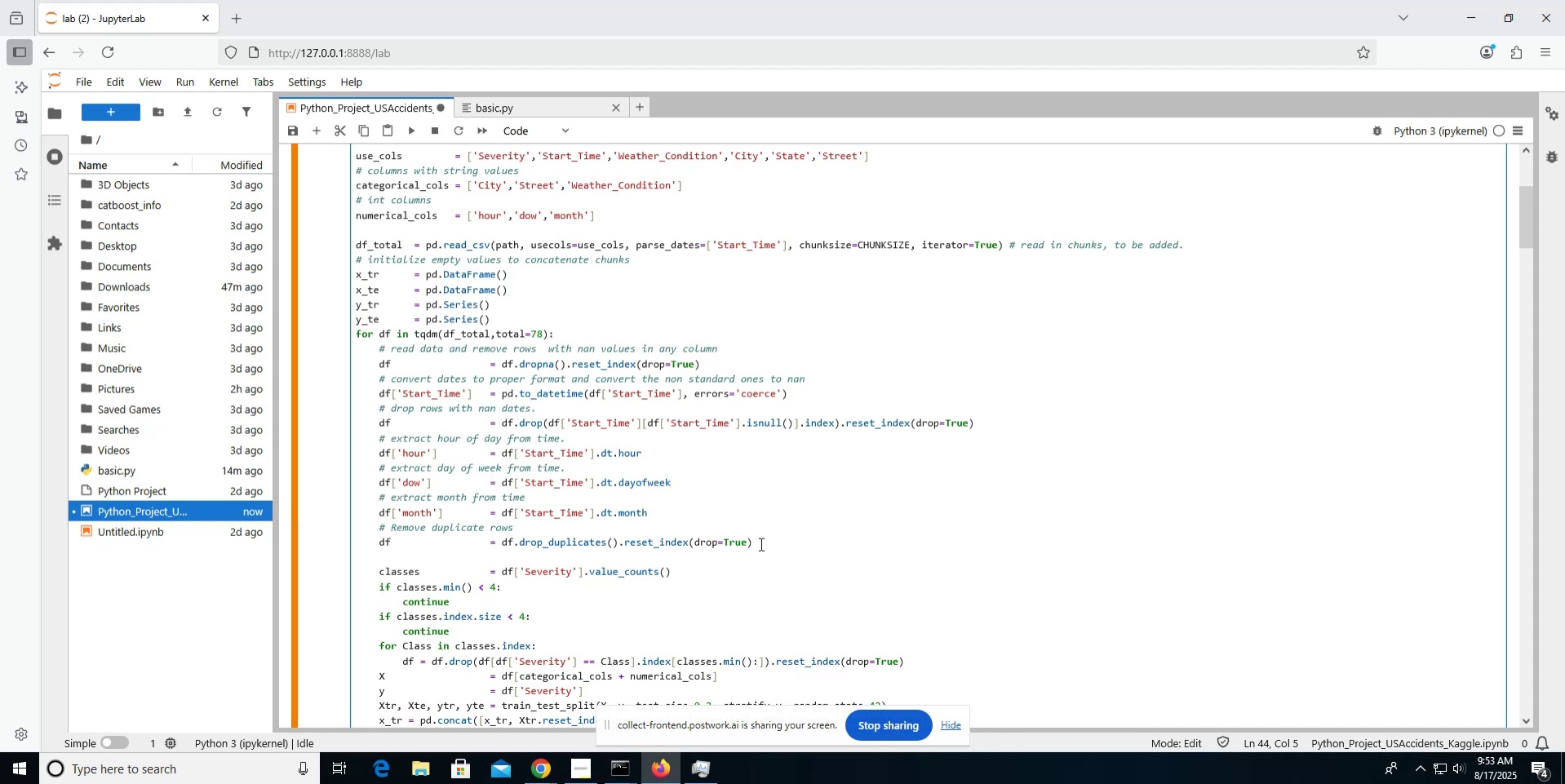 
wait(5.56)
 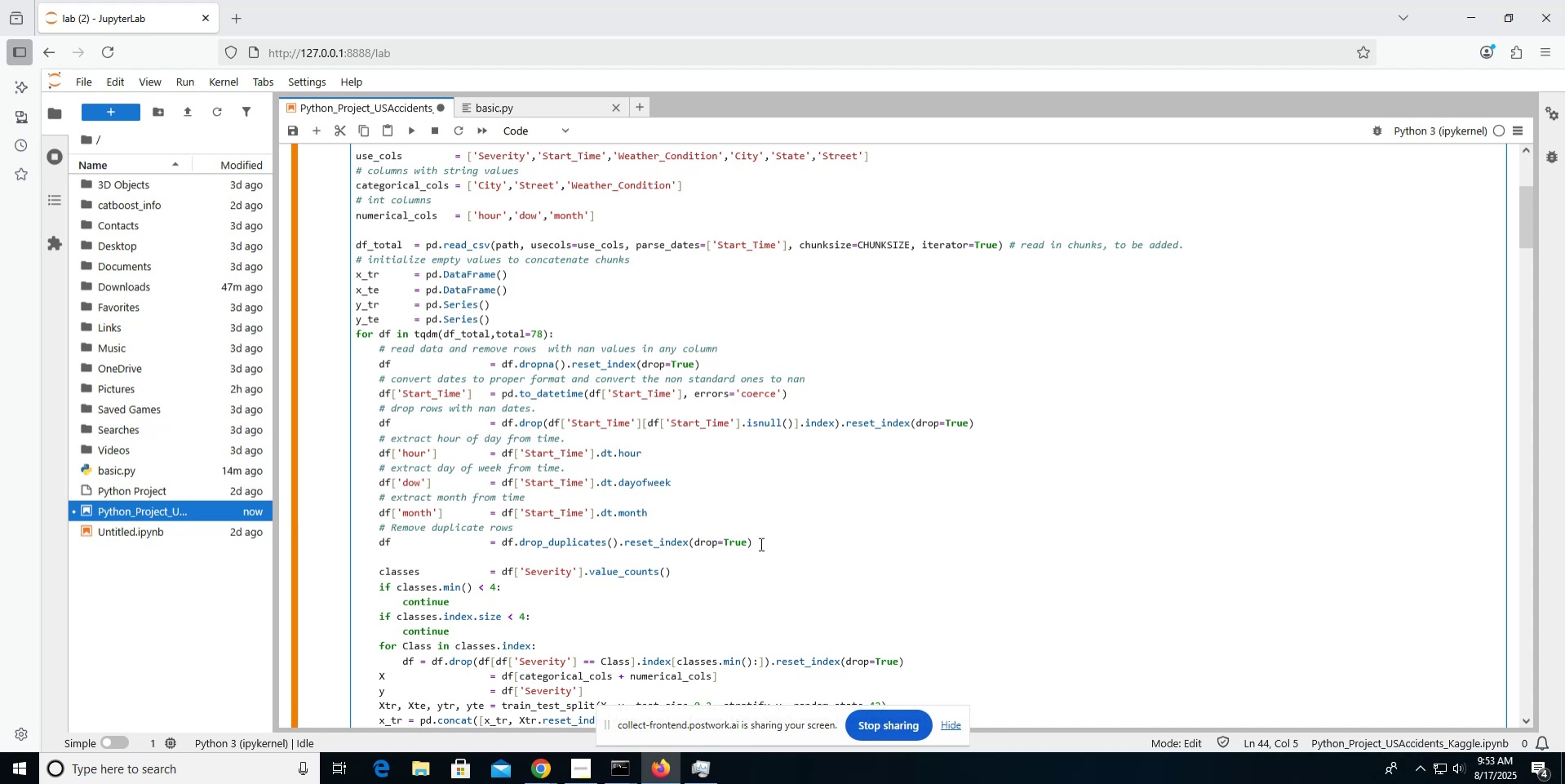 
scroll: coordinate [760, 543], scroll_direction: down, amount: 3.0
 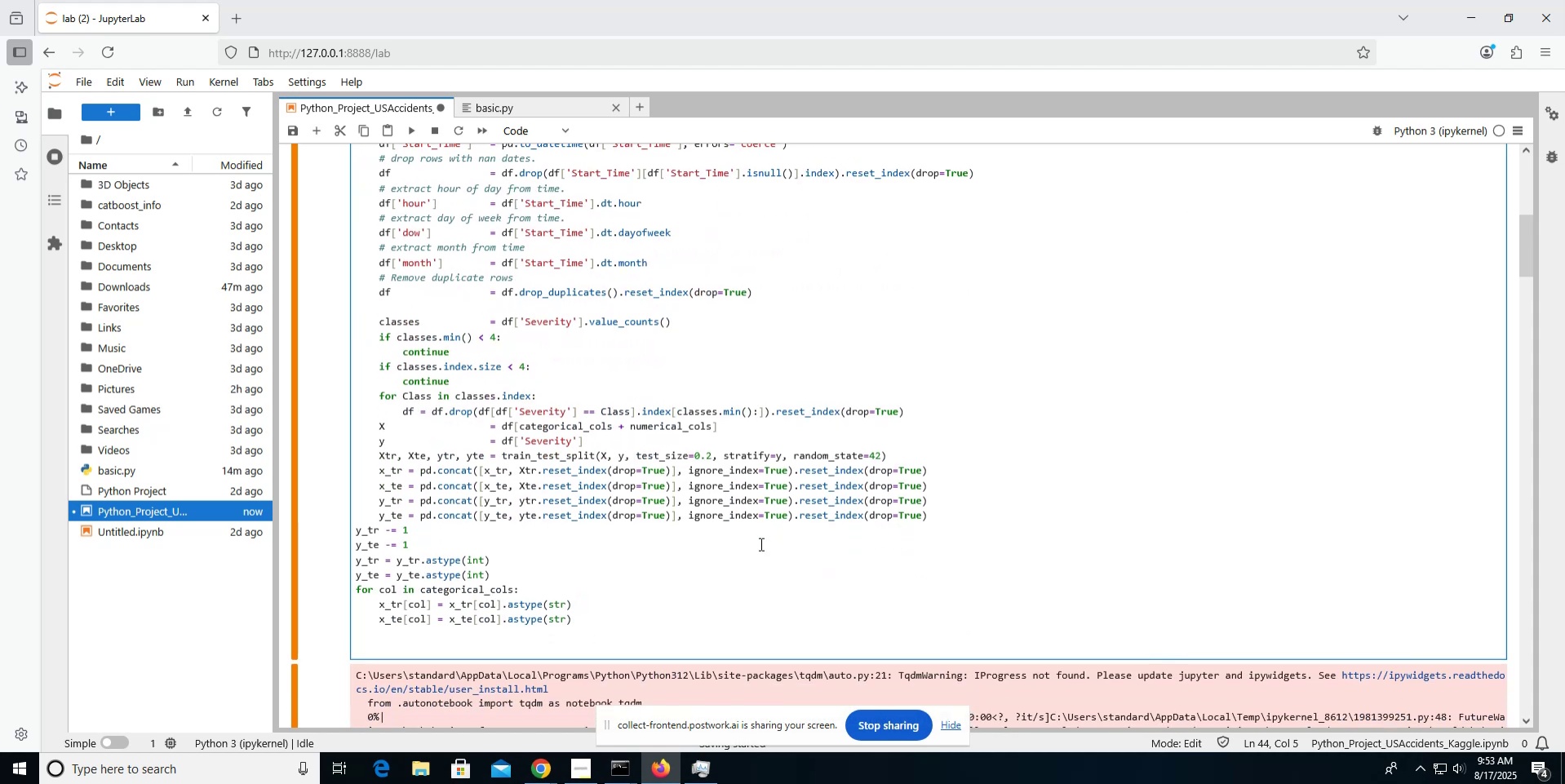 
type(# count number of classes to compare against, can produce mistakes if the first df hhas)
key(Backspace)
key(Backspace)
 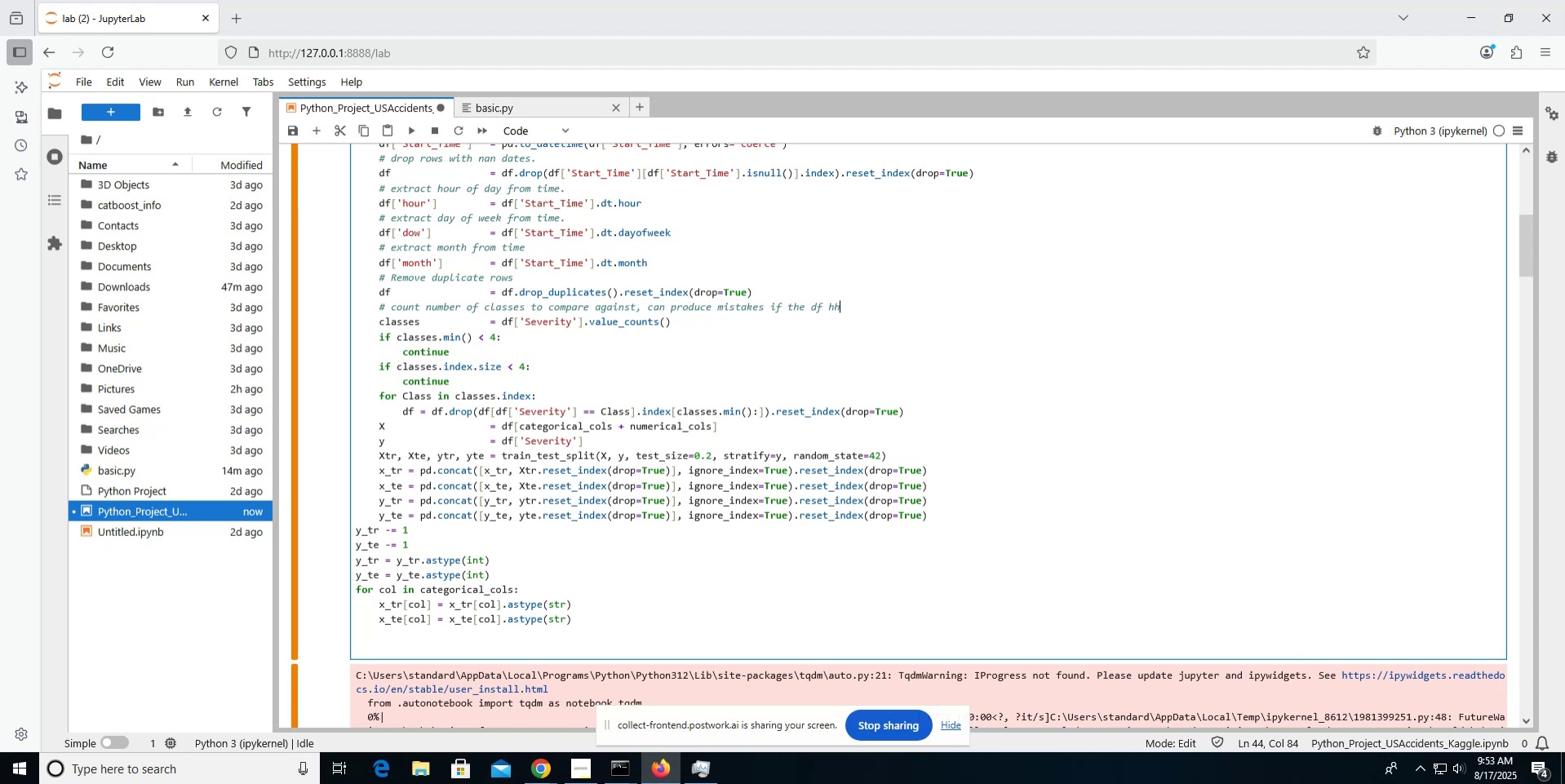 
key(ArrowRight)
 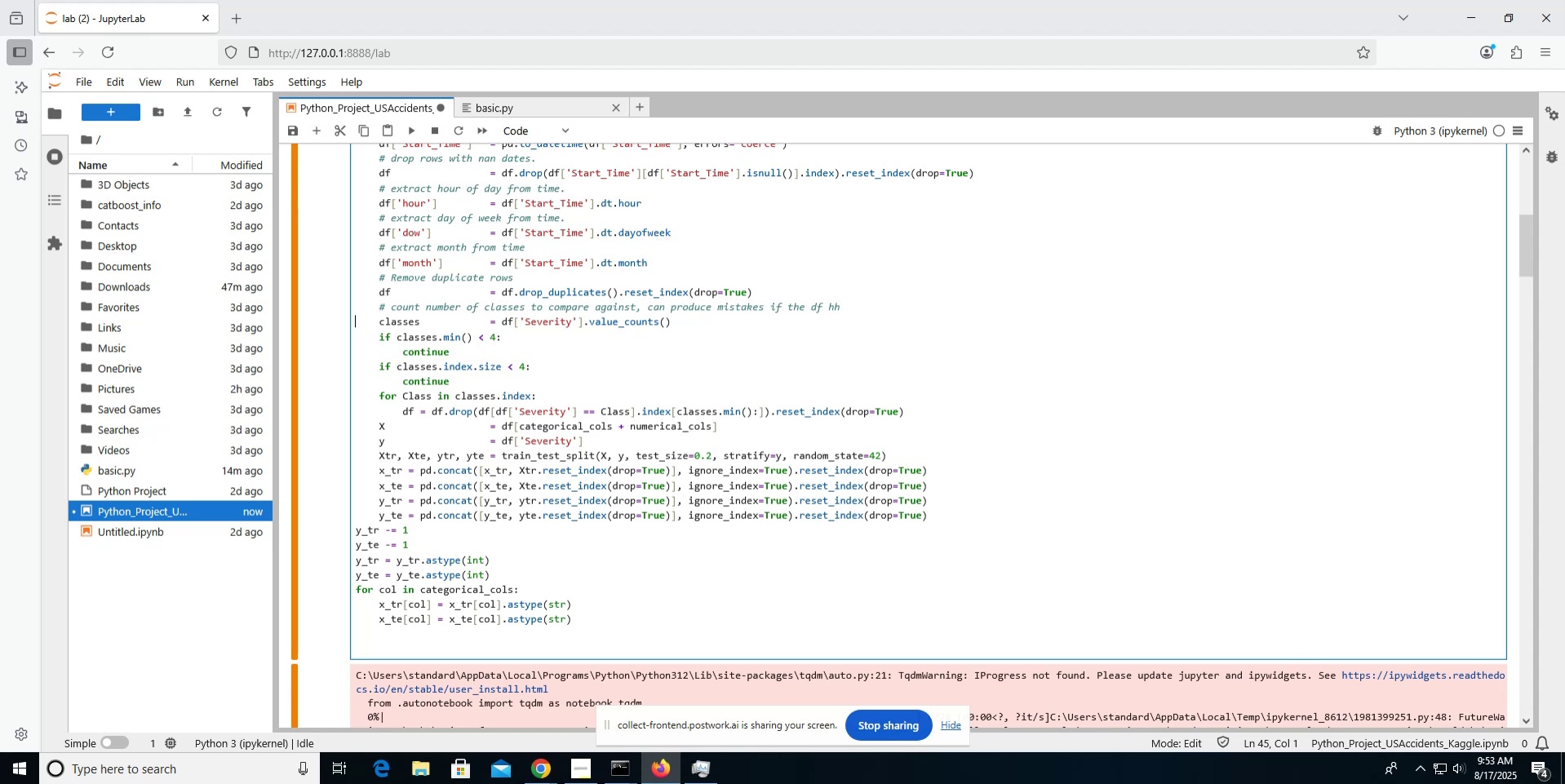 
key(ArrowDown)
 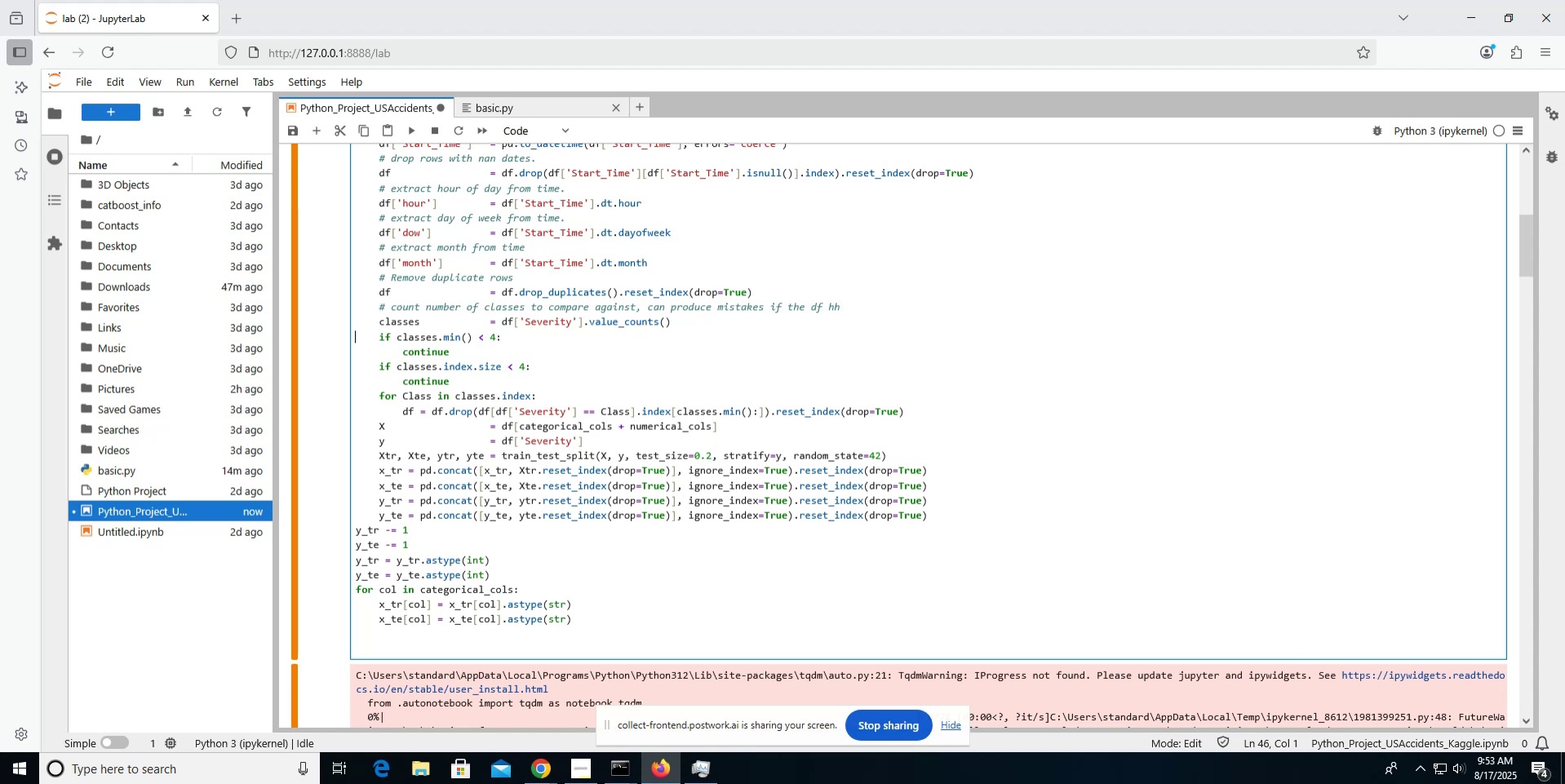 
key(Shift+ArrowUp)
 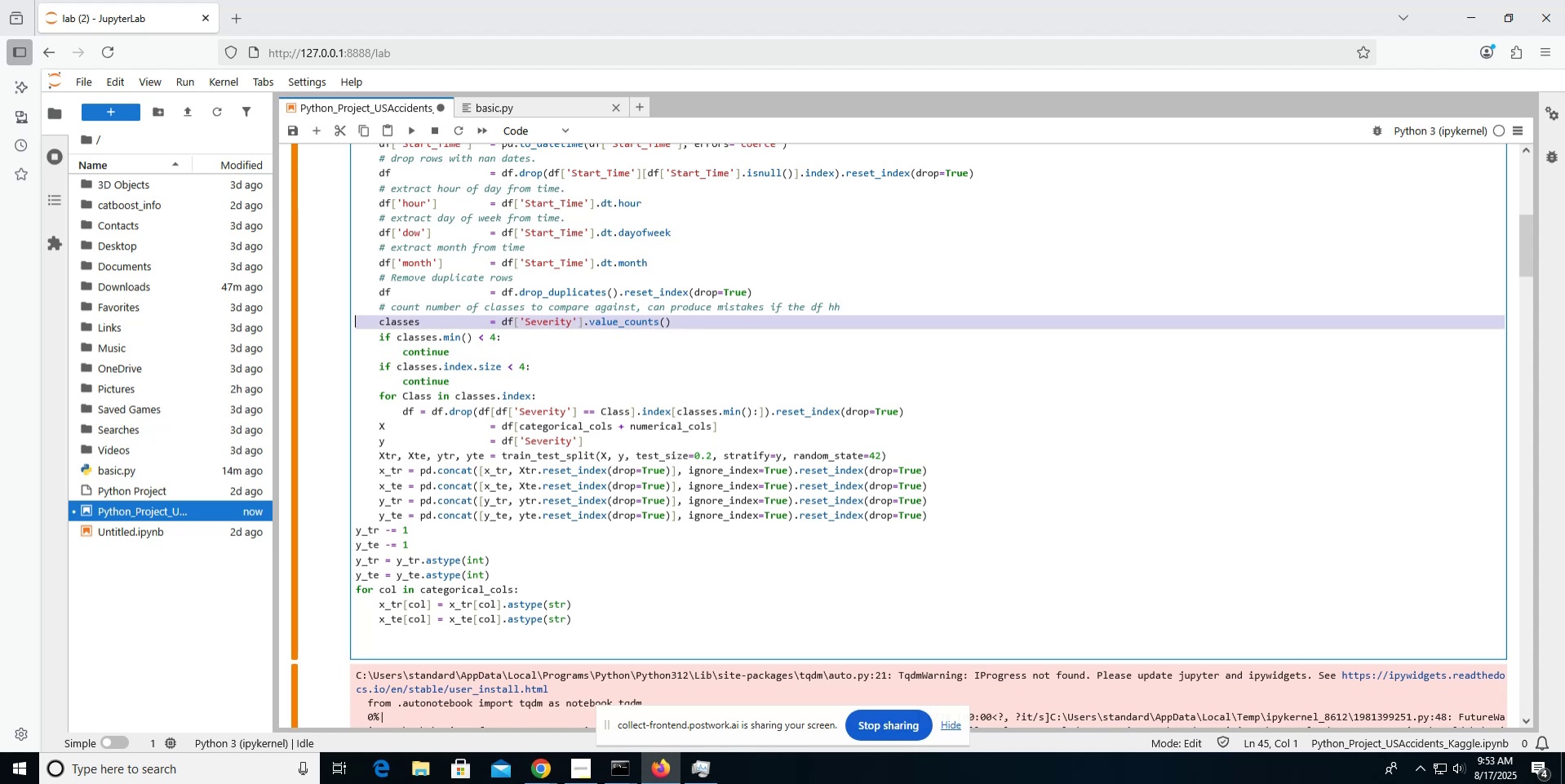 
key(Shift+ArrowUp)
 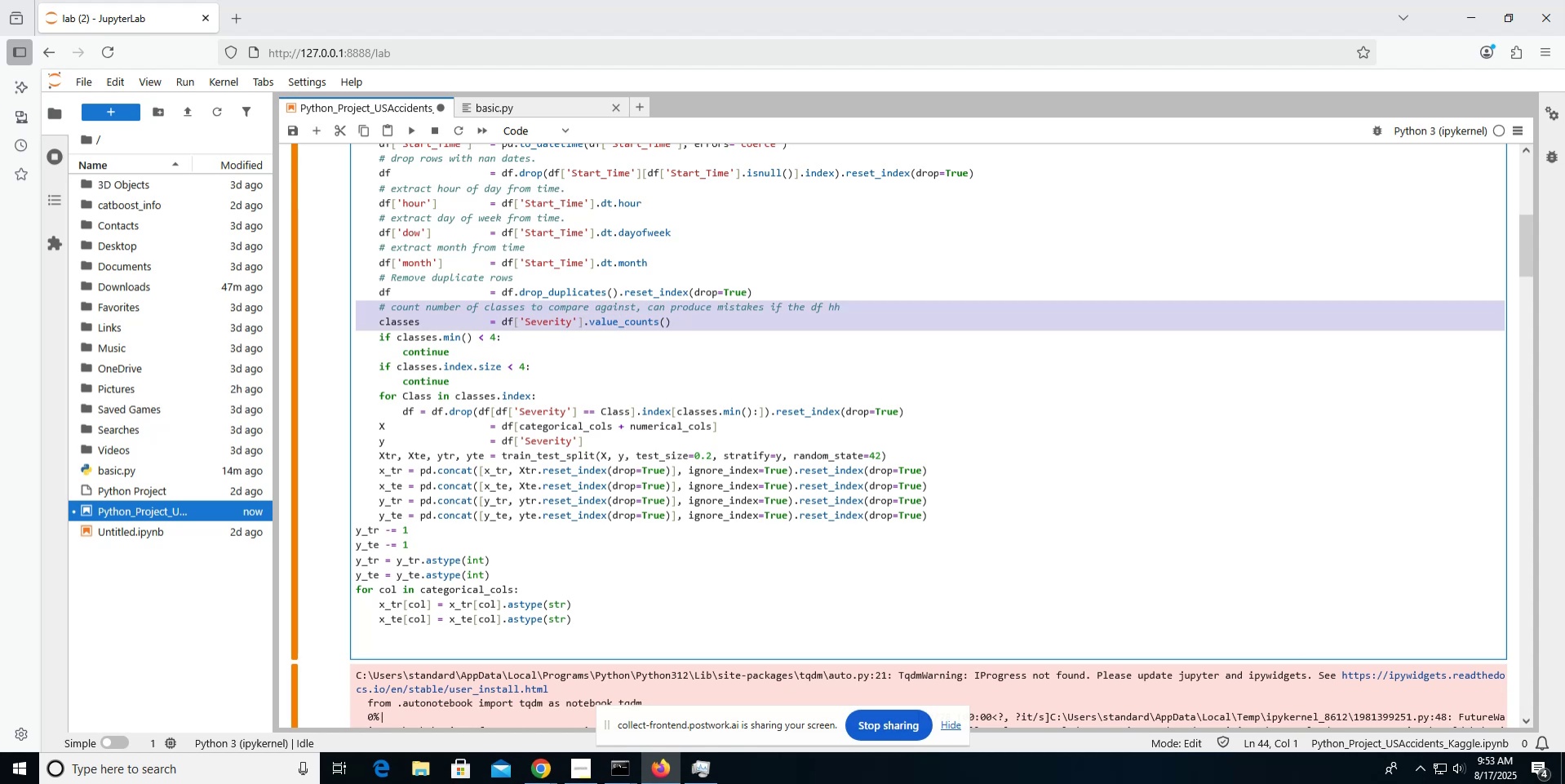 
hold_key(key=ControlLeft, duration=0.58)
 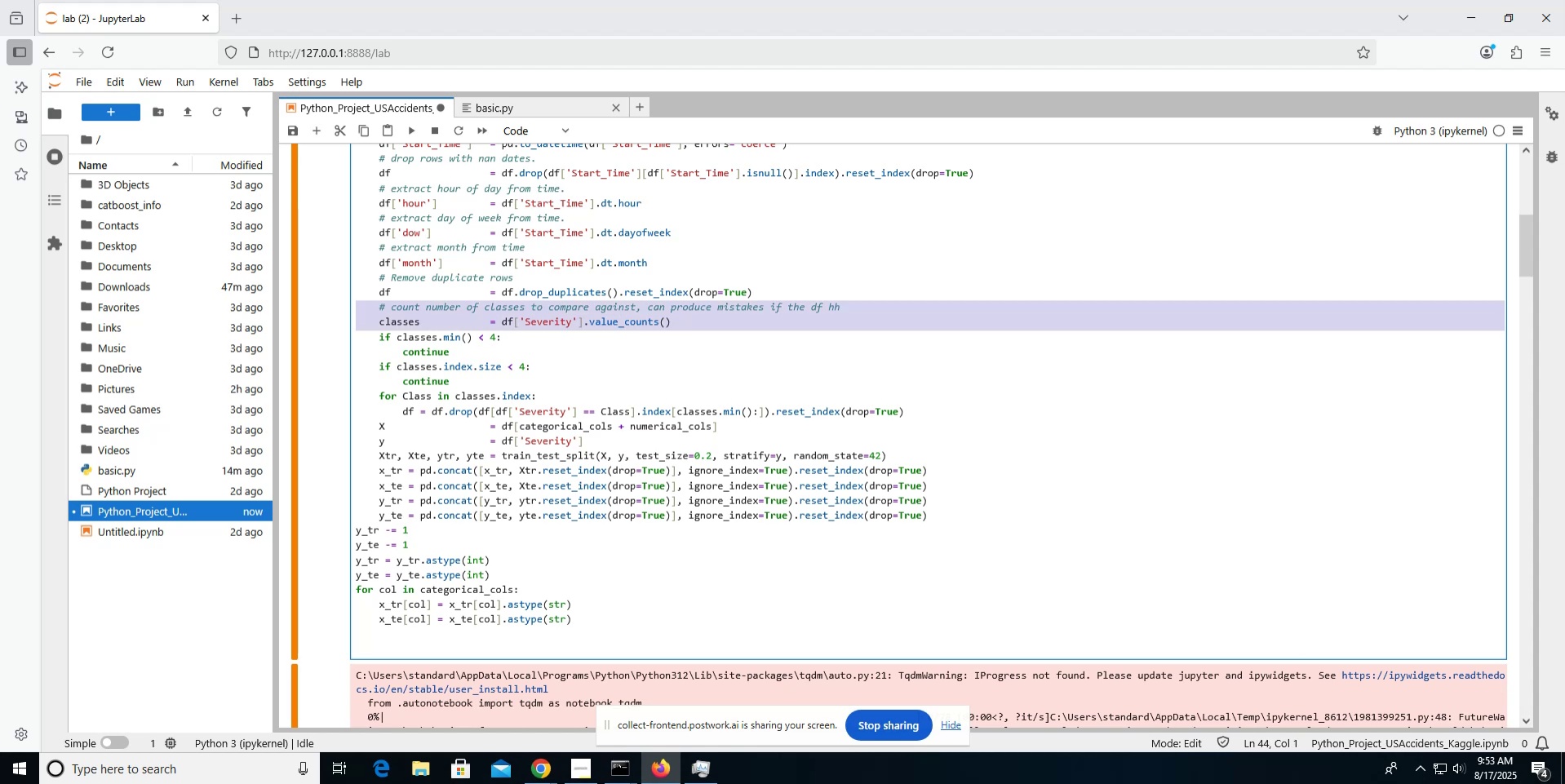 
key(Backspace)
 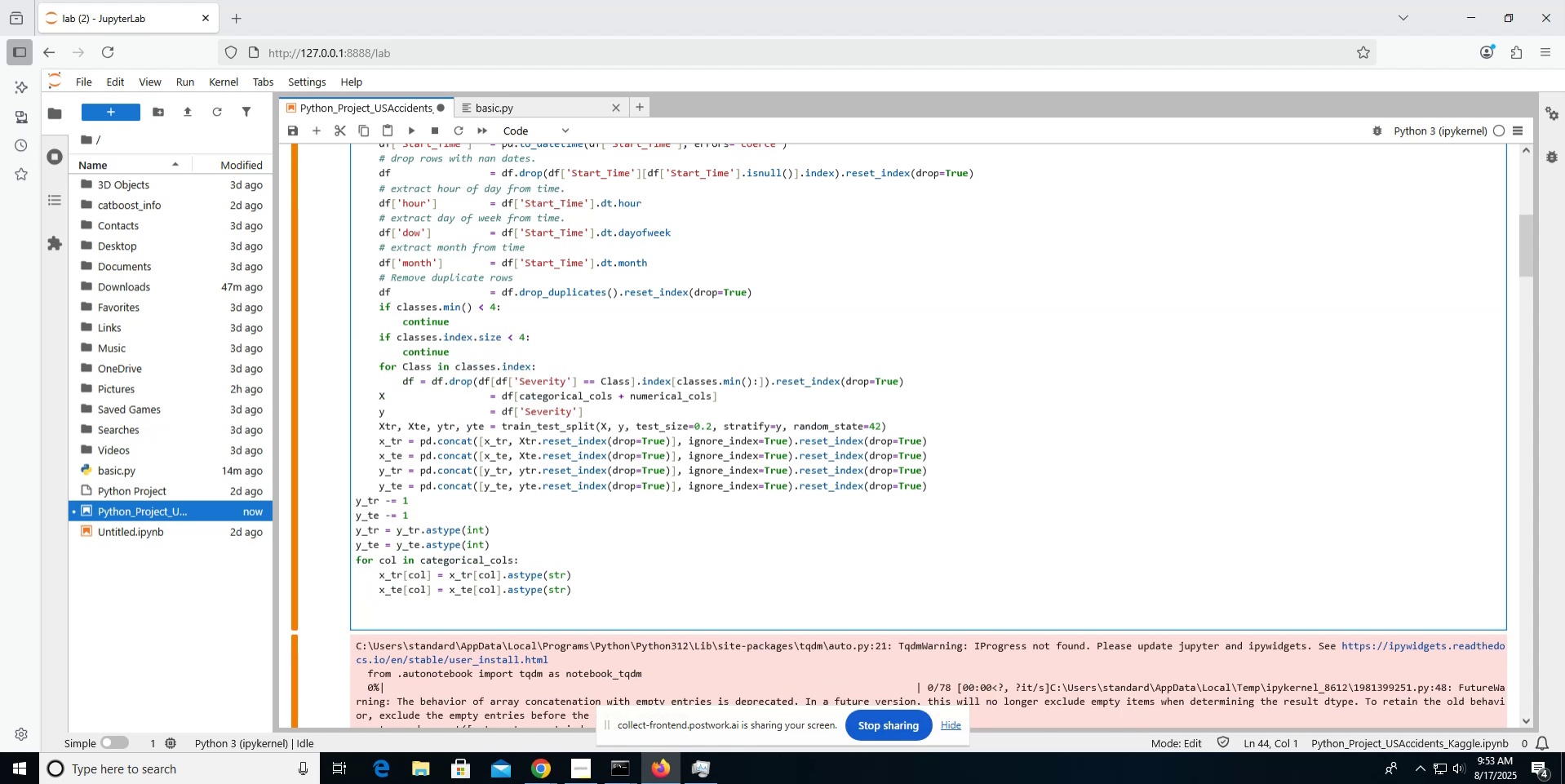 
key(Control+Z)
 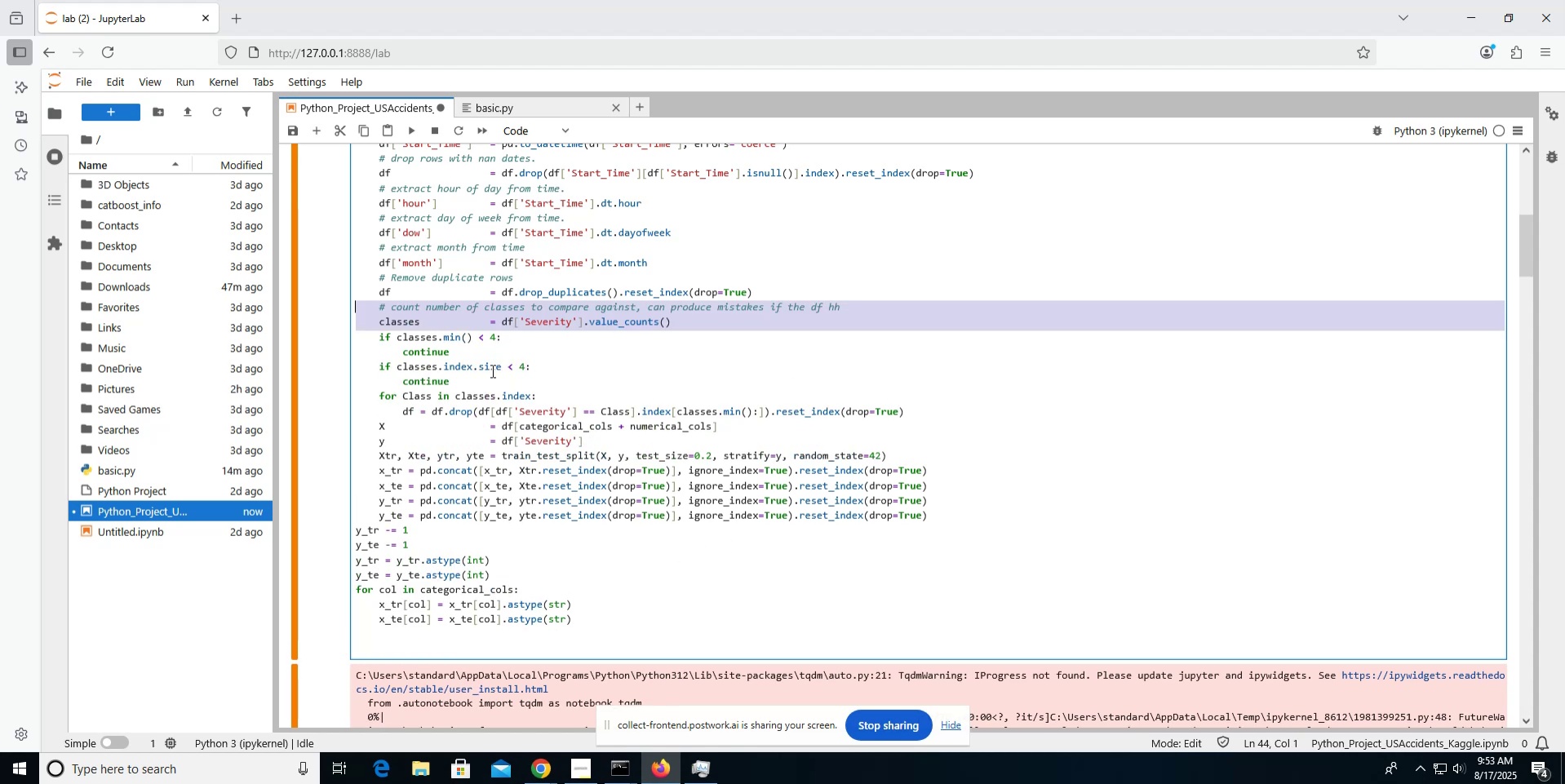 
left_click([499, 347])
 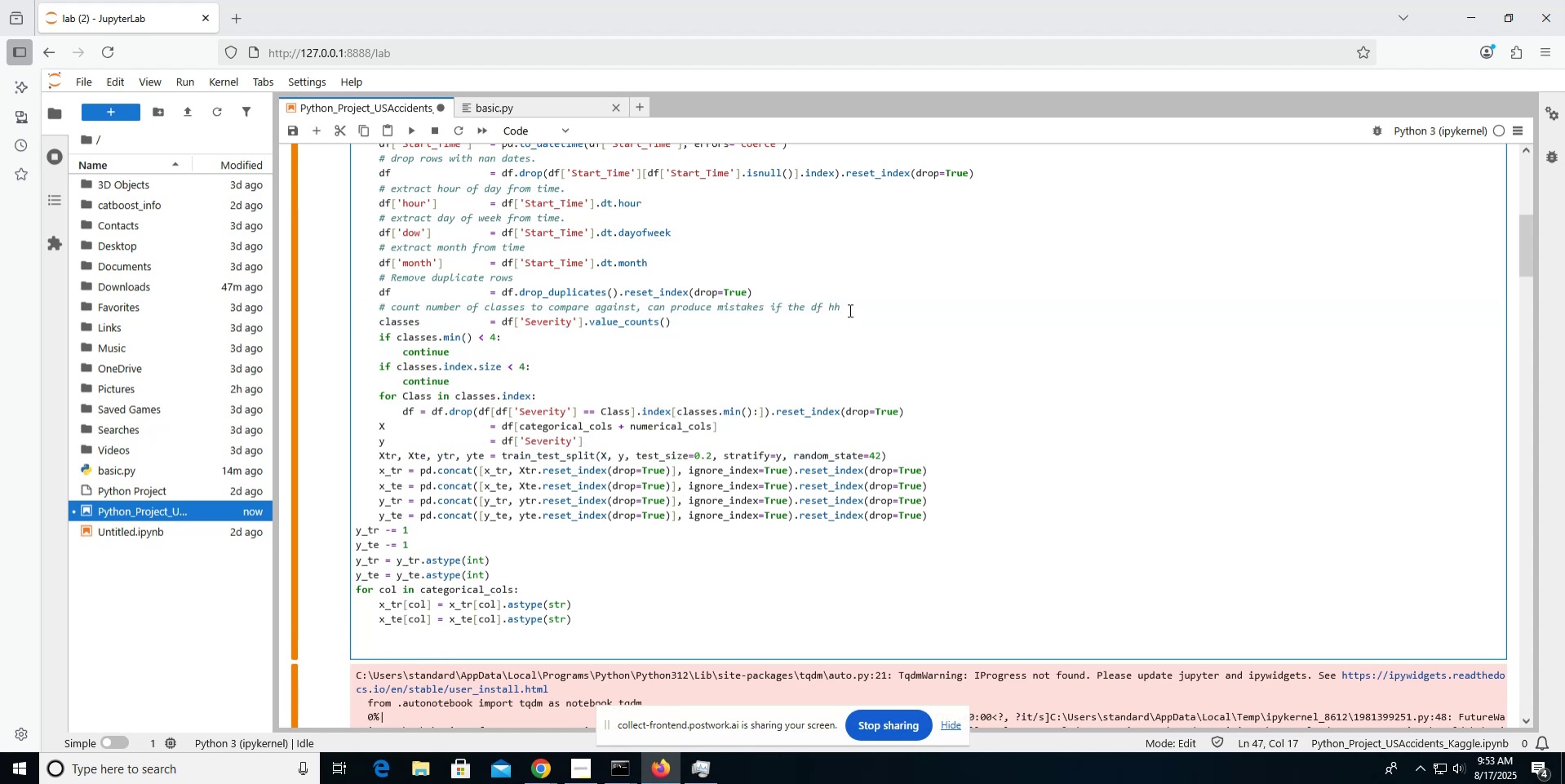 
left_click_drag(start_coordinate=[845, 310], to_coordinate=[636, 308])
 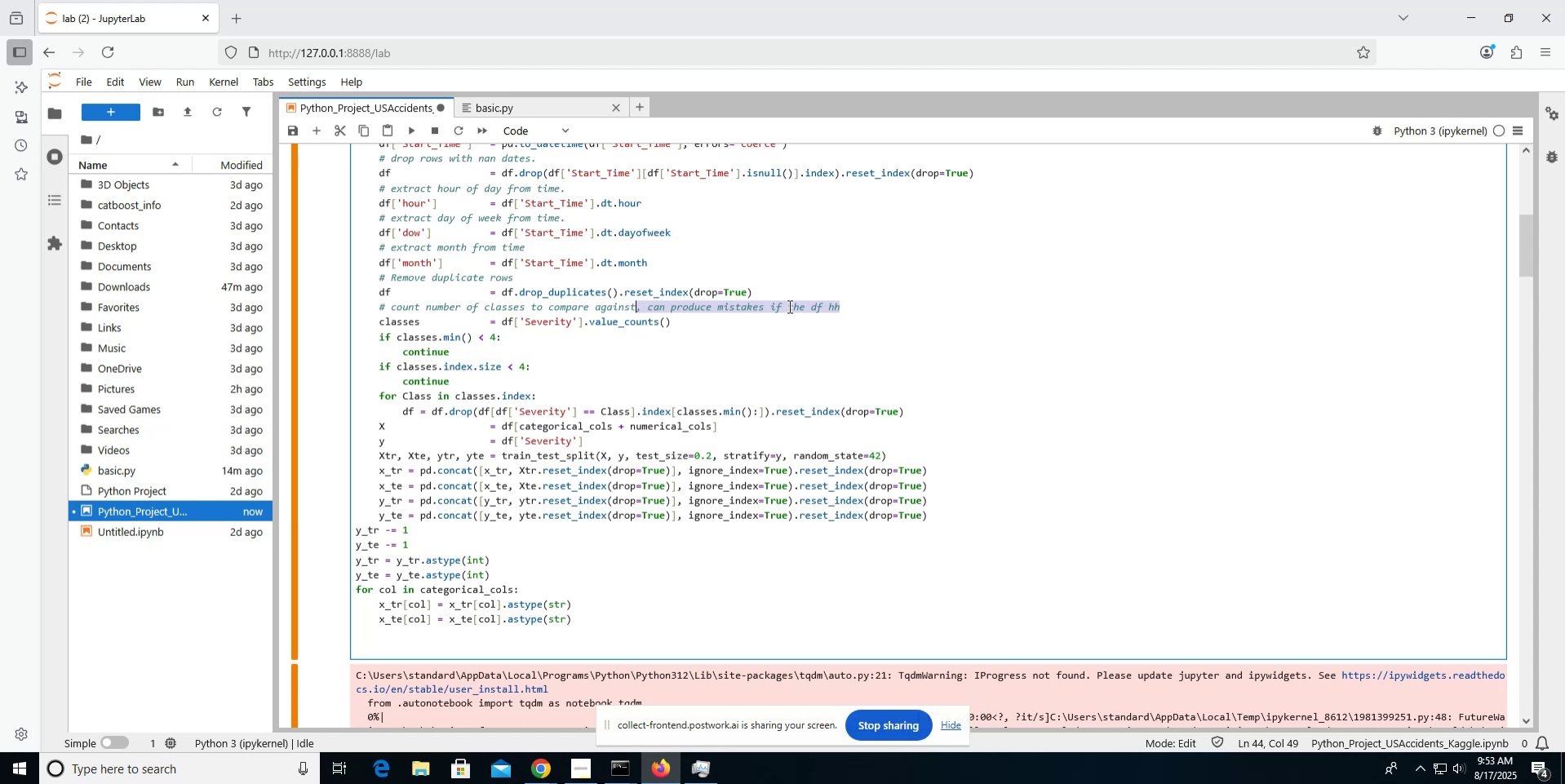 
type( the maximum number of clases in df)
 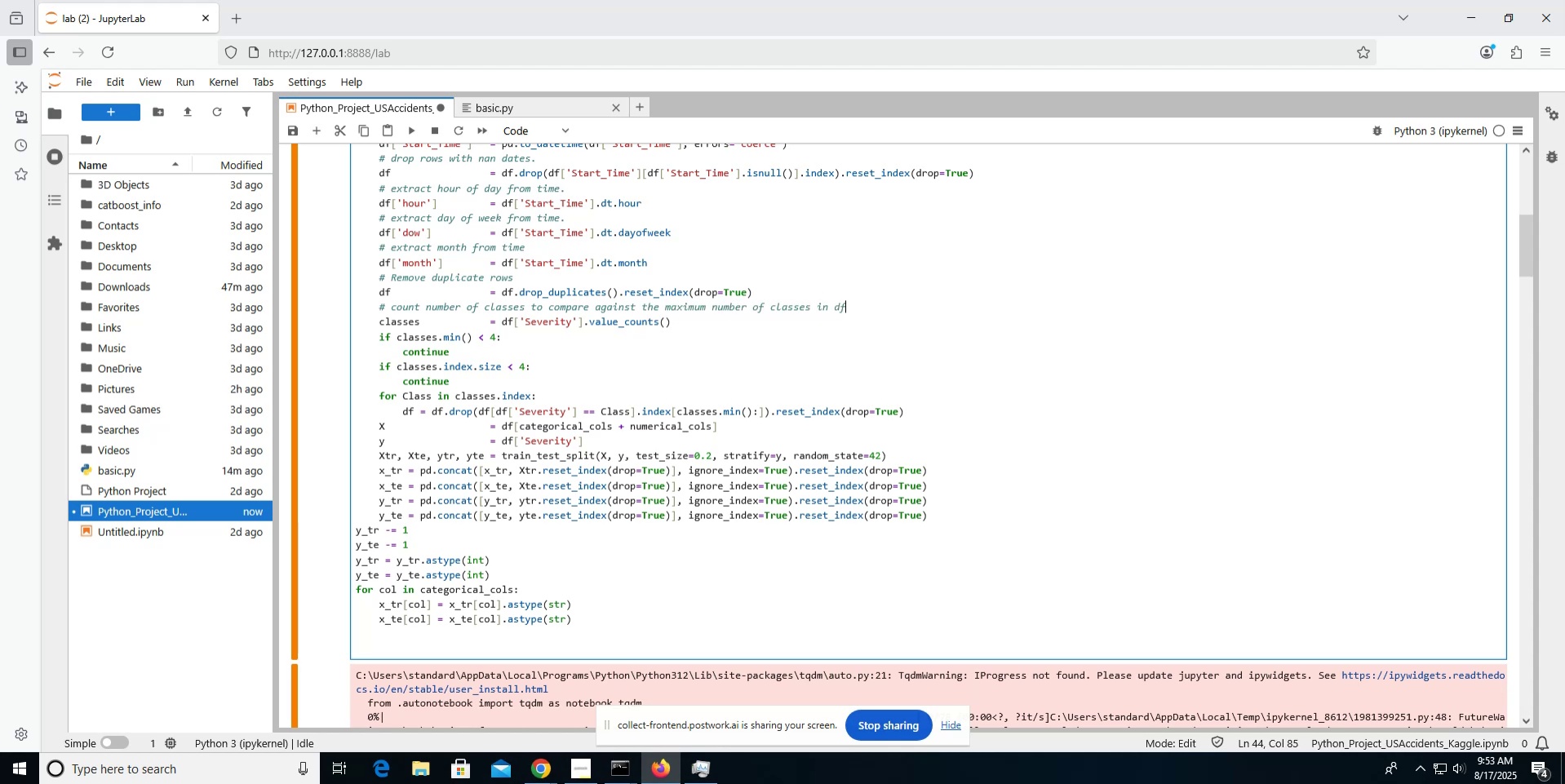 
wait(24.98)
 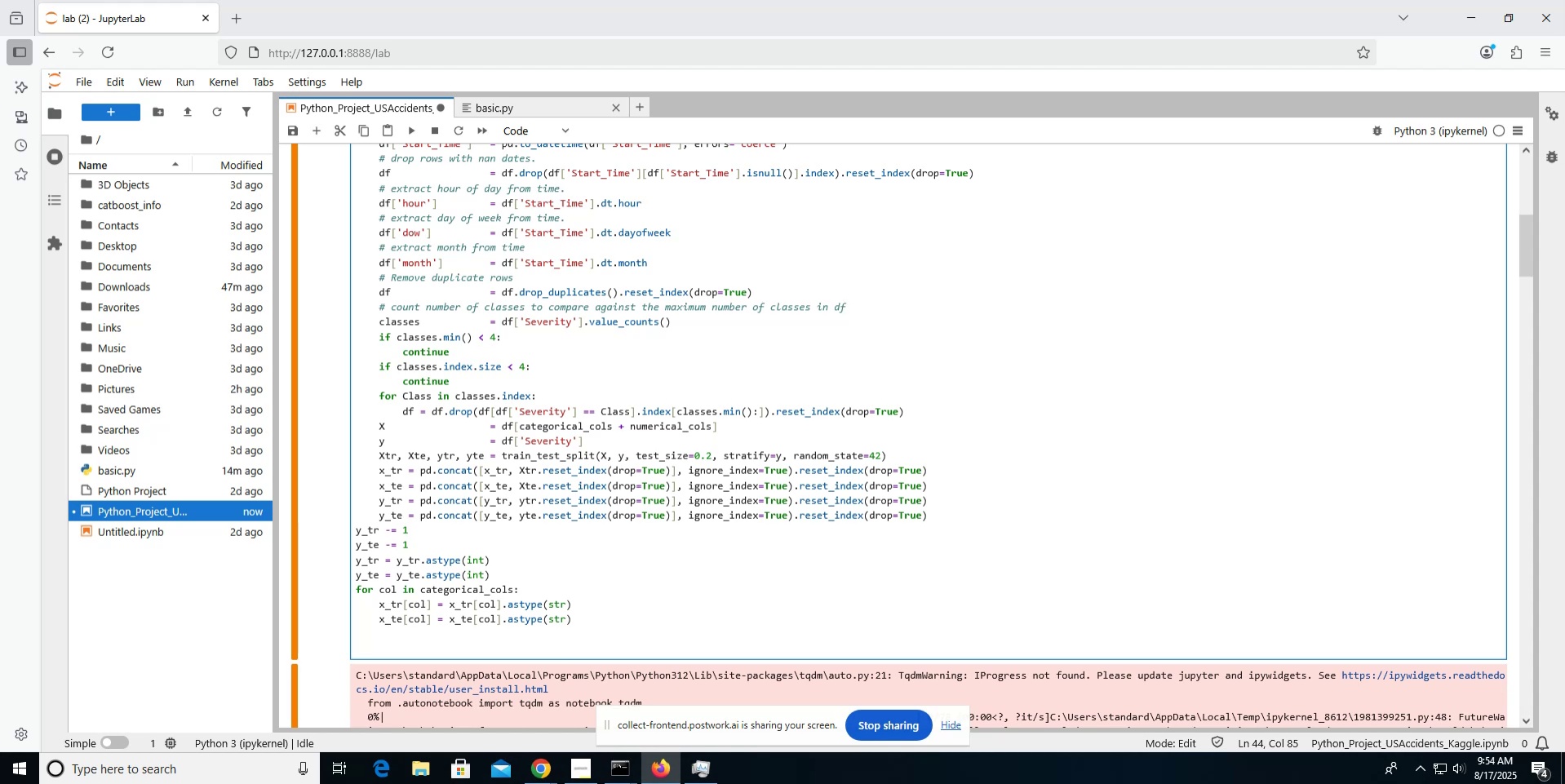 
key(ArrowDown)
 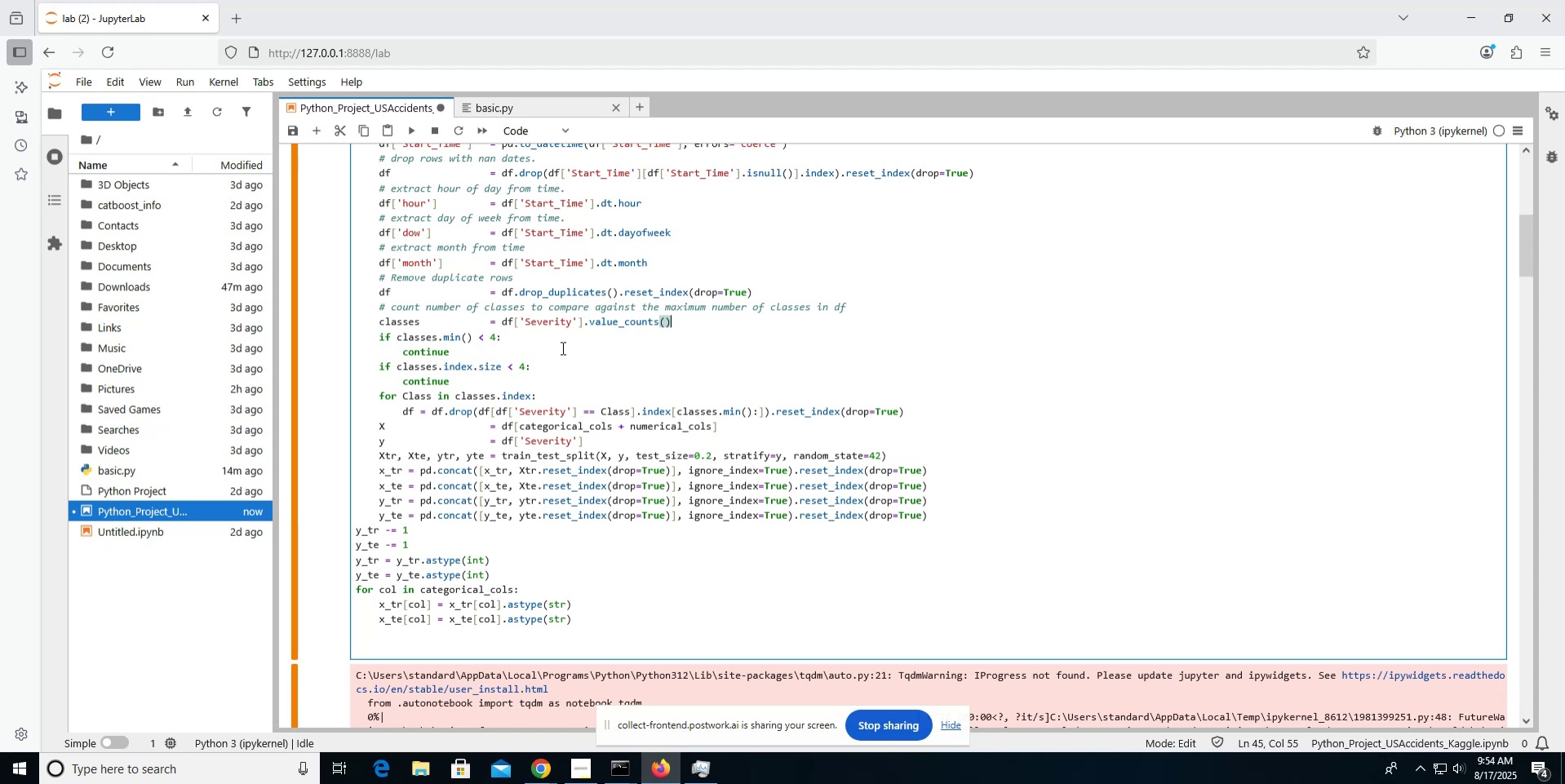 
wait(32.98)
 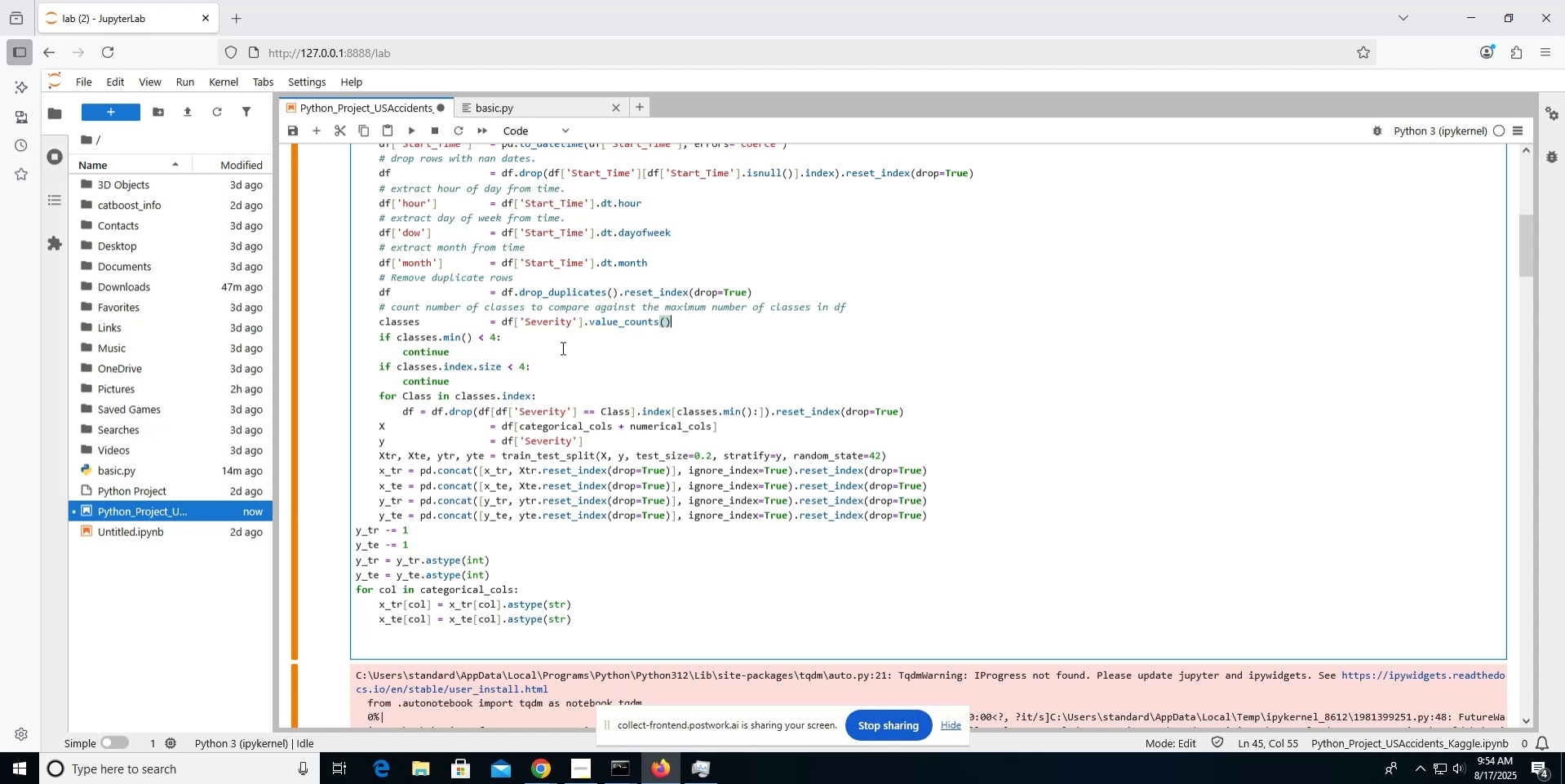 
key(Enter)
 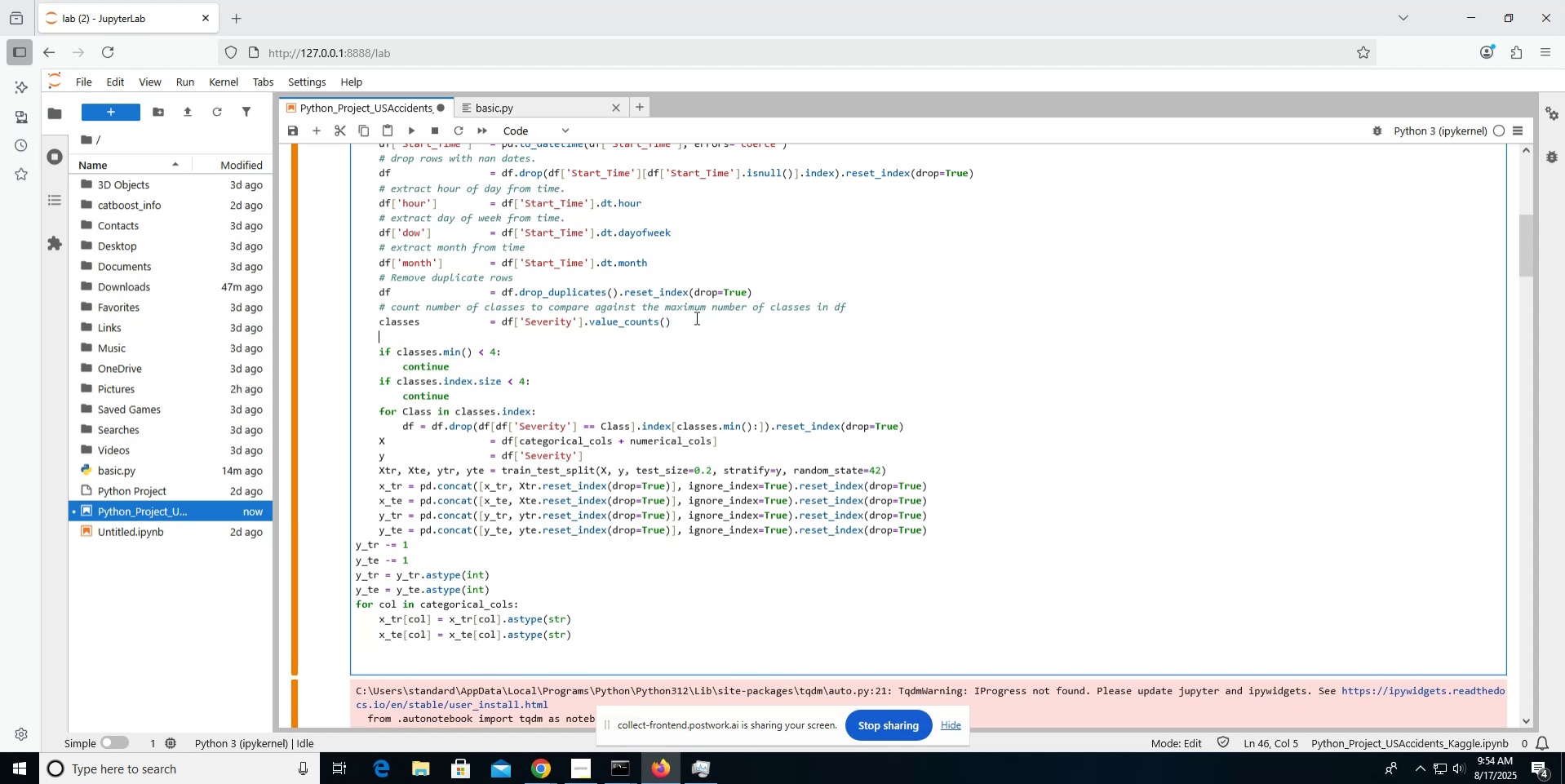 
type(# igg)
key(Backspace)
type(nore dataframes that have less than )
 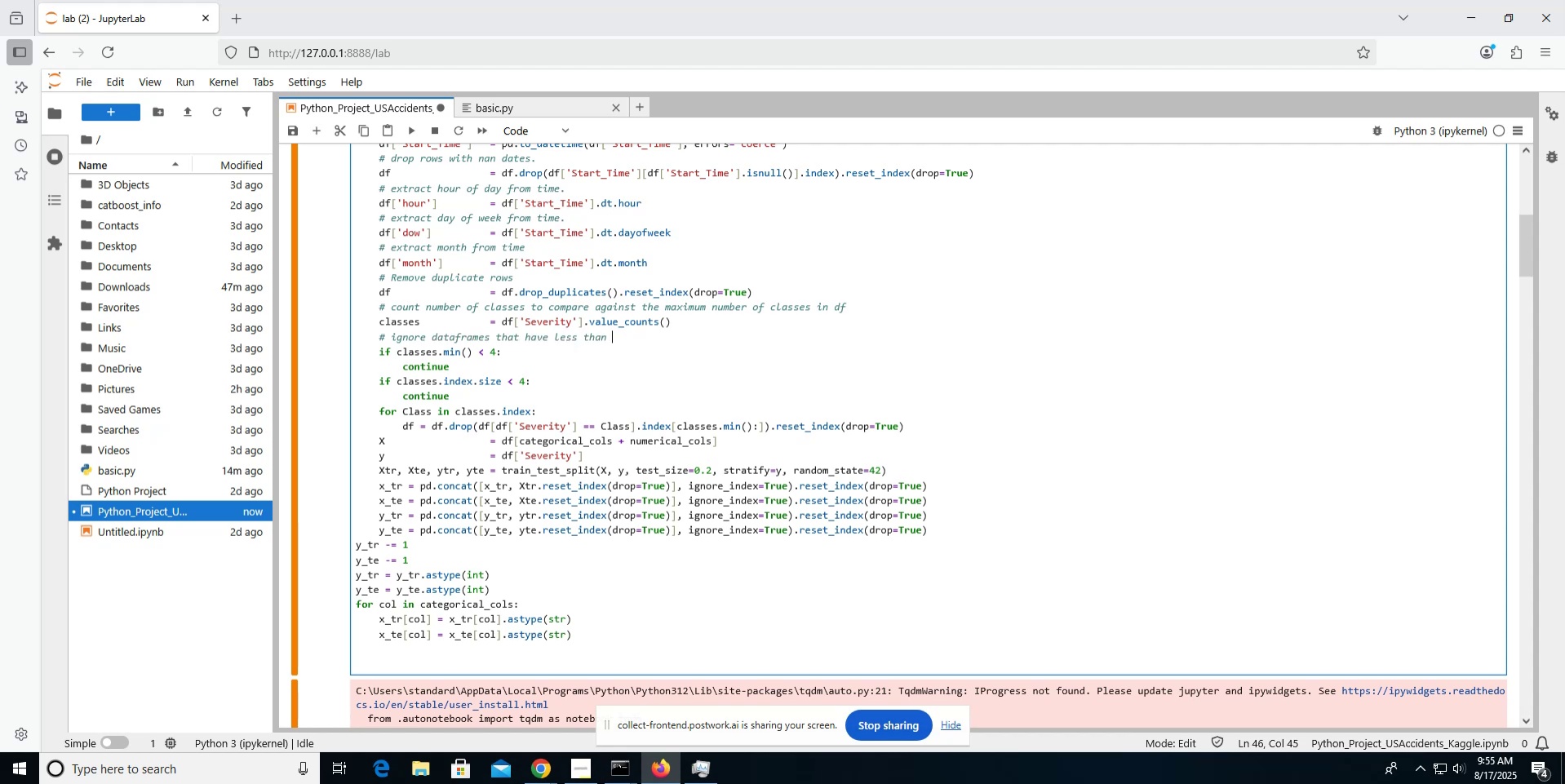 
type(all classes inside to prevent data)
 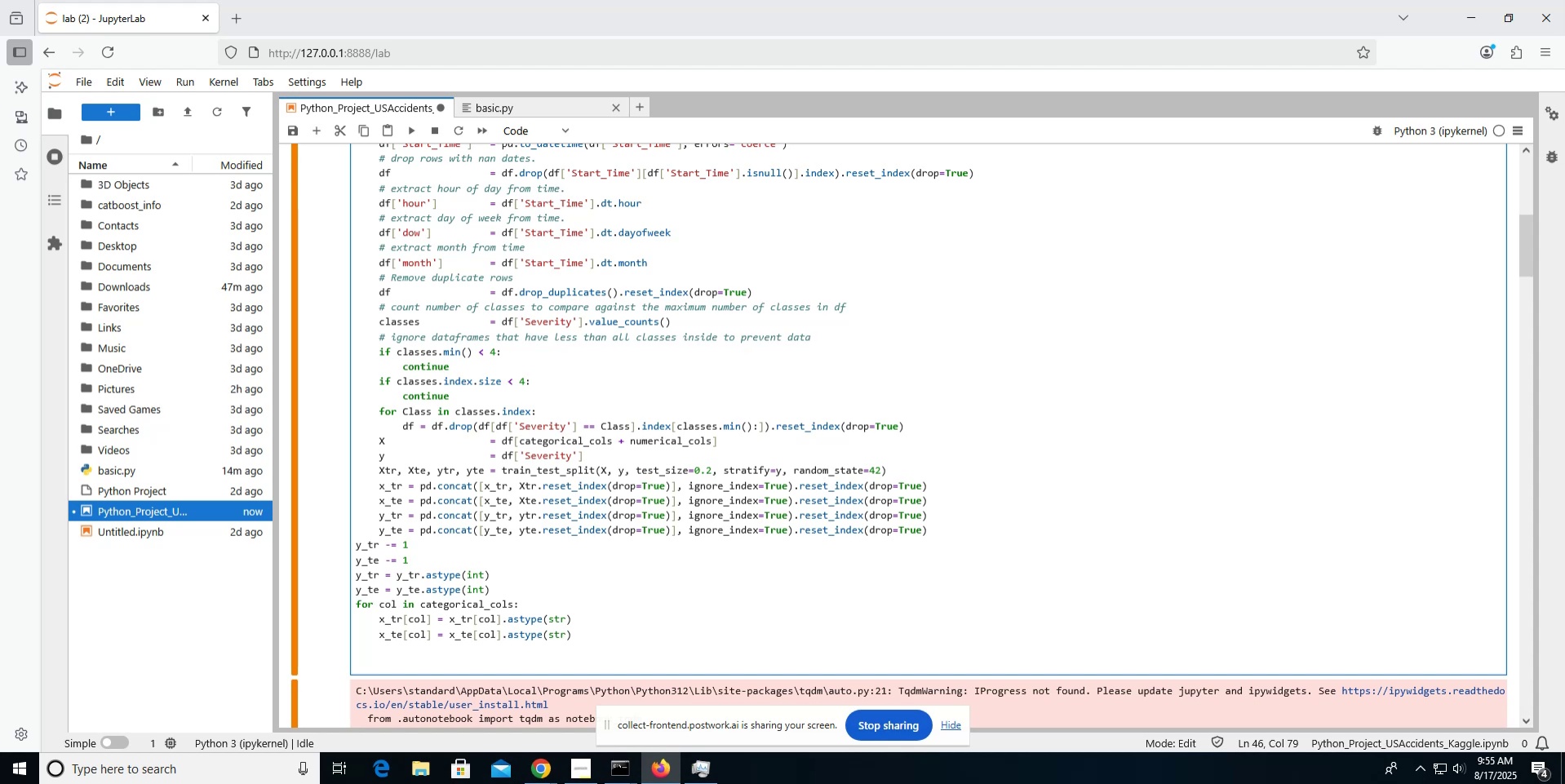 
wait(21.4)
 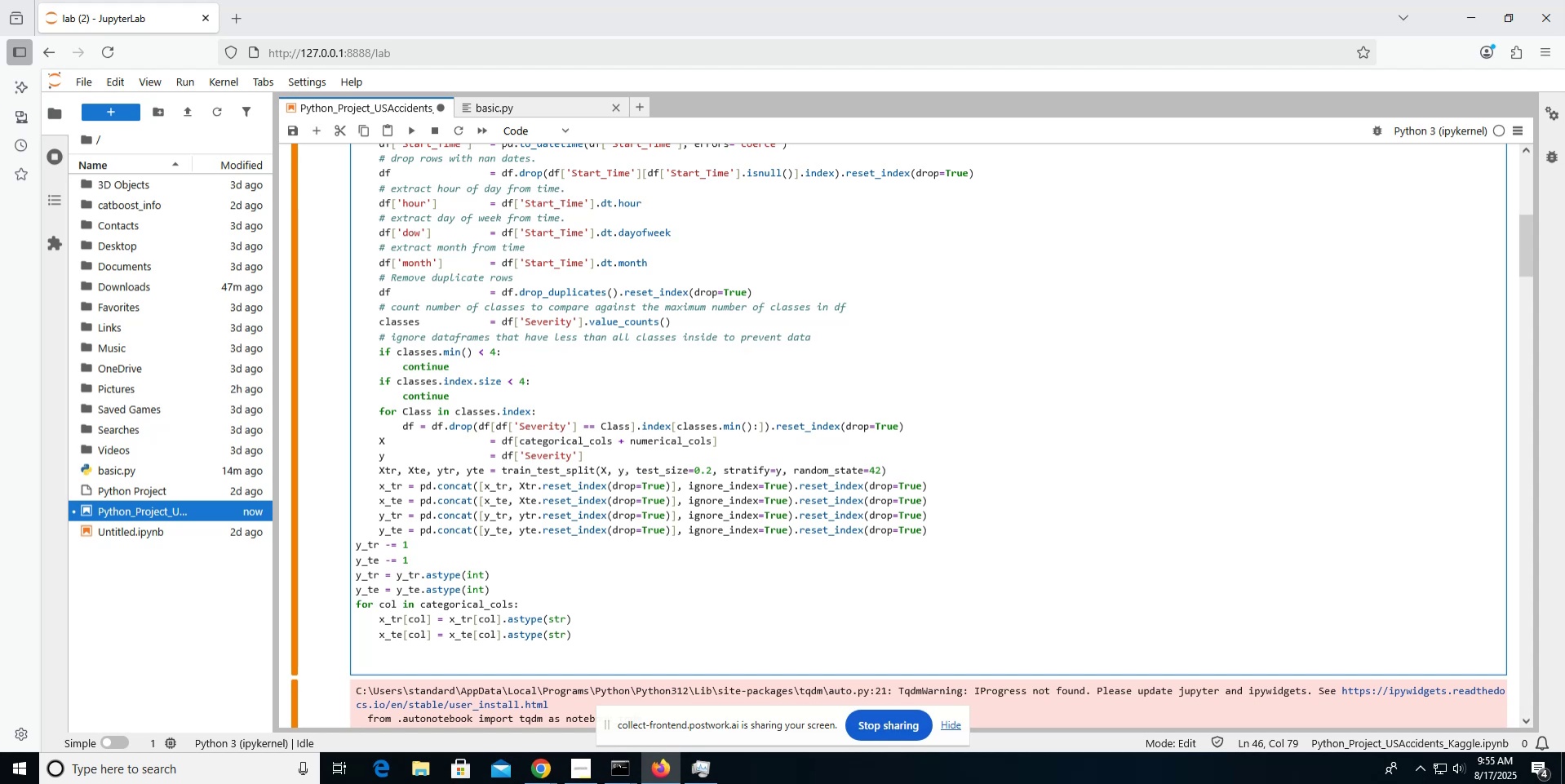 
key(ArrowUp)
 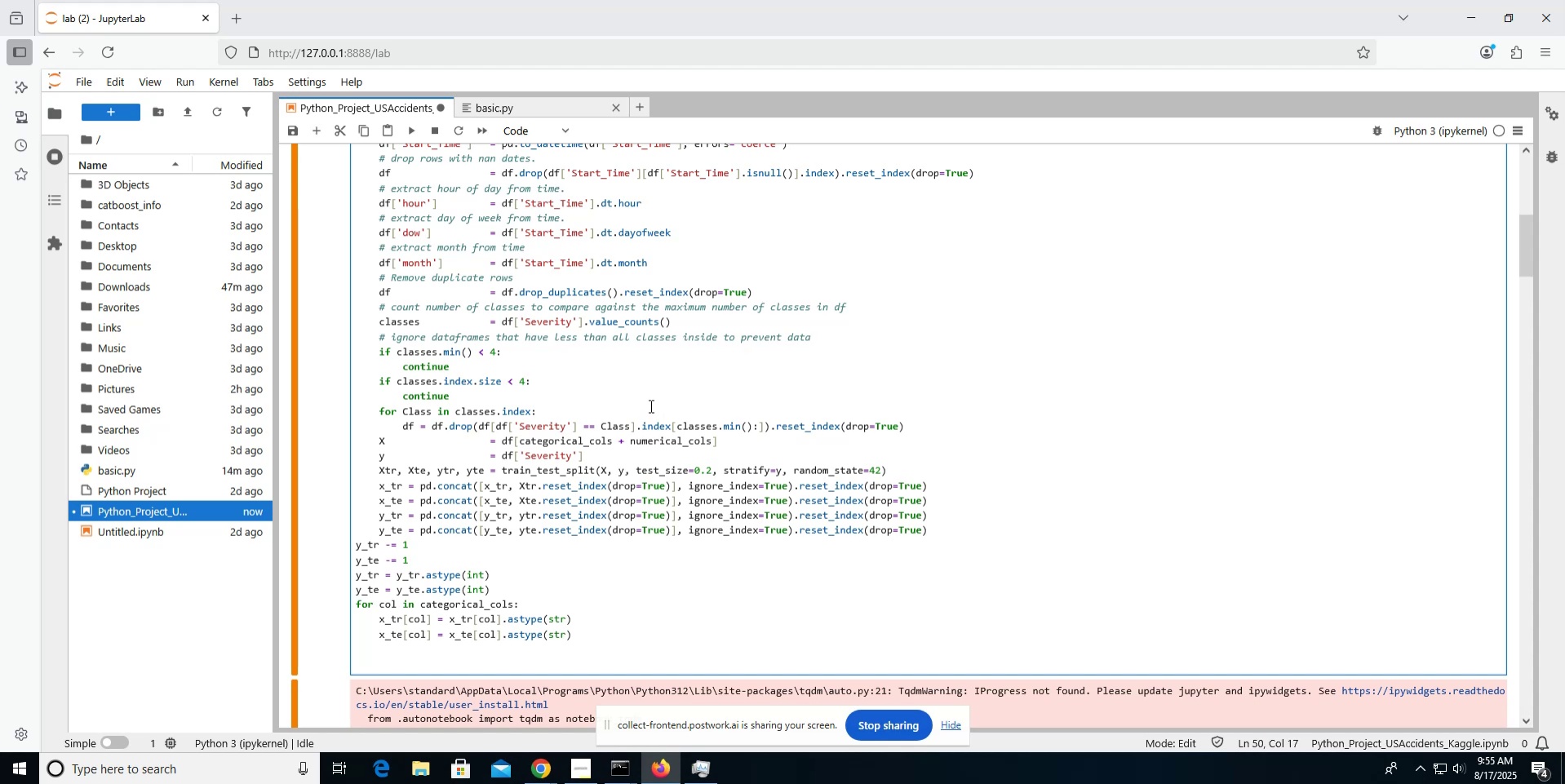 
key(Enter)
 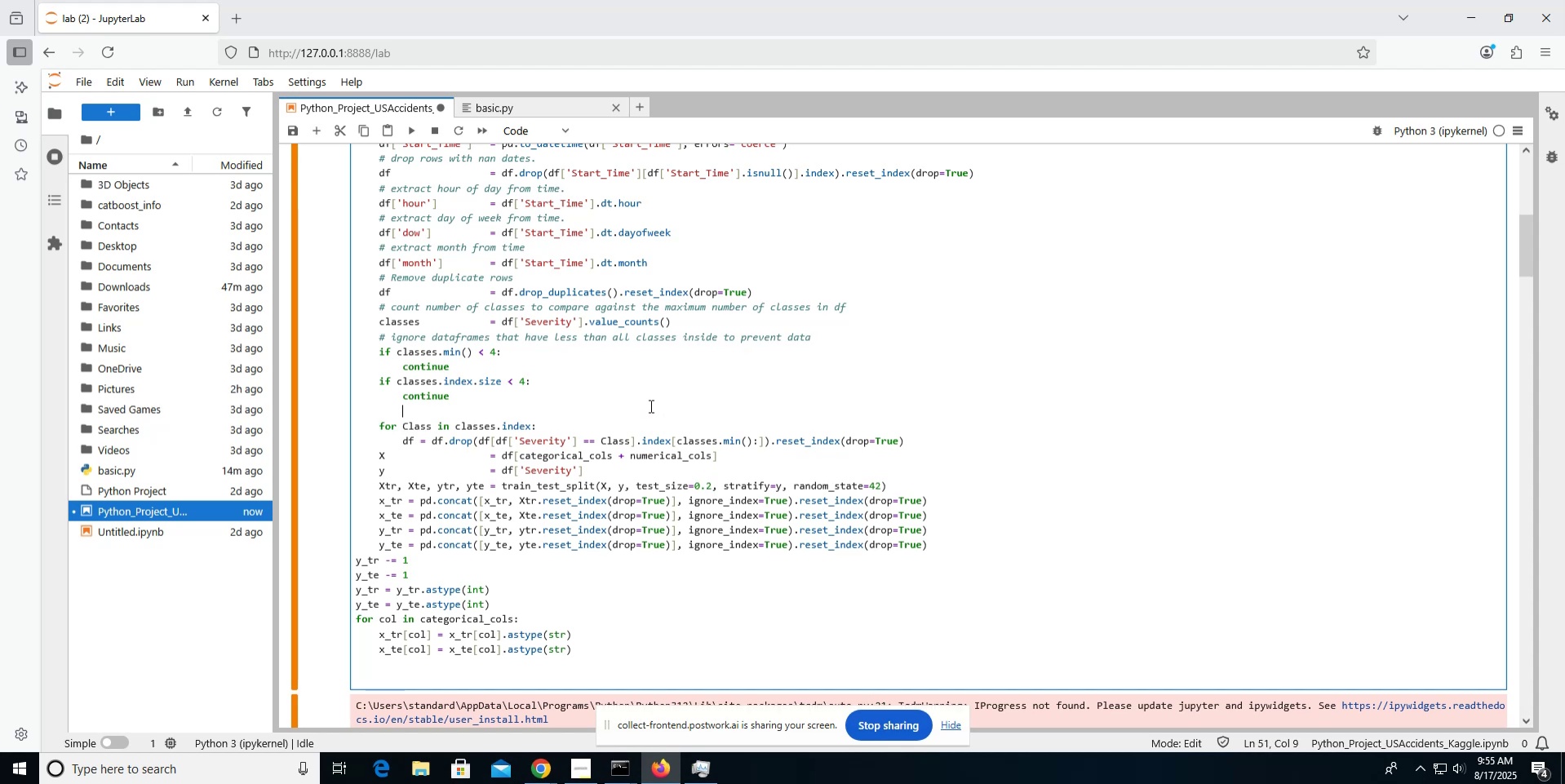 
key(Shift+3)
 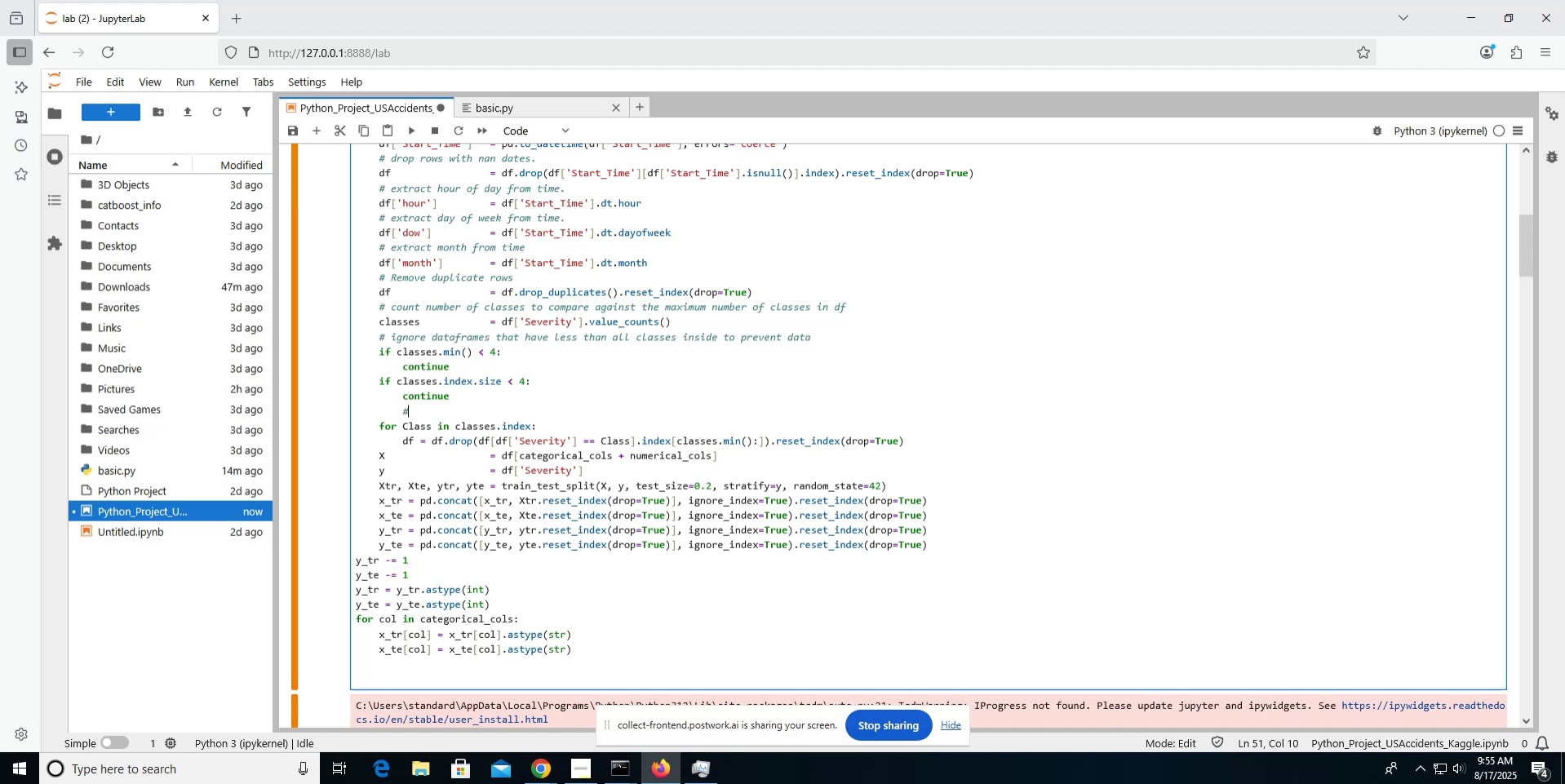 
key(Backspace)
 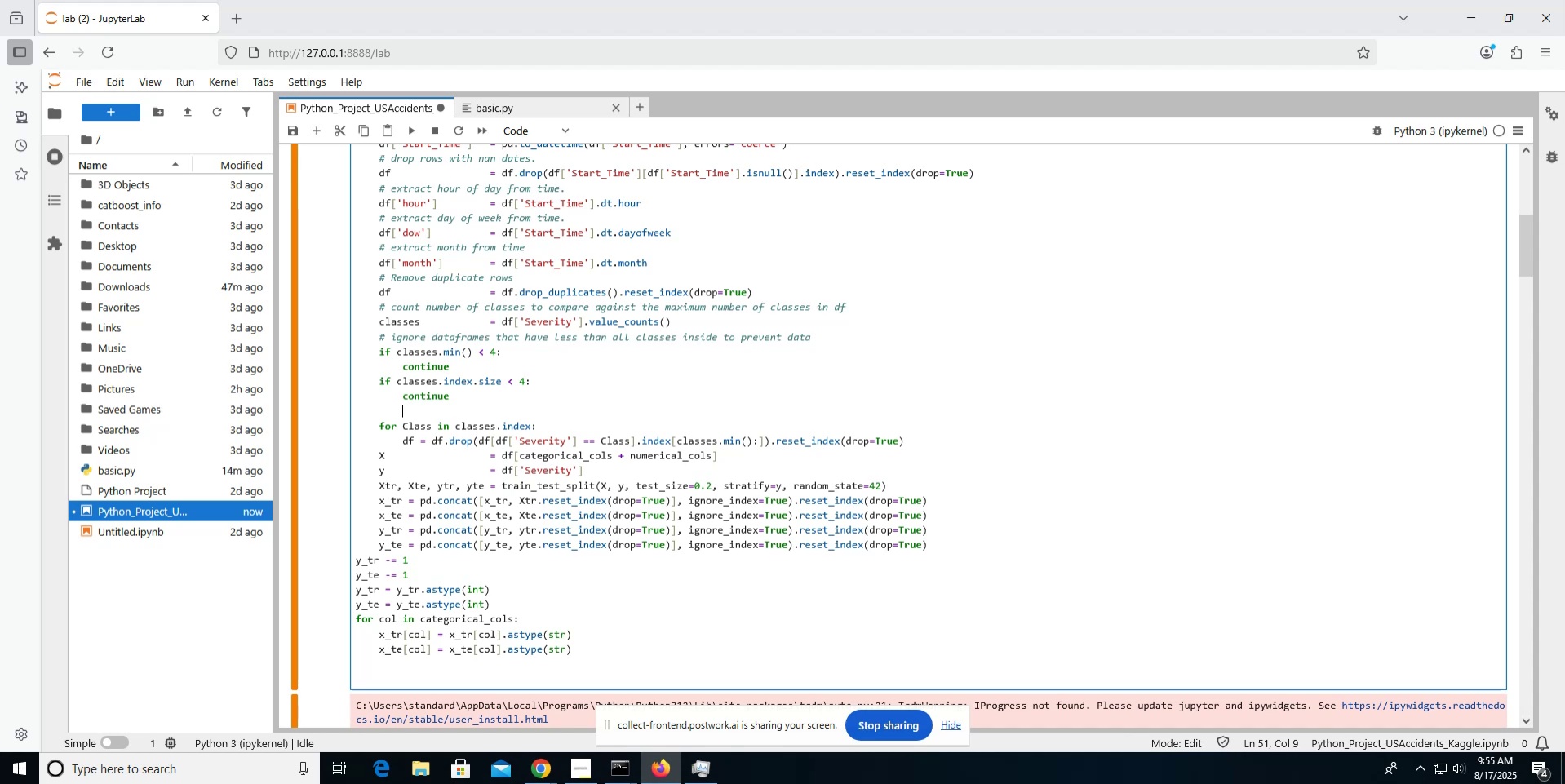 
key(Backspace)
 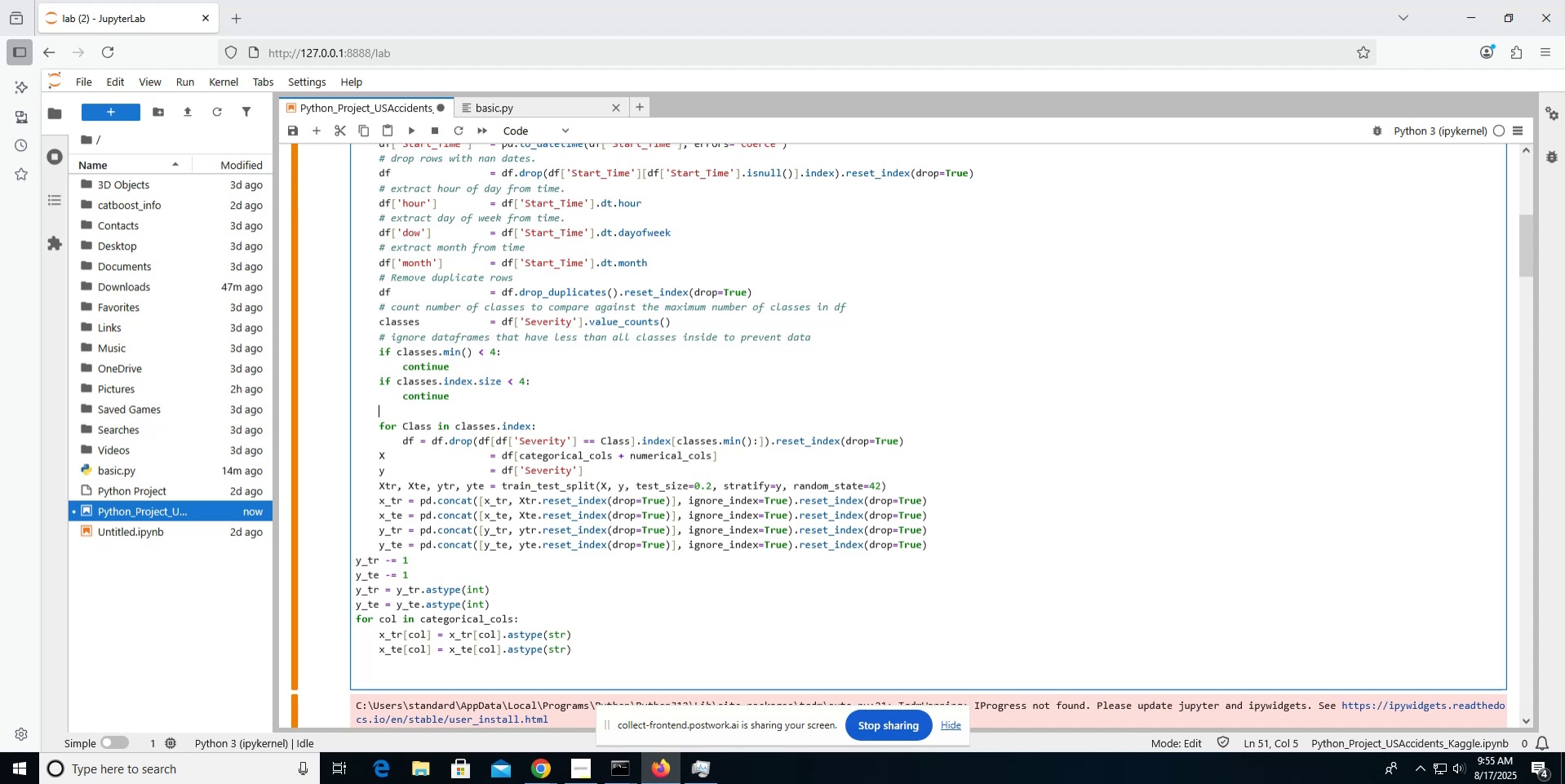 
key(Shift+3)
 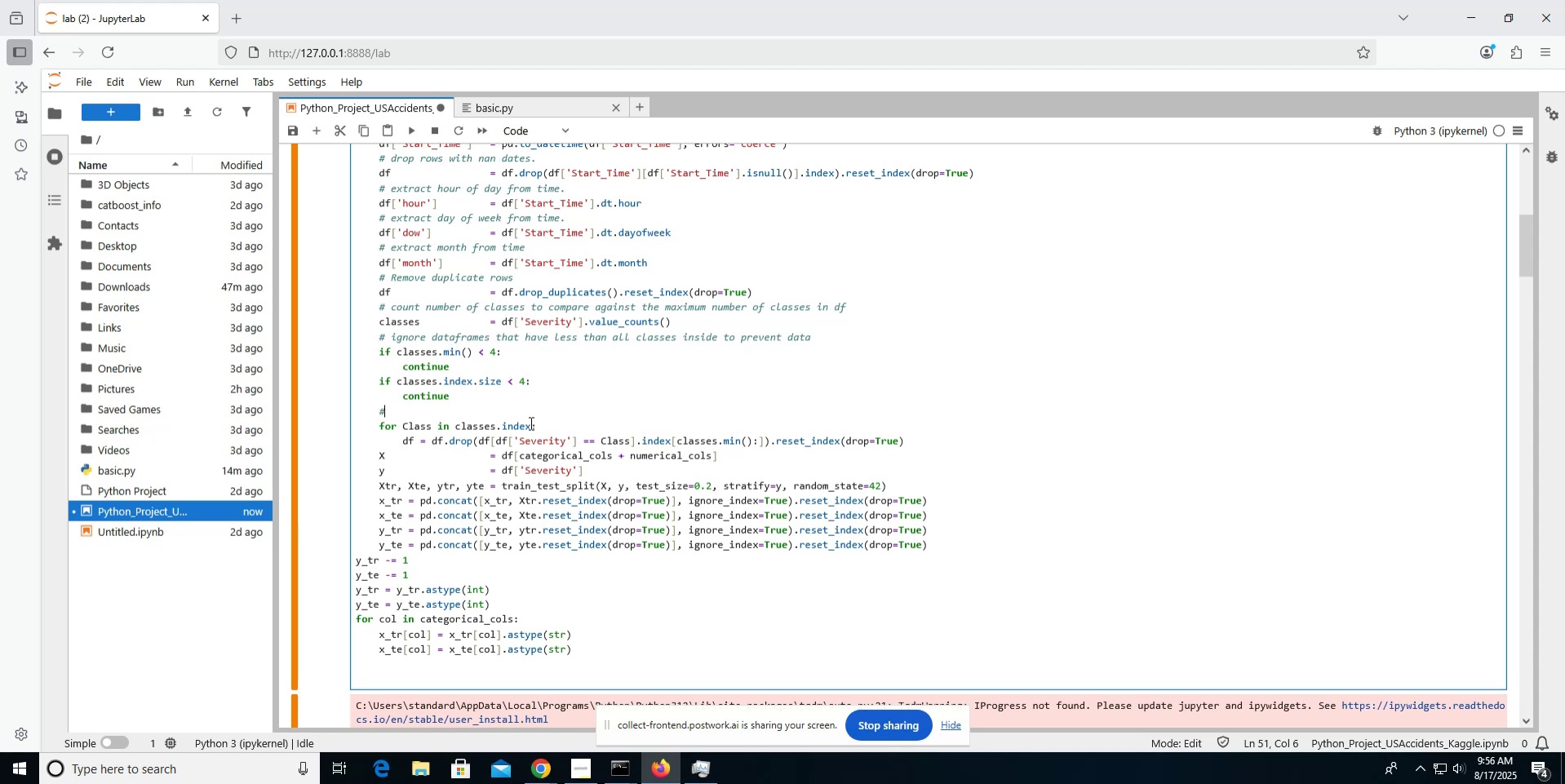 
wait(85.6)
 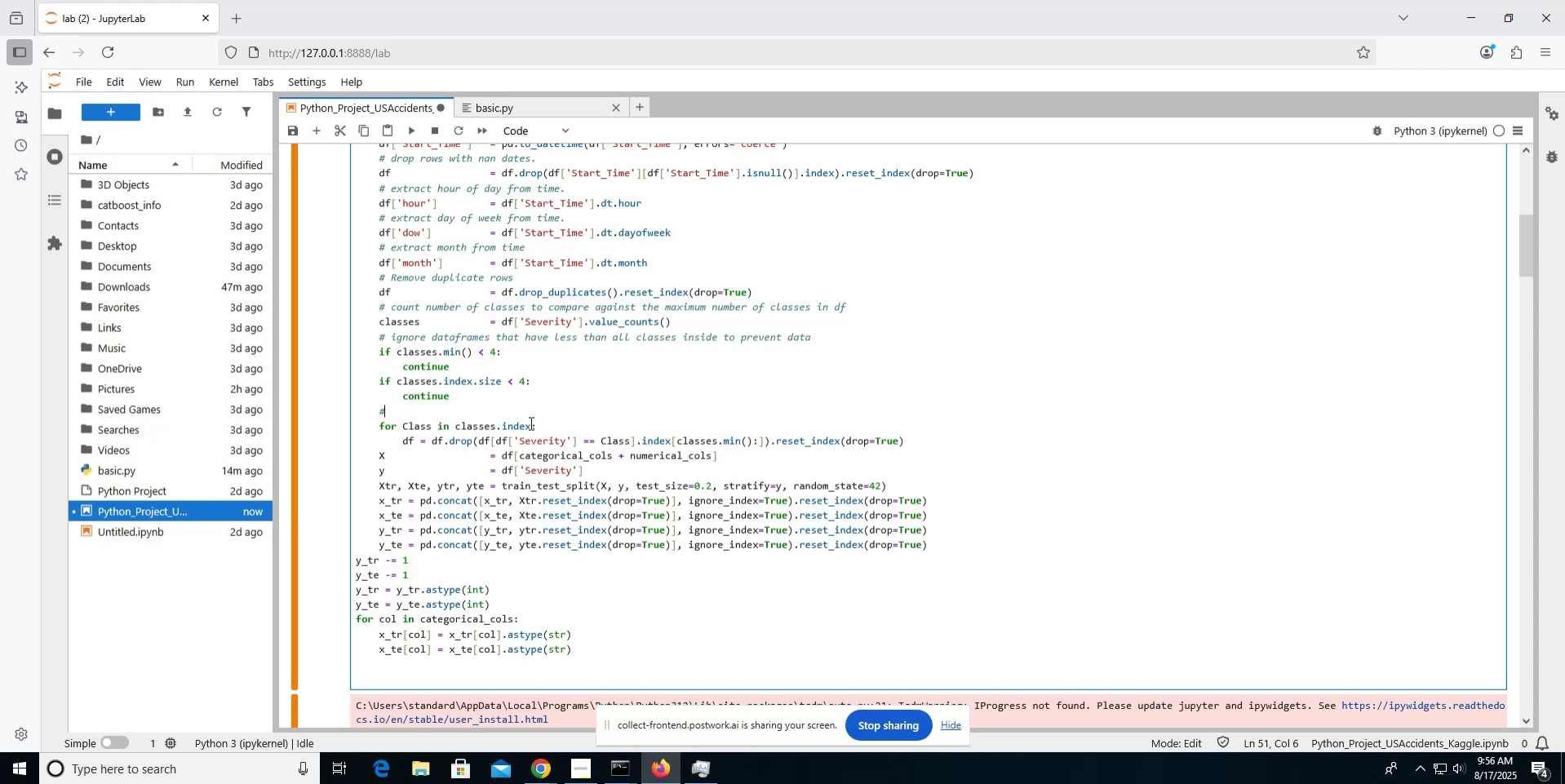 
key(Space)
 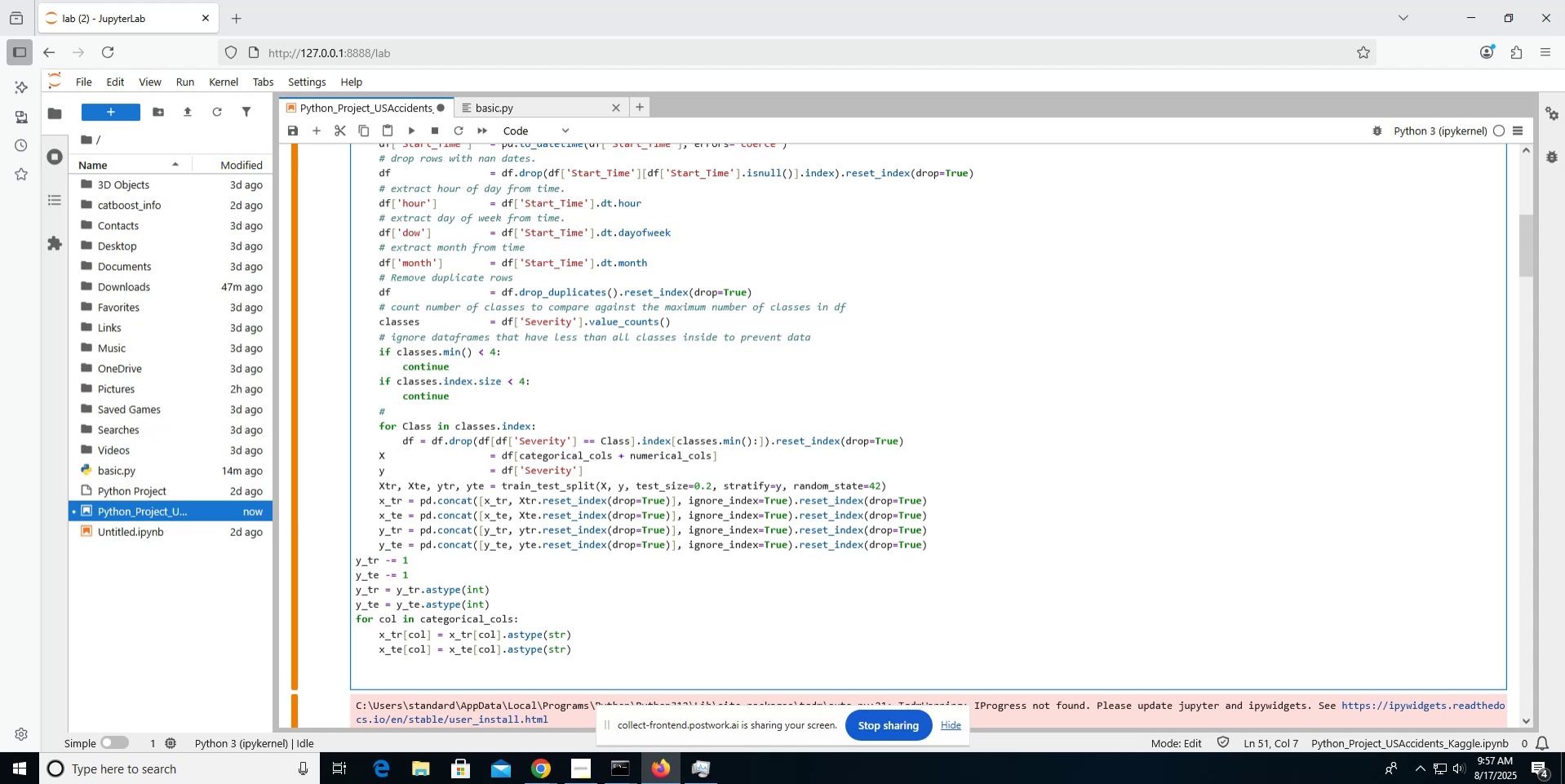 
type(drop )
key(Backspace)
key(Backspace)
key(Backspace)
key(Backspace)
key(Backspace)
type(drop row)
 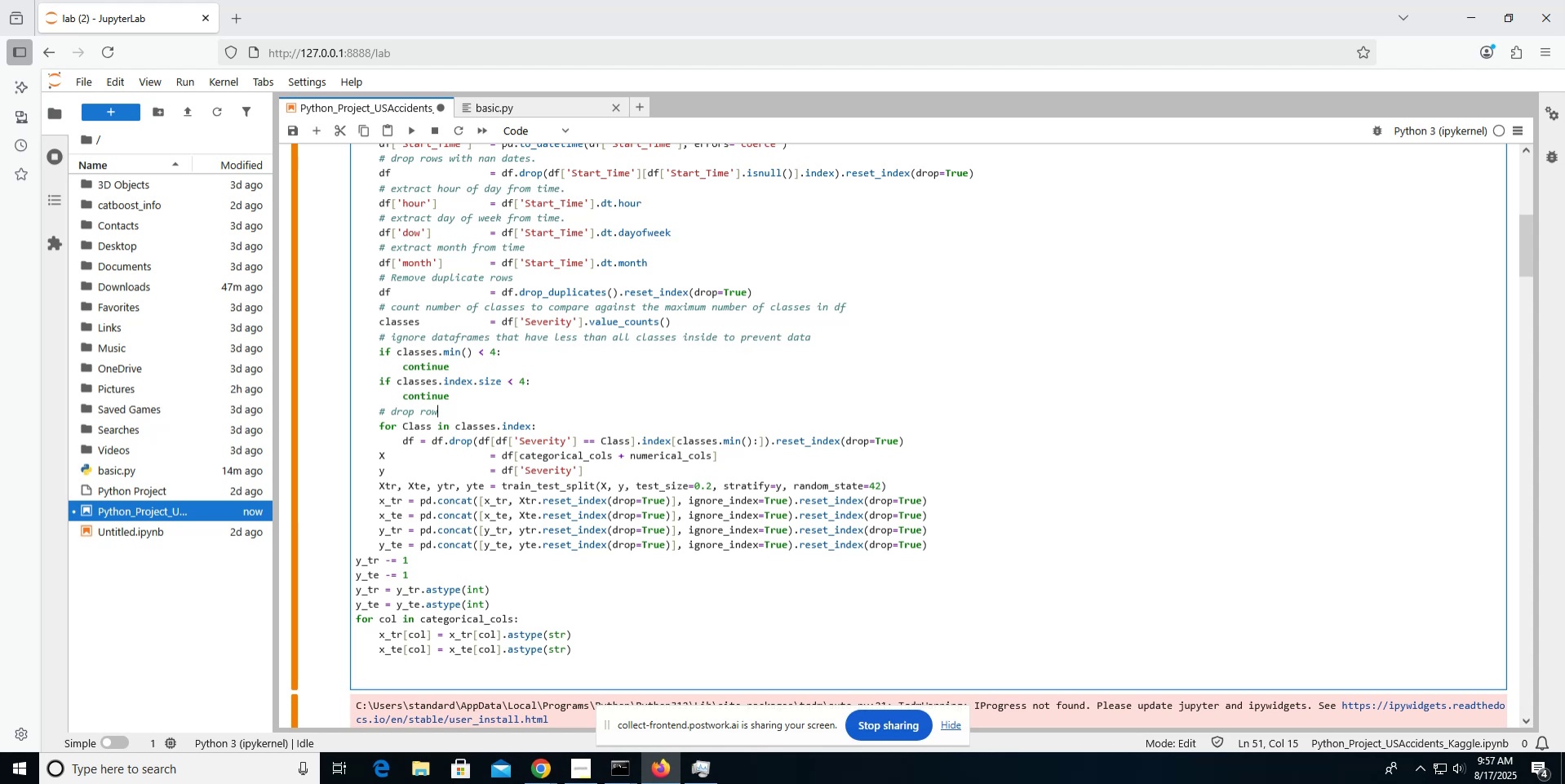 
hold_key(key=Backspace, duration=0.57)
 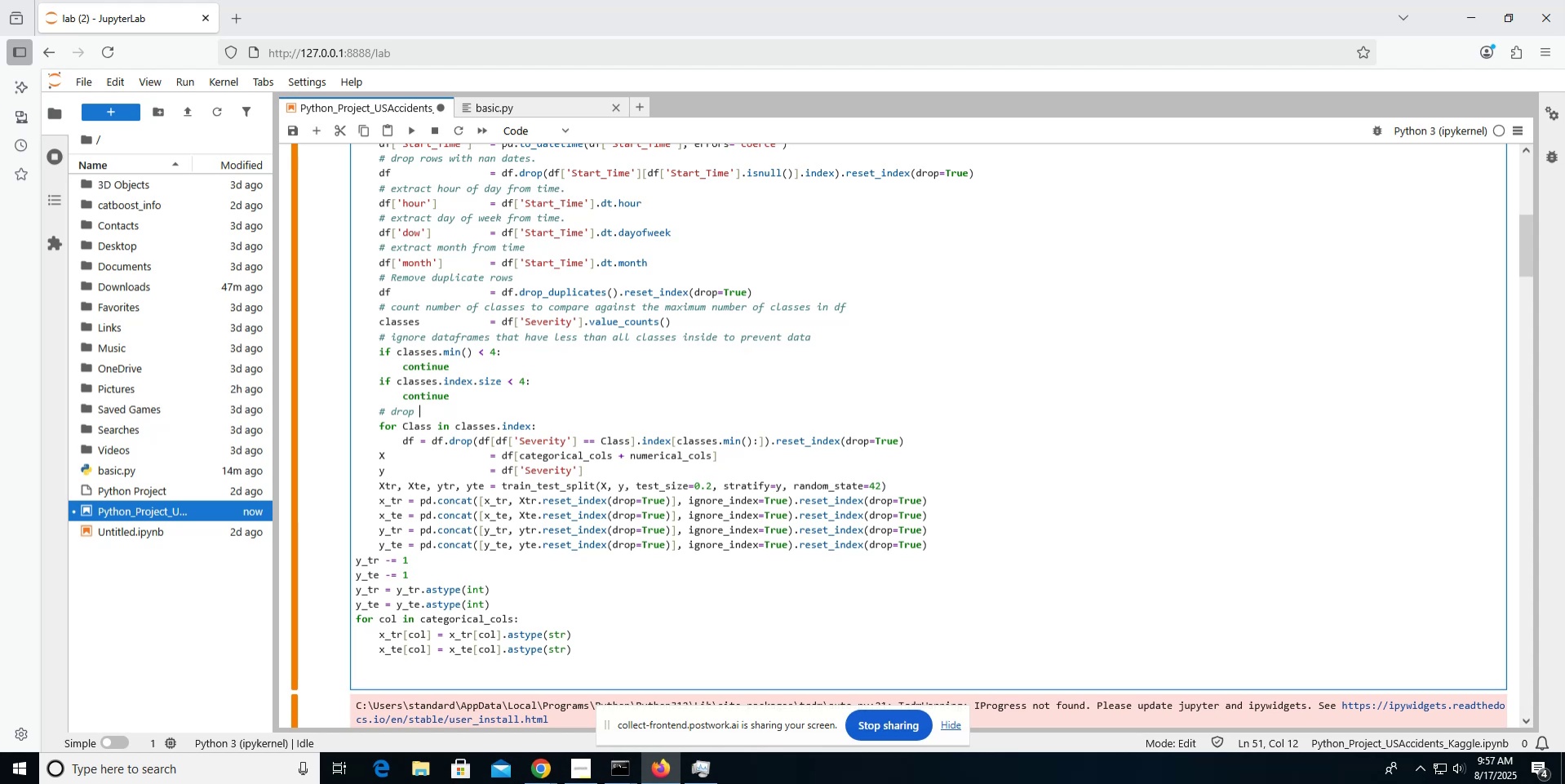 
key(Backspace)
key(Backspace)
key(Backspace)
key(Backspace)
type(rop rows such that all classes have the same number of entries equal to the class with the lest)
key(Backspace)
key(Backspace)
type(ast)
 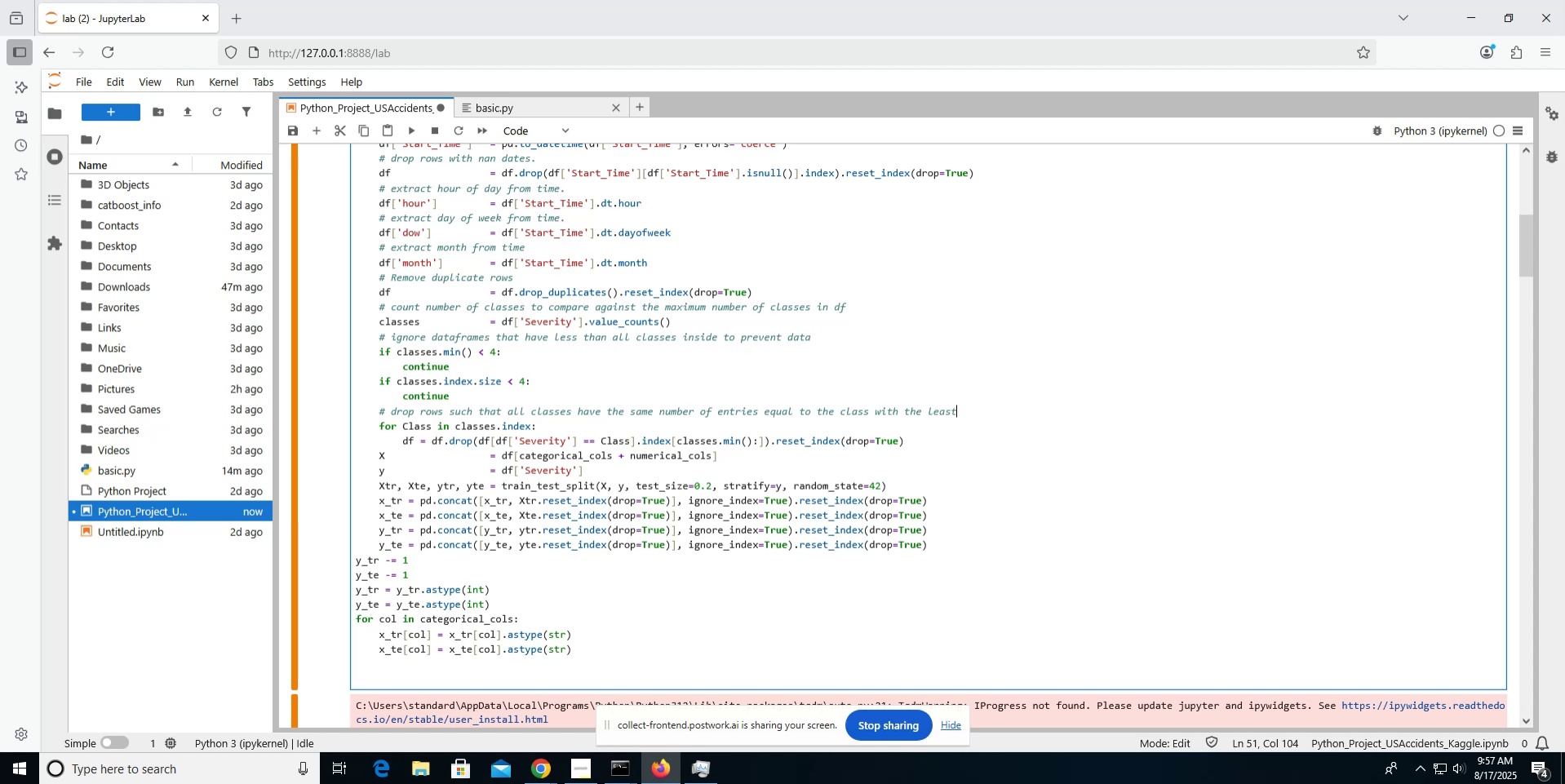 
key(Enter)
 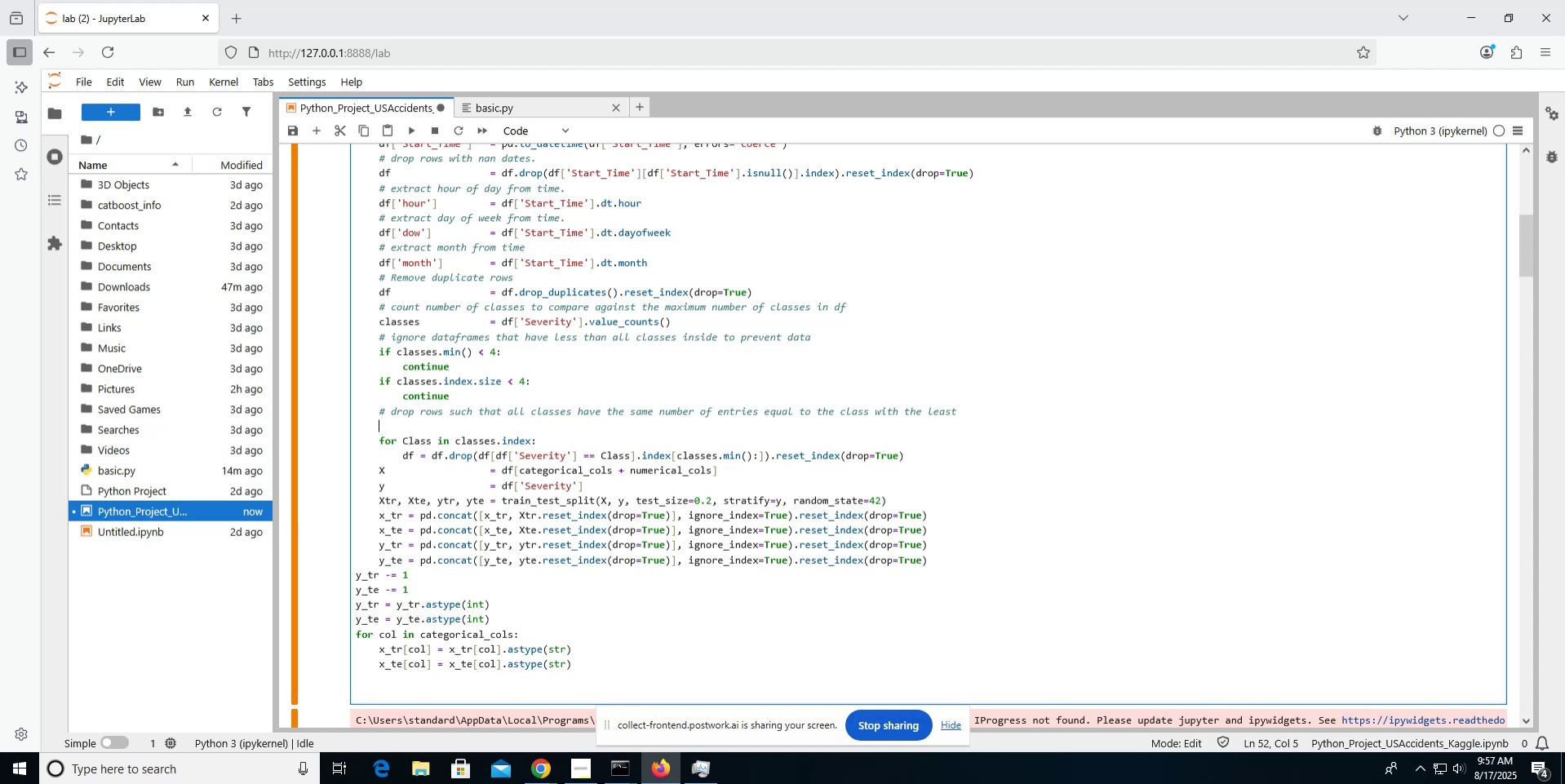 
type(# no)
key(Backspace)
type(um )
key(Backspace)
type(ber of entre)
key(Backspace)
type(ies)
 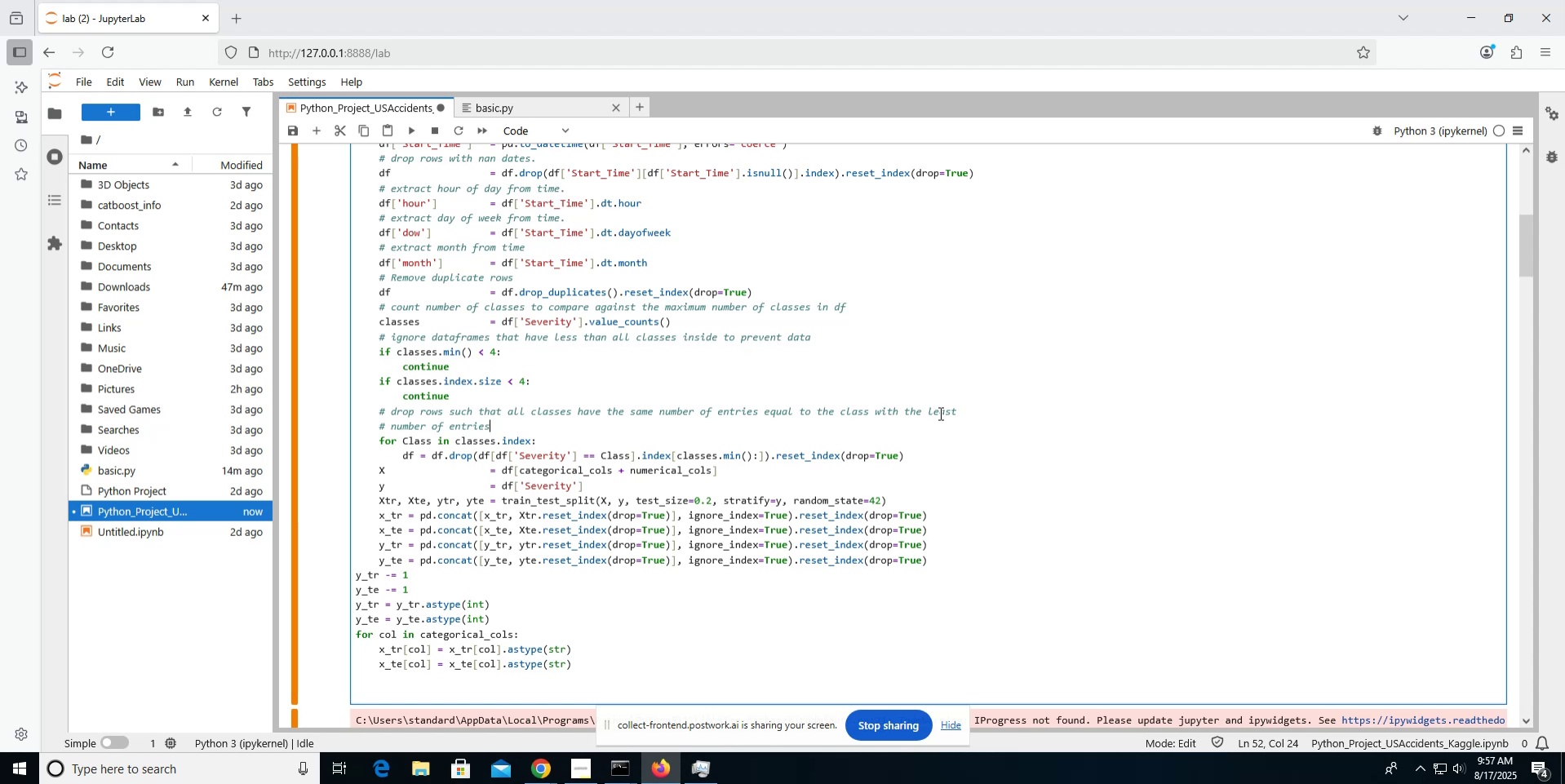 
wait(11.42)
 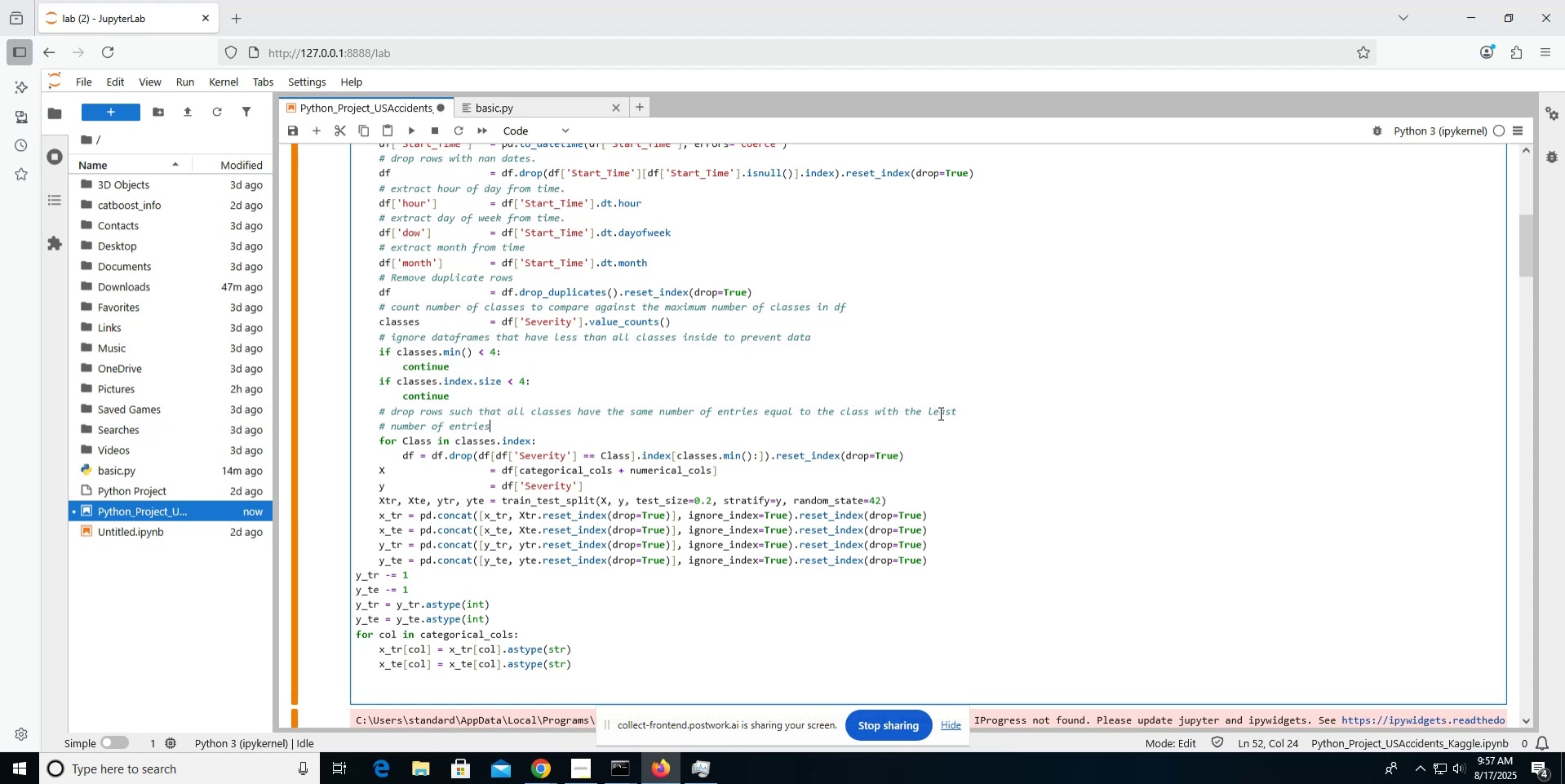 
key(Period)
 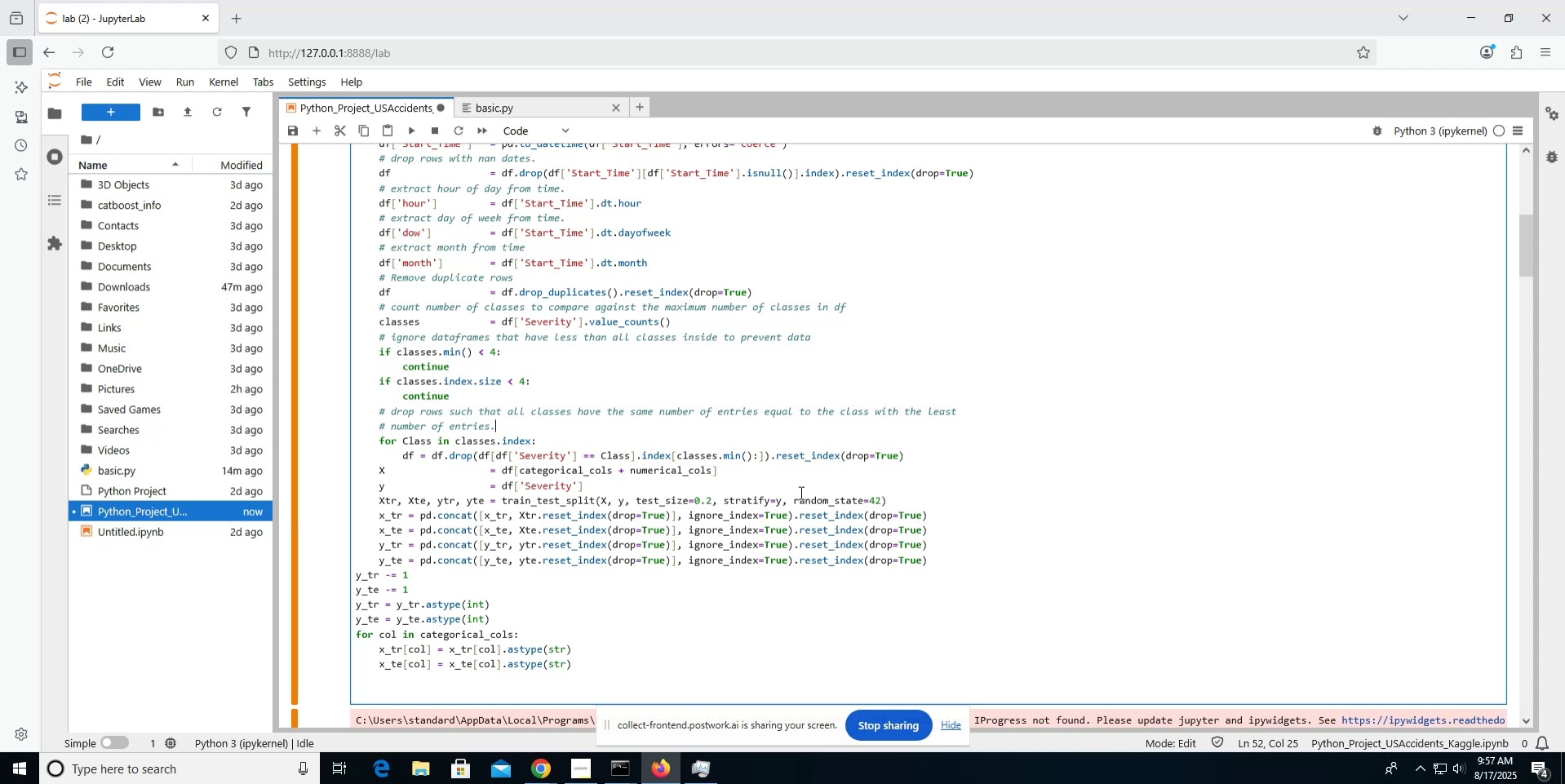 
left_click([916, 458])
 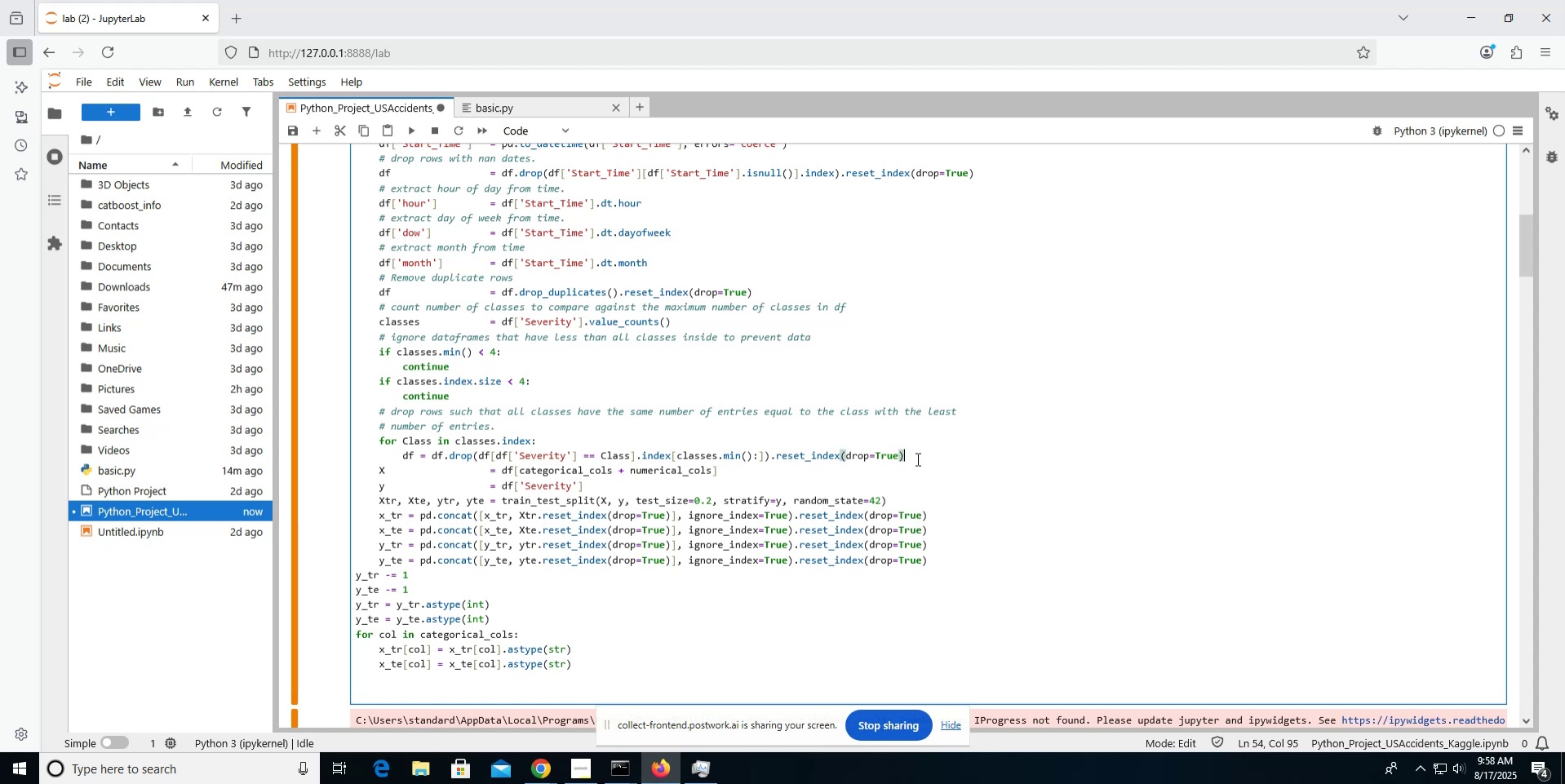 
key(Enter)
 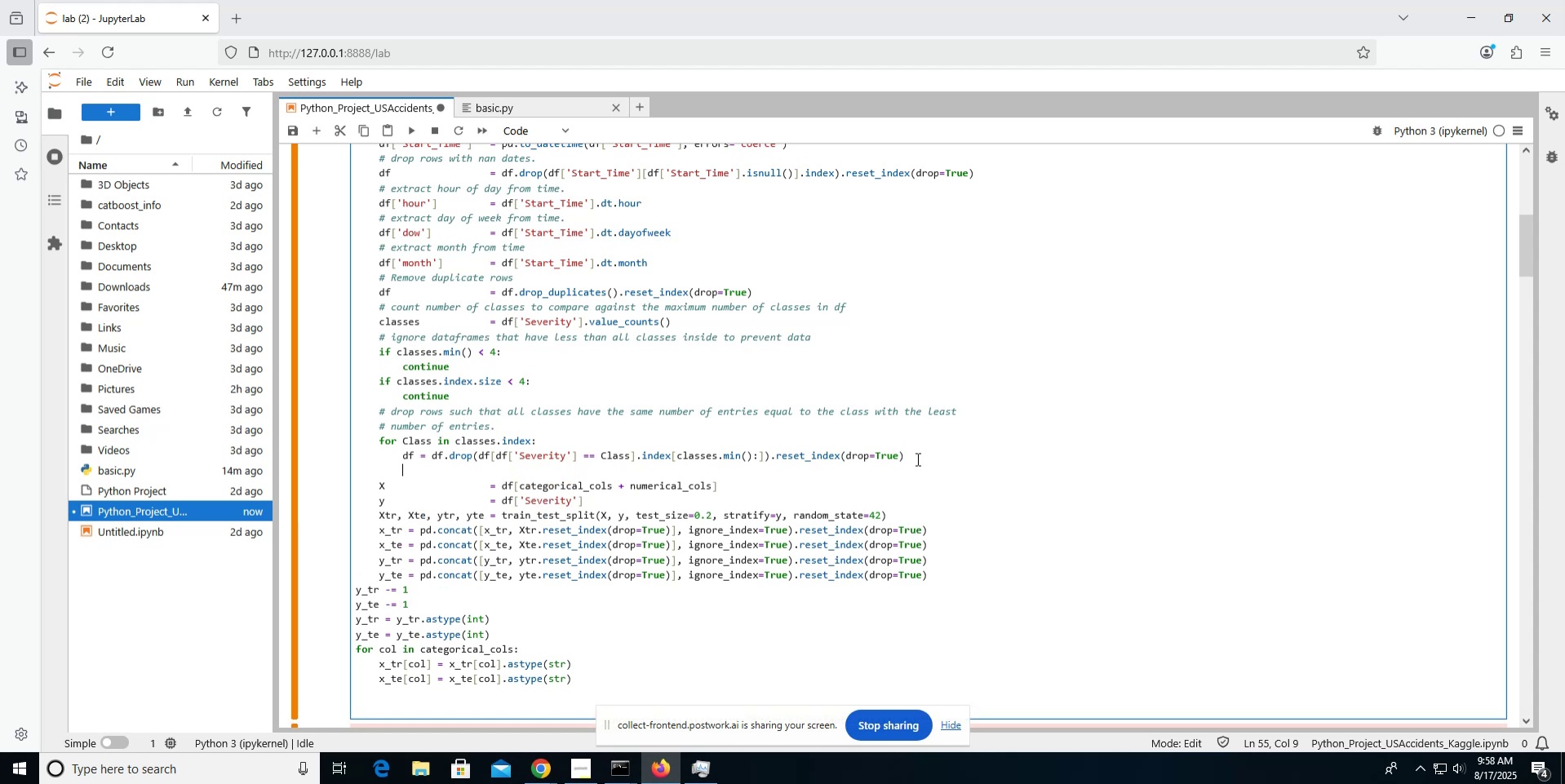 
key(Backspace)
type(# combine )
key(Backspace)
key(Backspace)
key(Backspace)
key(Backspace)
key(Backspace)
key(Backspace)
key(Backspace)
key(Backspace)
type(prepare dataset)
 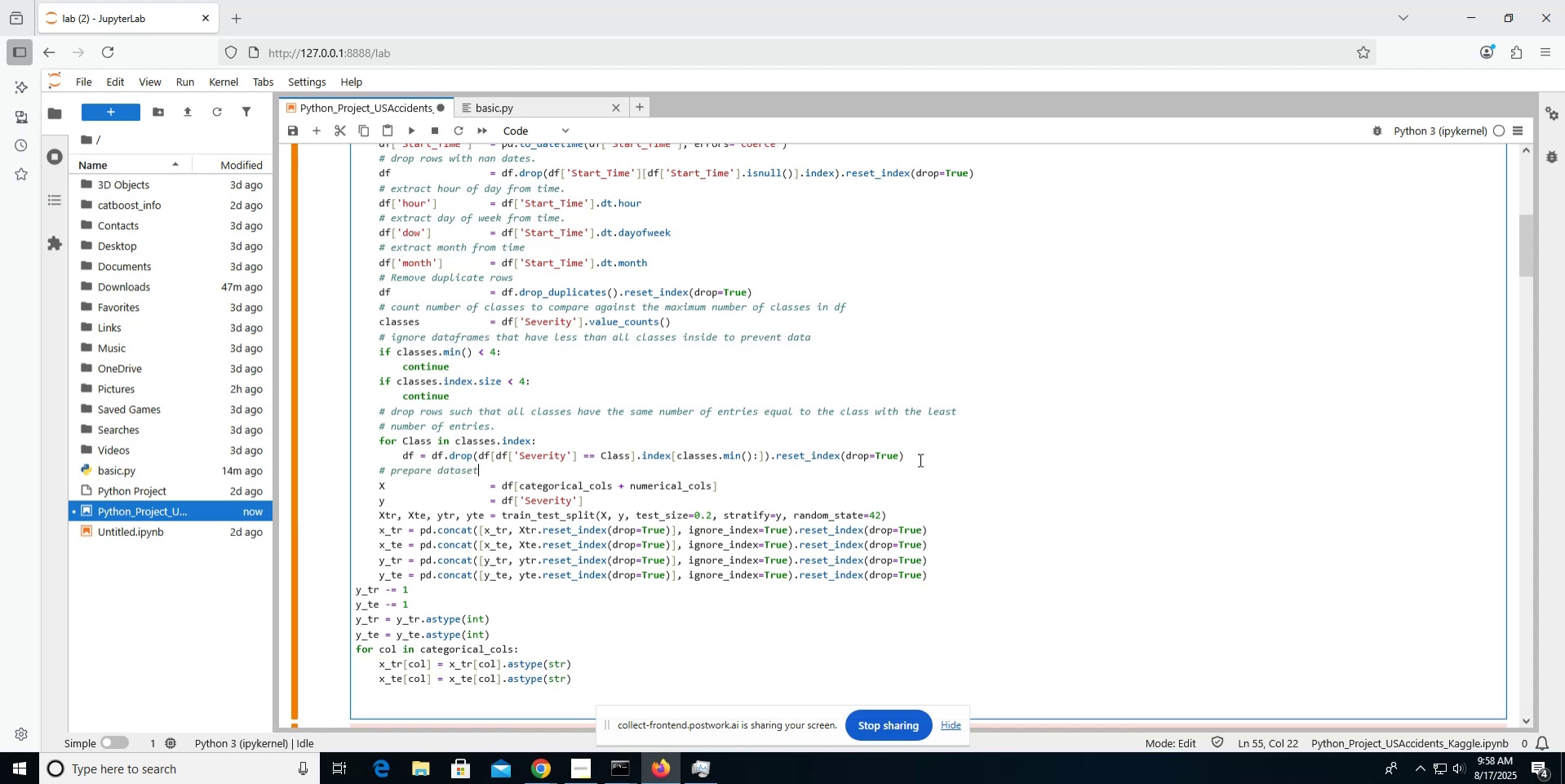 
left_click([883, 497])
 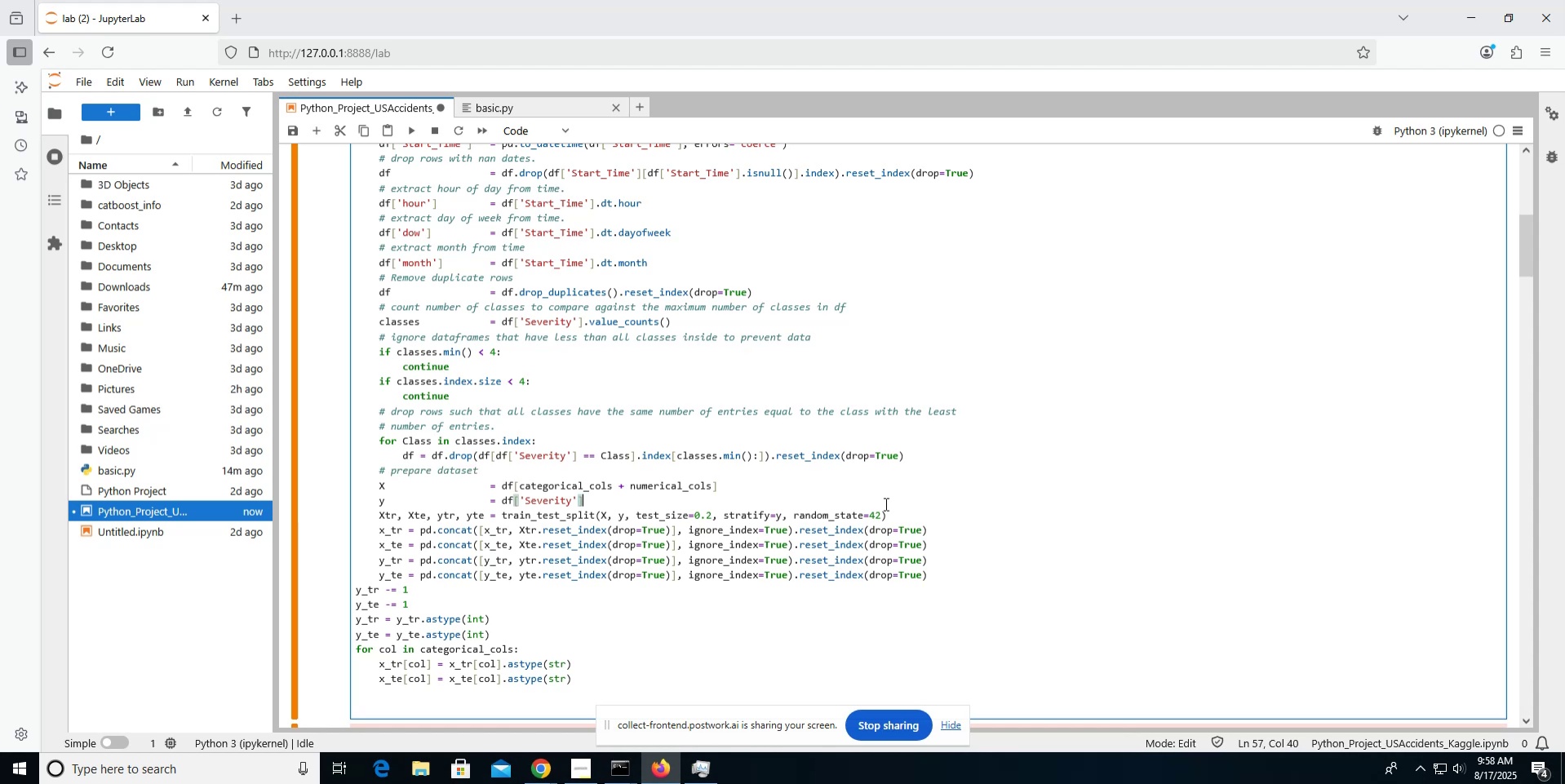 
left_click([887, 513])
 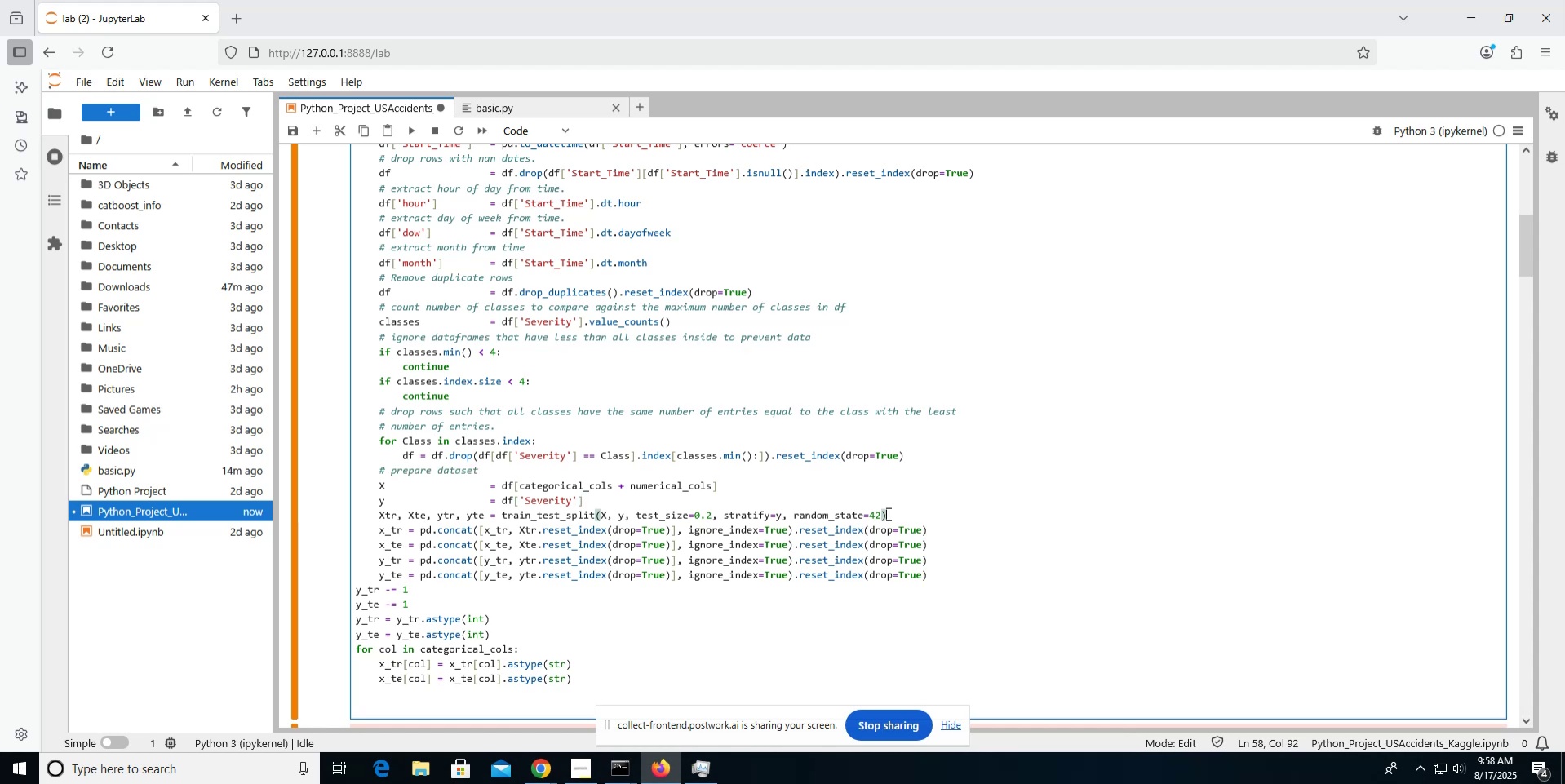 
key(Enter)
 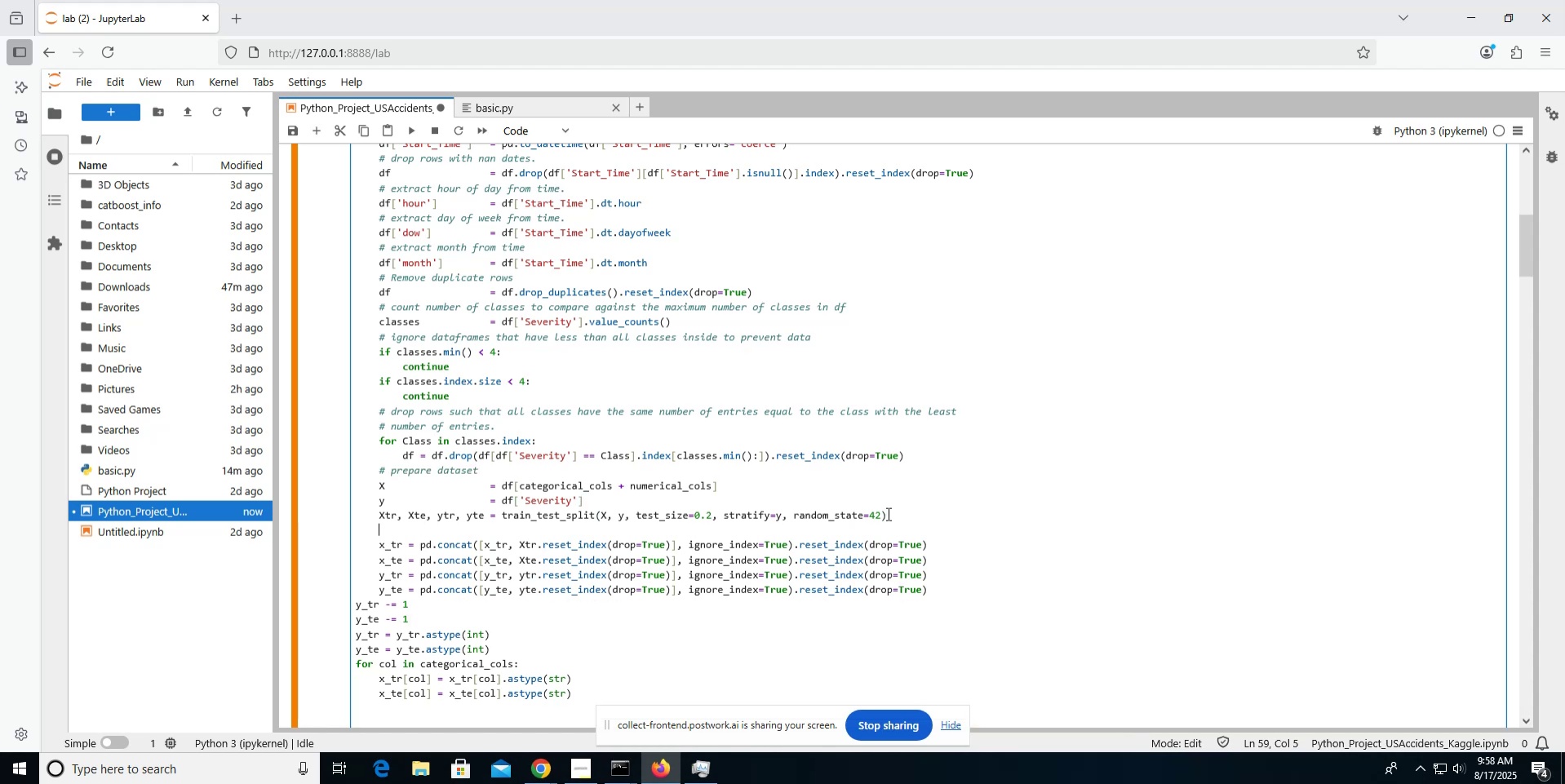 
type(# concatenate cuir)
key(Backspace)
key(Backspace)
type(rrent dataset from current check to )
key(Backspace)
key(Backspace)
key(Backspace)
key(Backspace)
key(Backspace)
key(Backspace)
key(Backspace)
type(unk to previous dataset)
 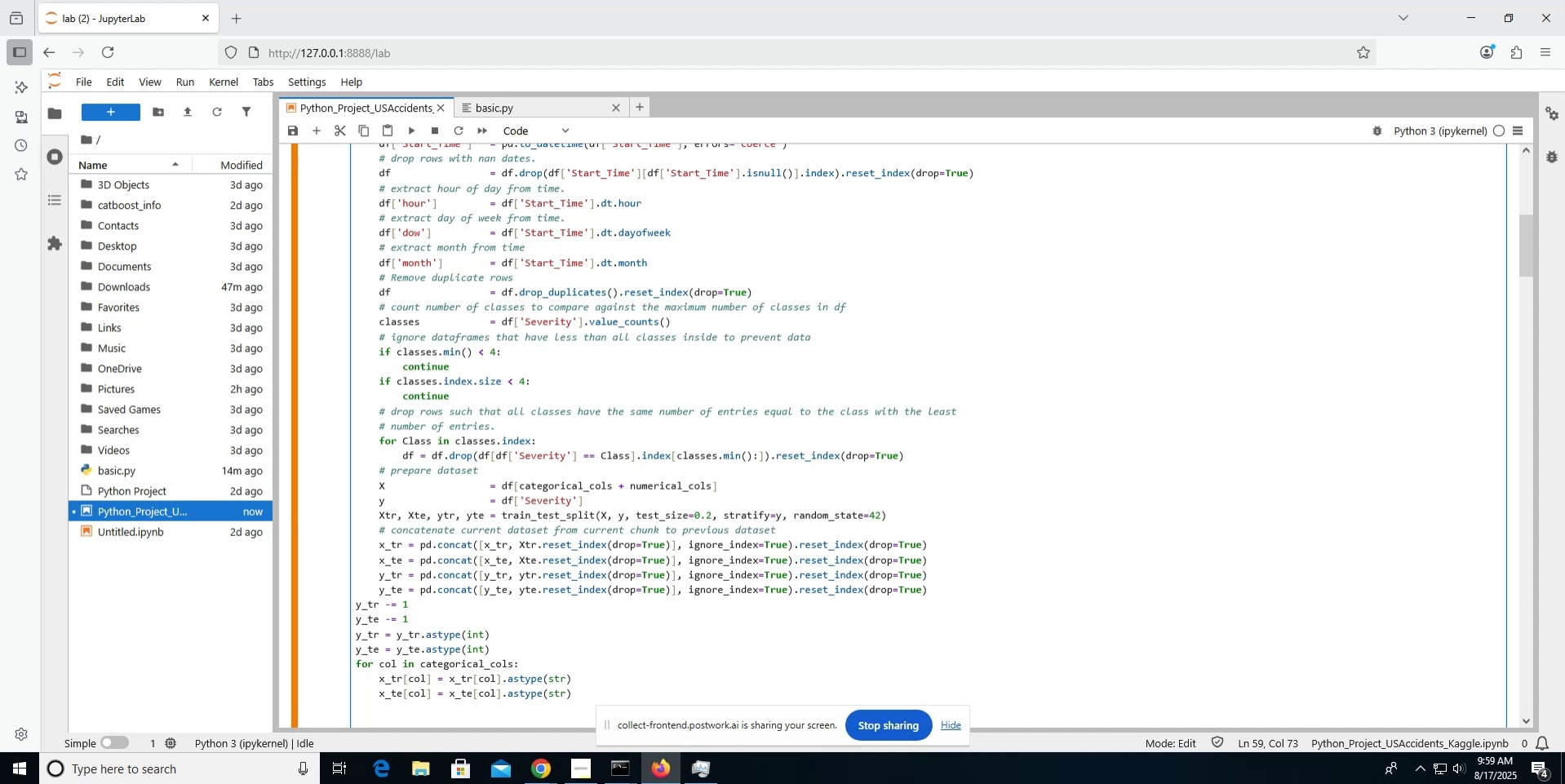 
wait(81.53)
 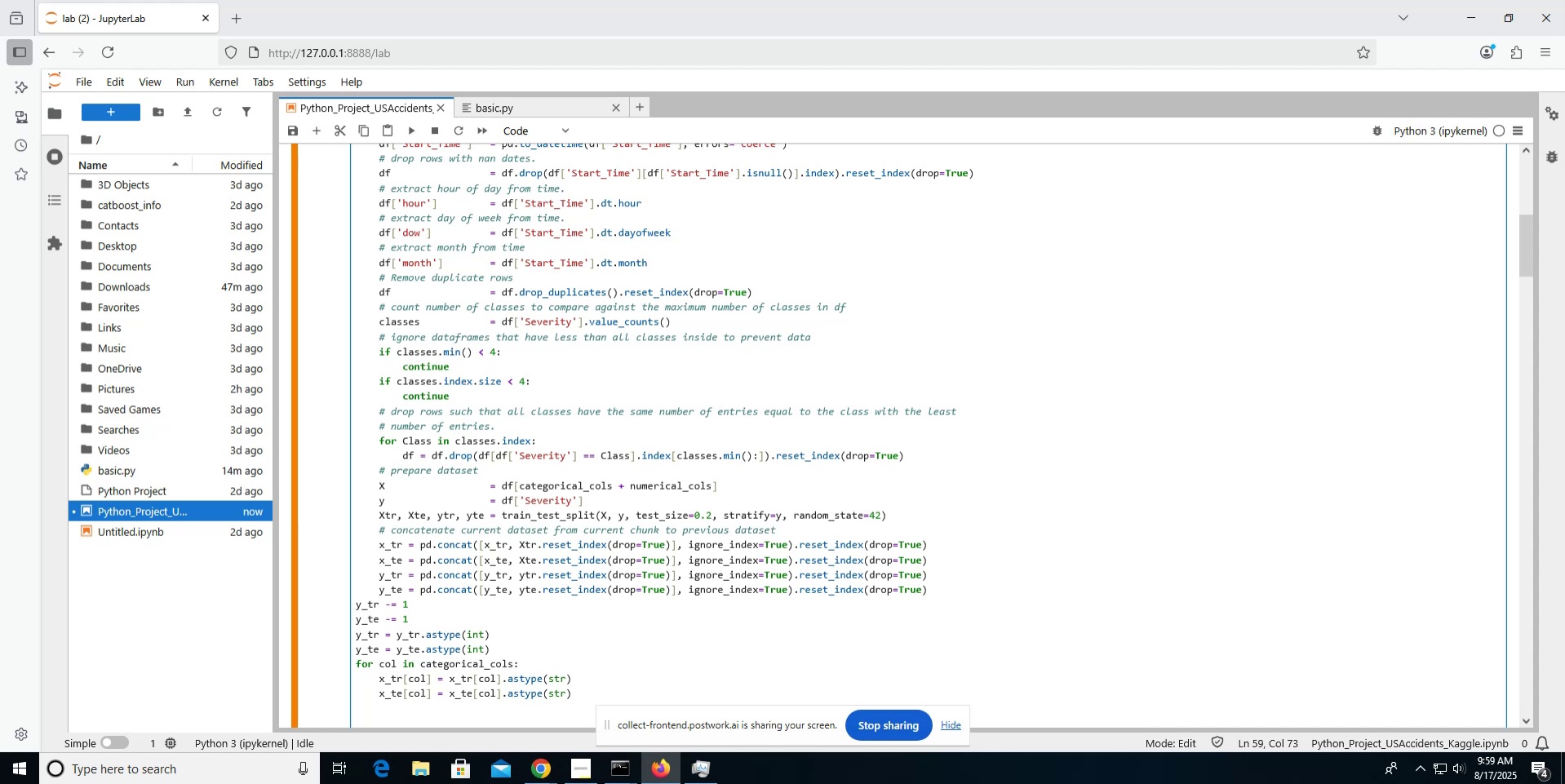 
left_click([941, 587])
 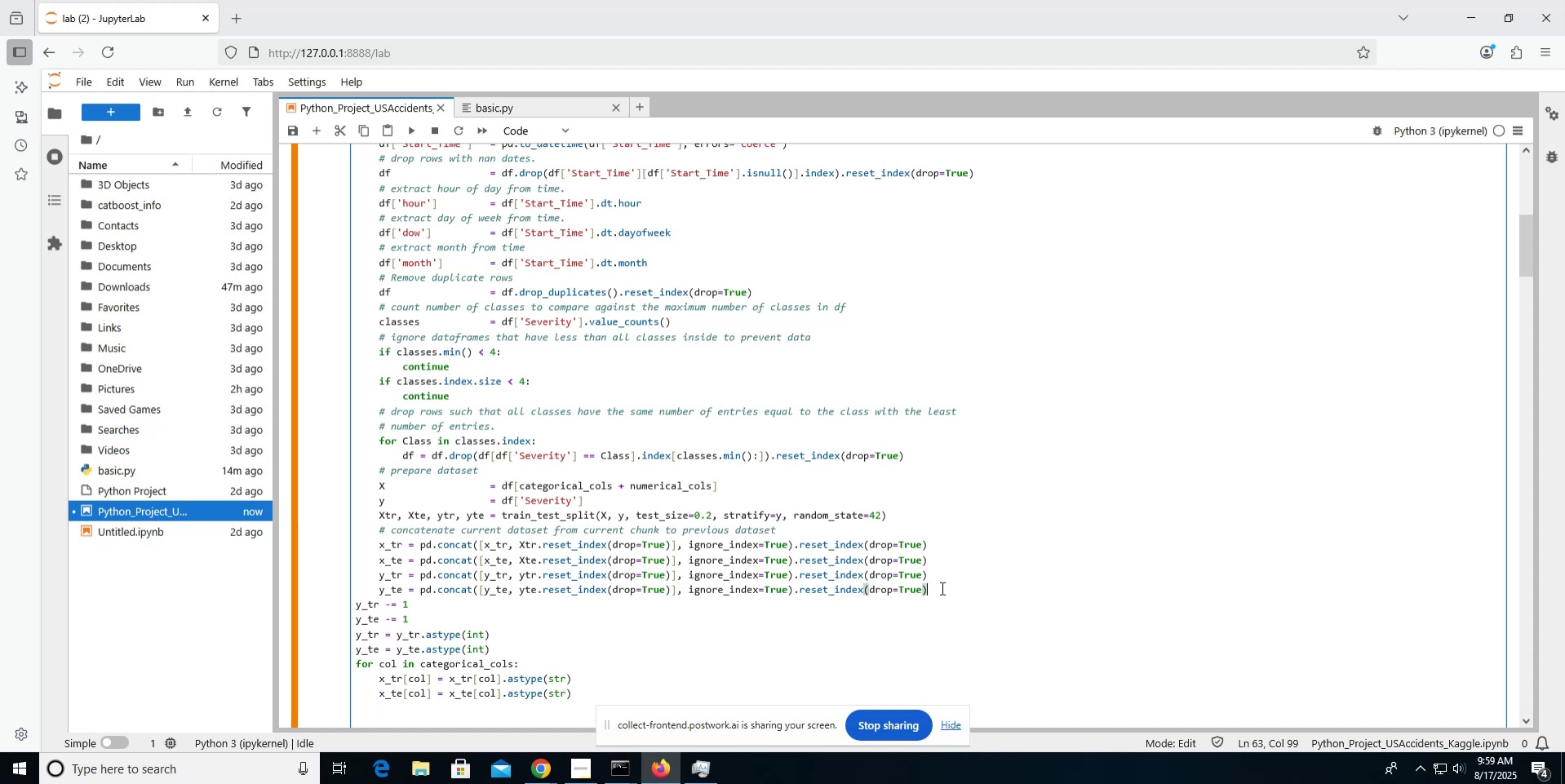 
key(Enter)
 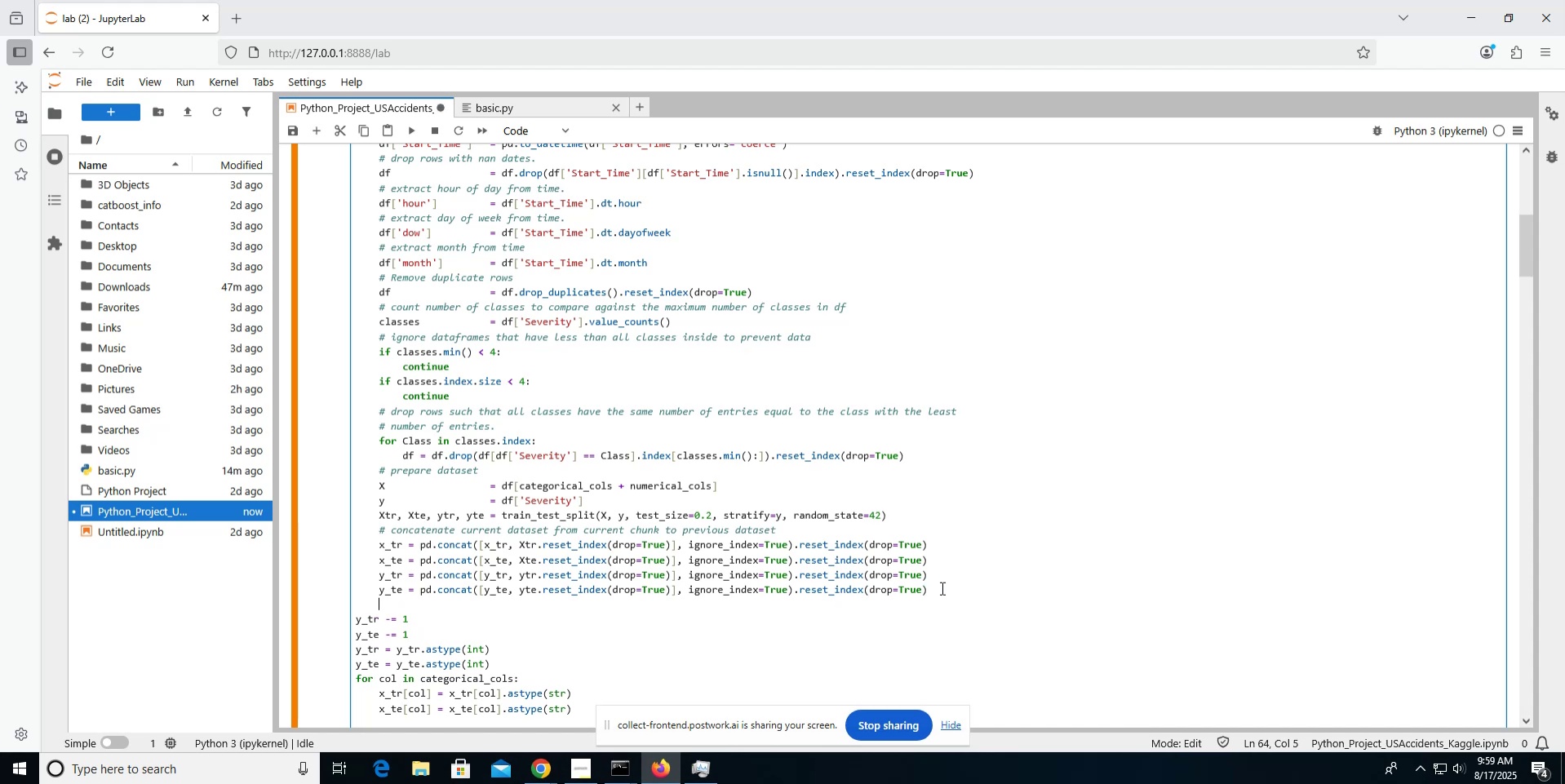 
key(Backspace)
type(# let all labels start from 0 instead of 1)
 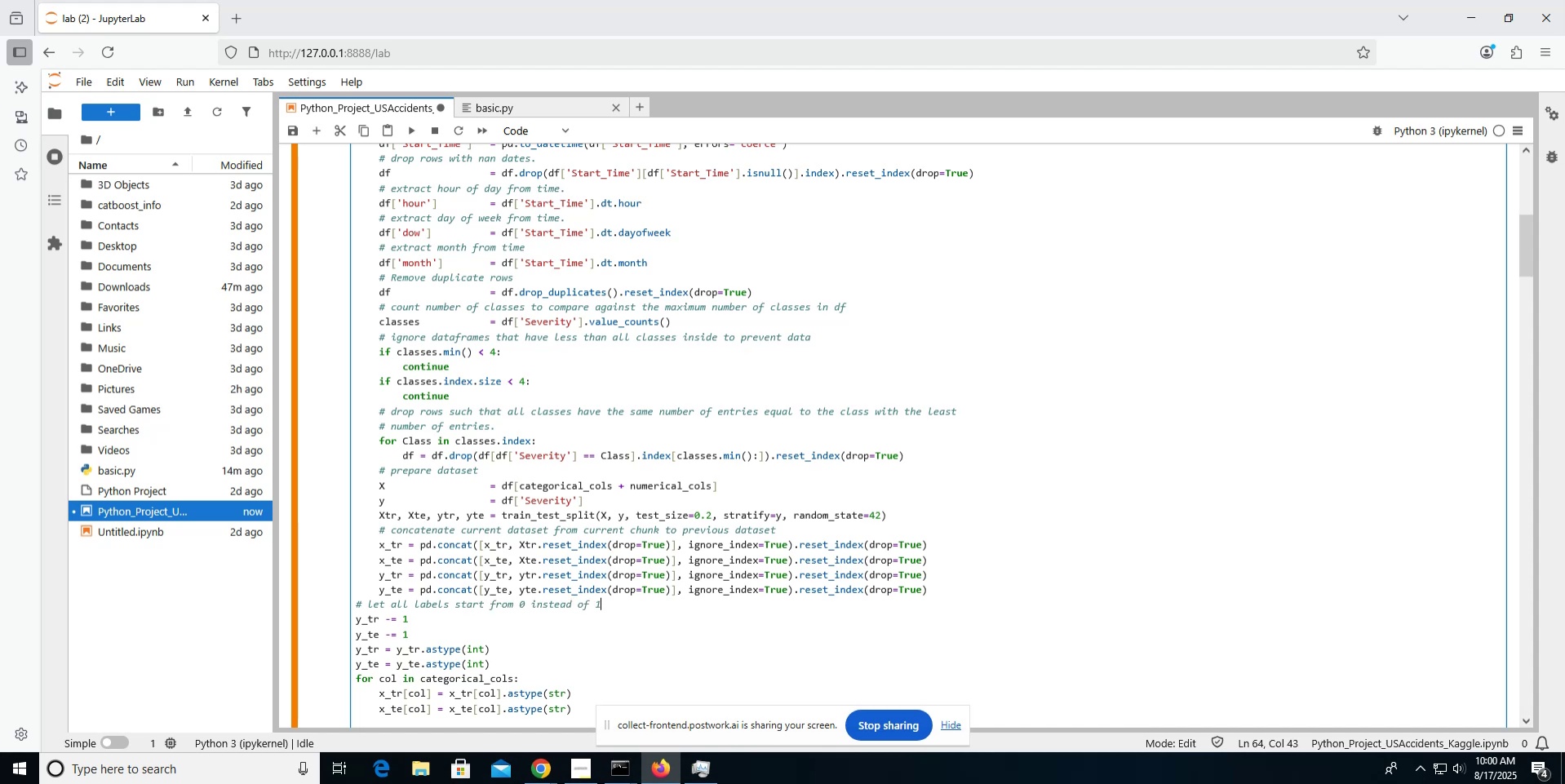 
key(ArrowDown)
 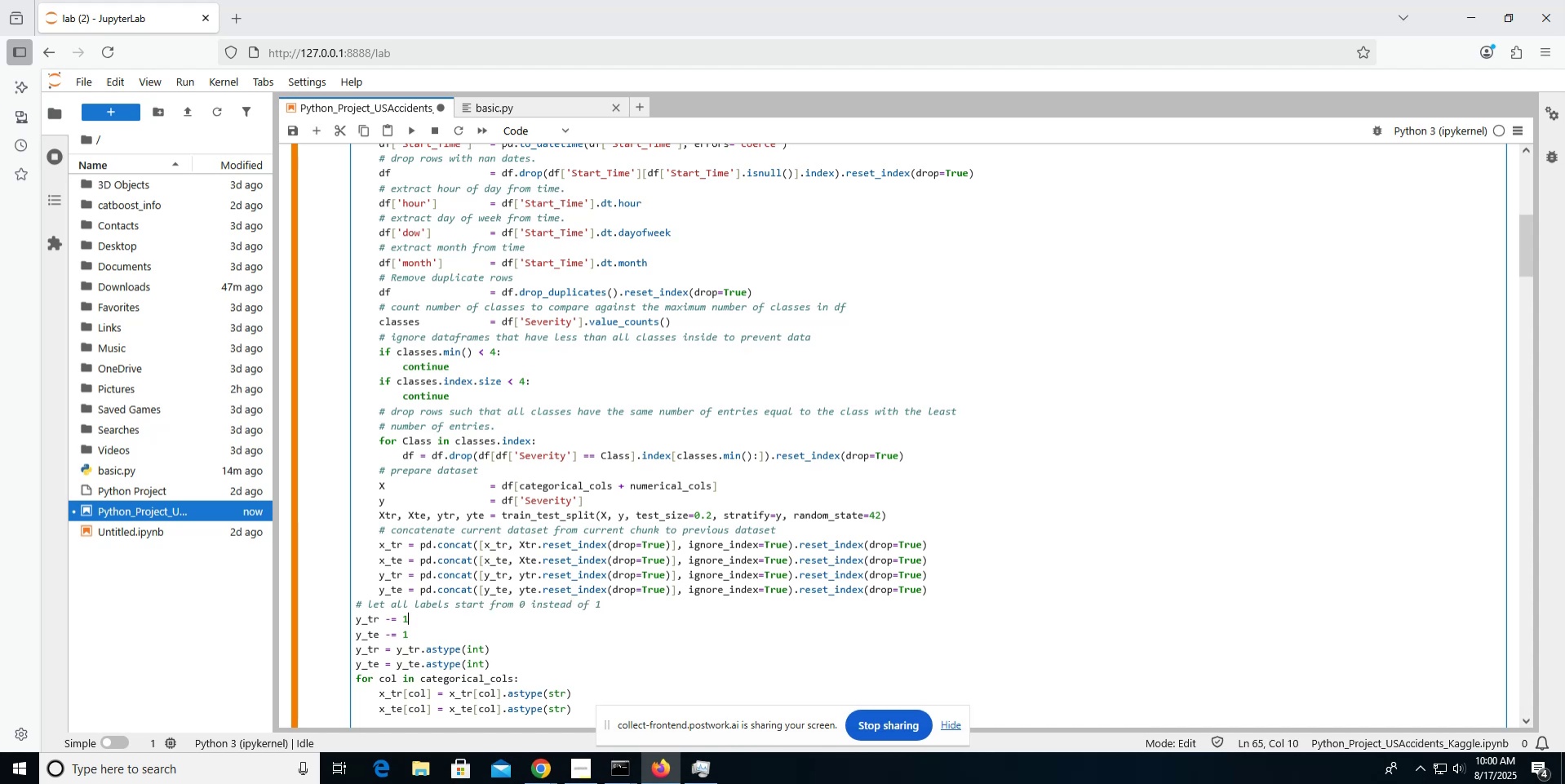 
key(ArrowDown)
 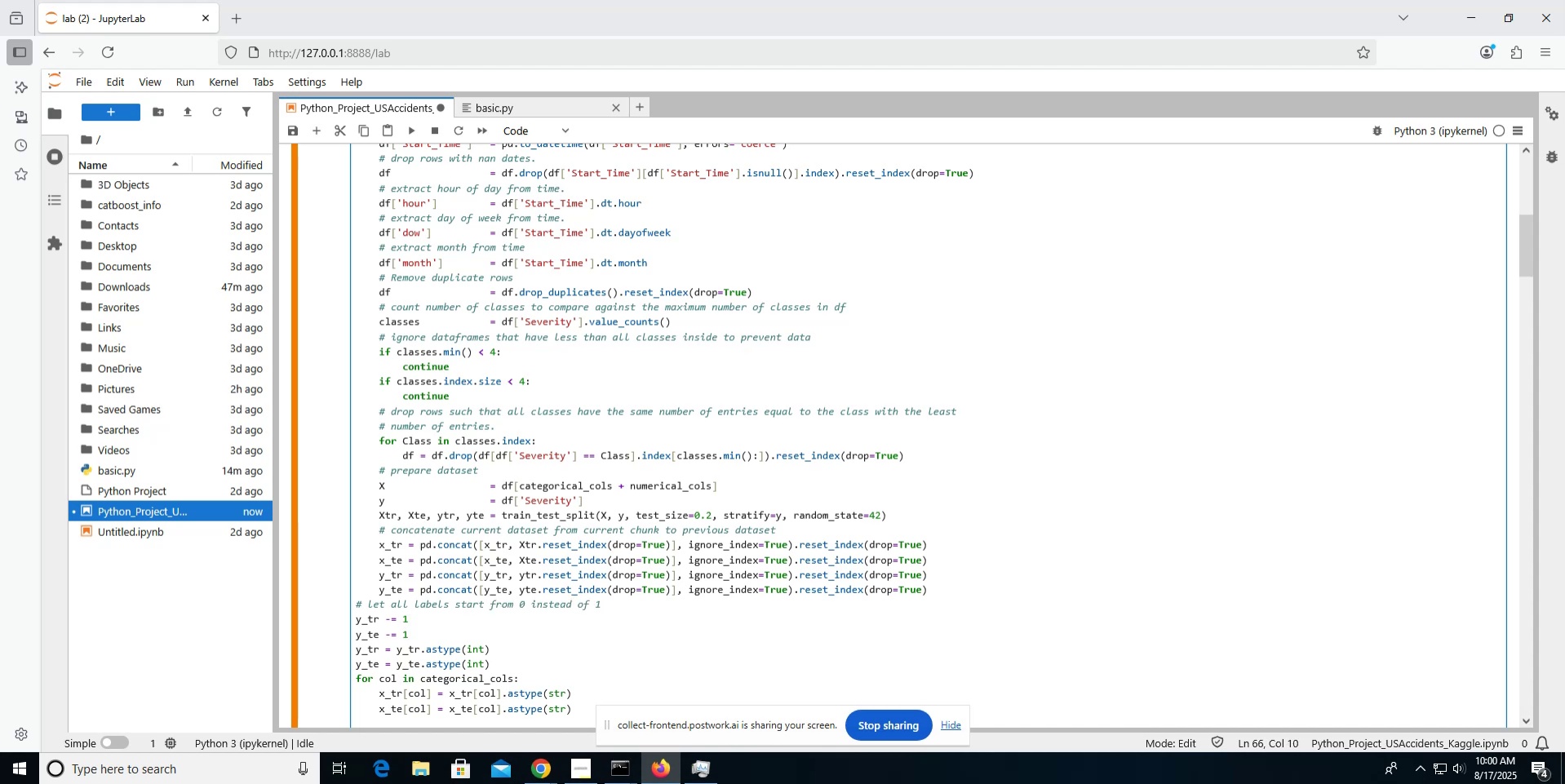 
key(Enter)
 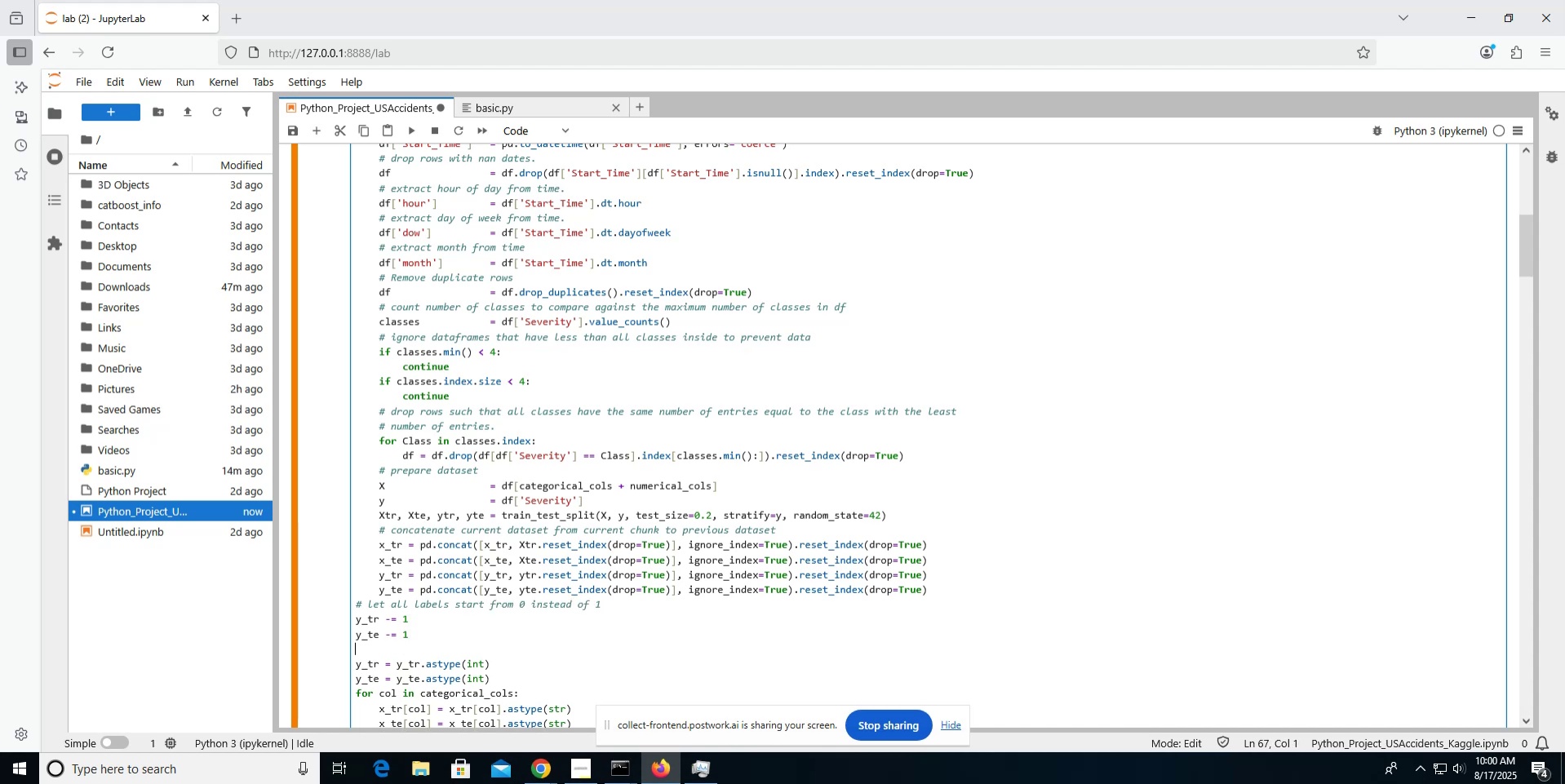 
type(# convert to inter)
key(Backspace)
type(ger.)
 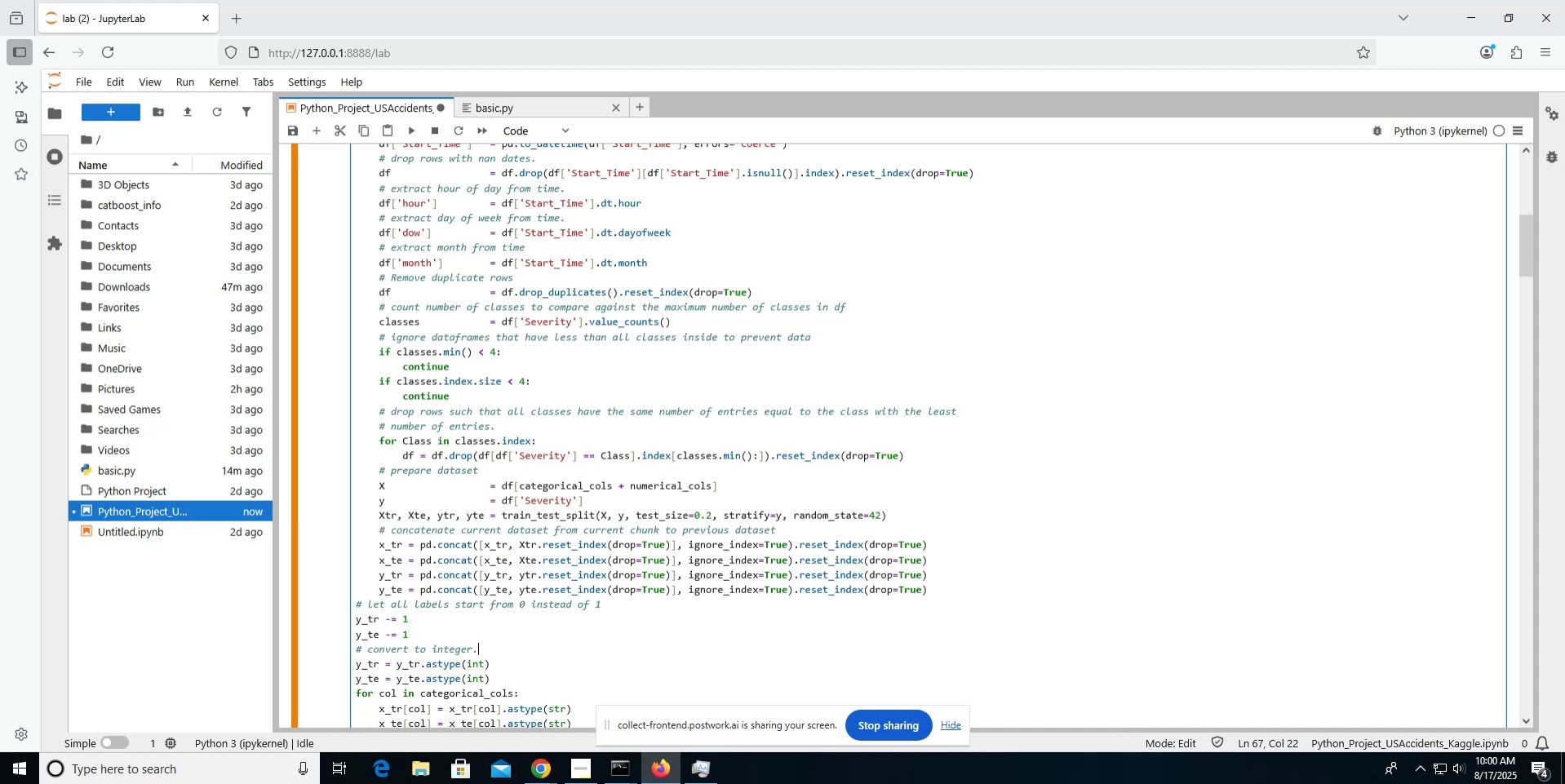 
scroll: coordinate [941, 587], scroll_direction: down, amount: 1.0
 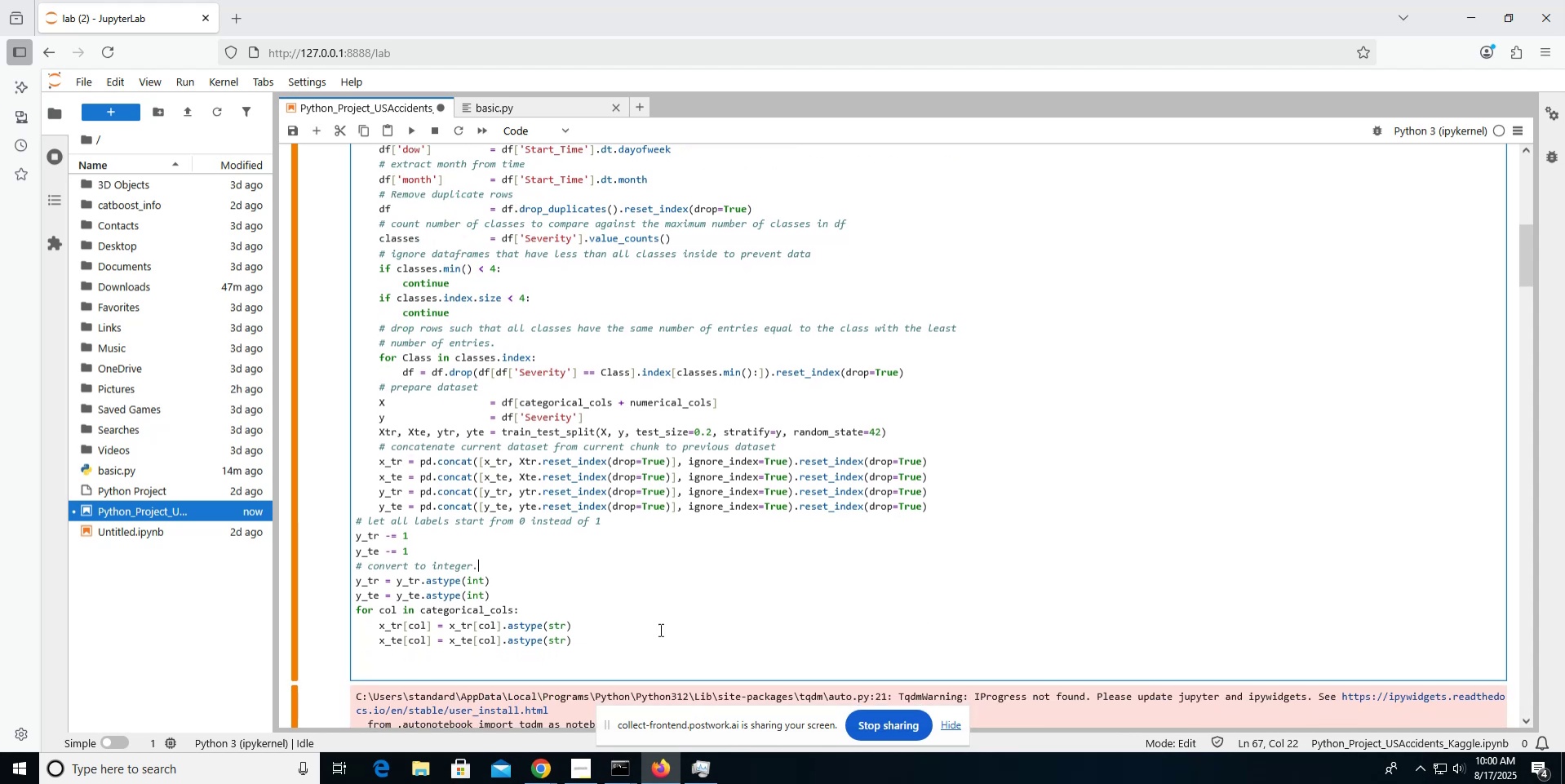 
left_click([560, 600])
 